 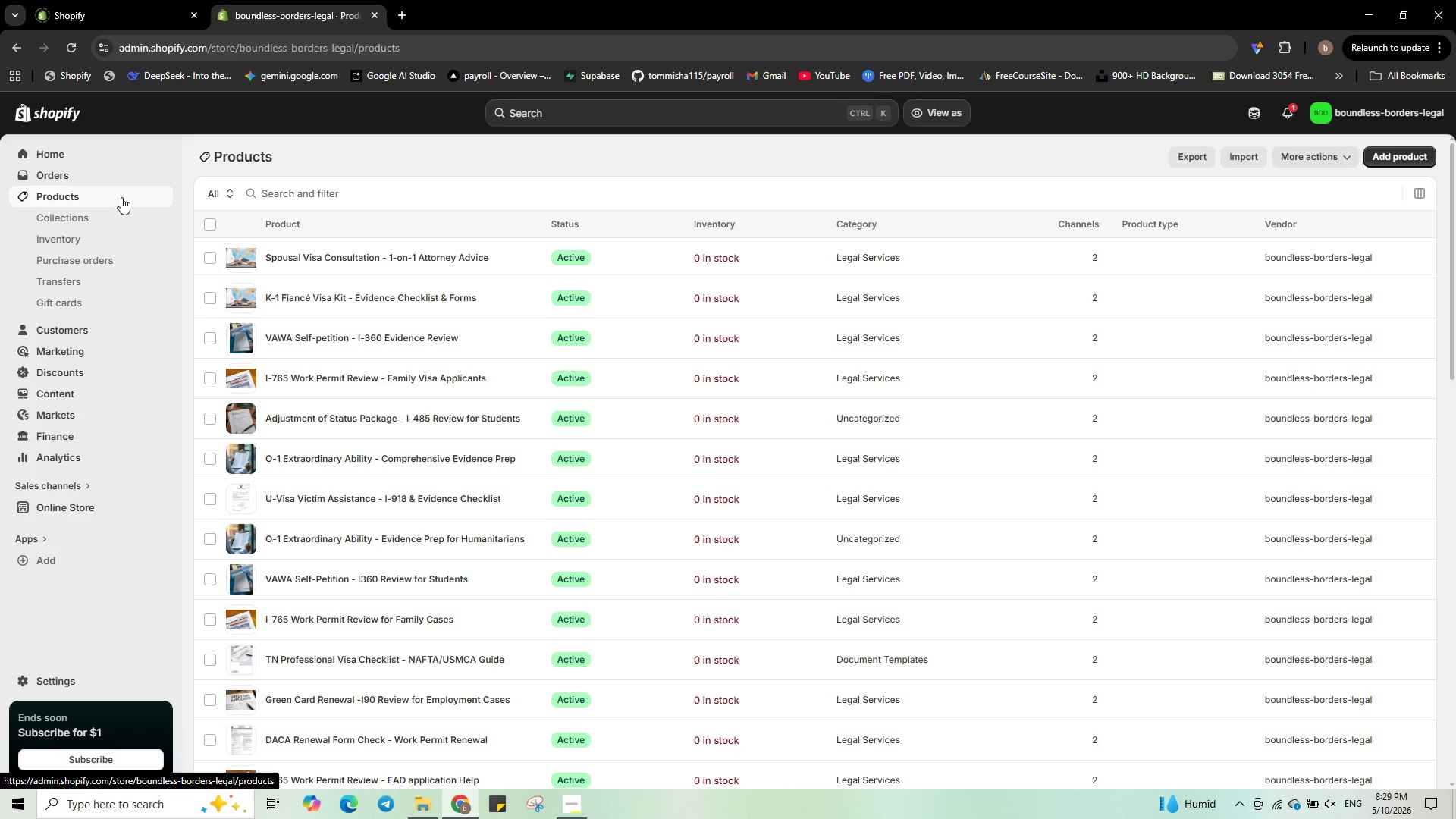 
left_click([1390, 155])
 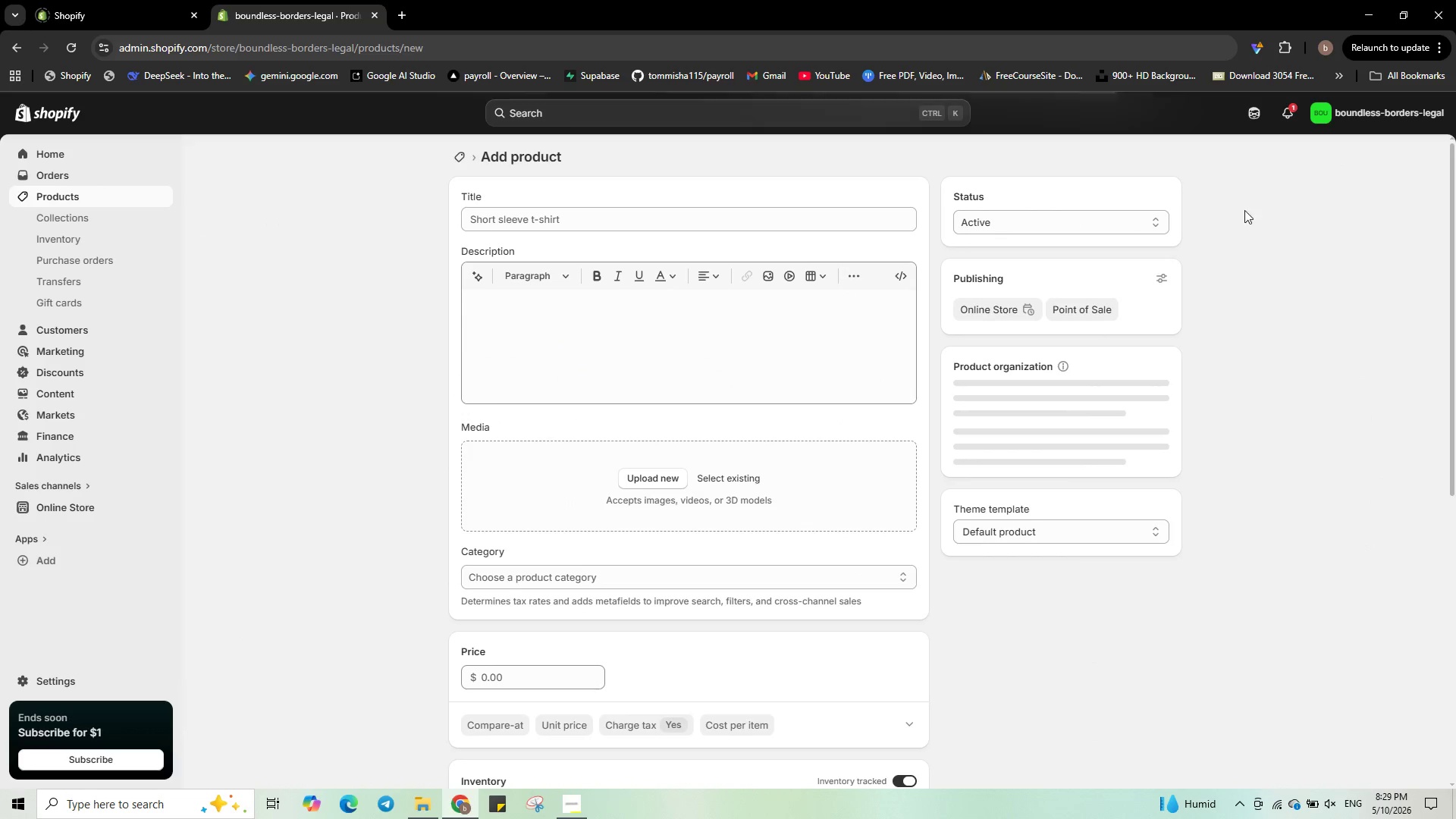 
left_click([684, 218])
 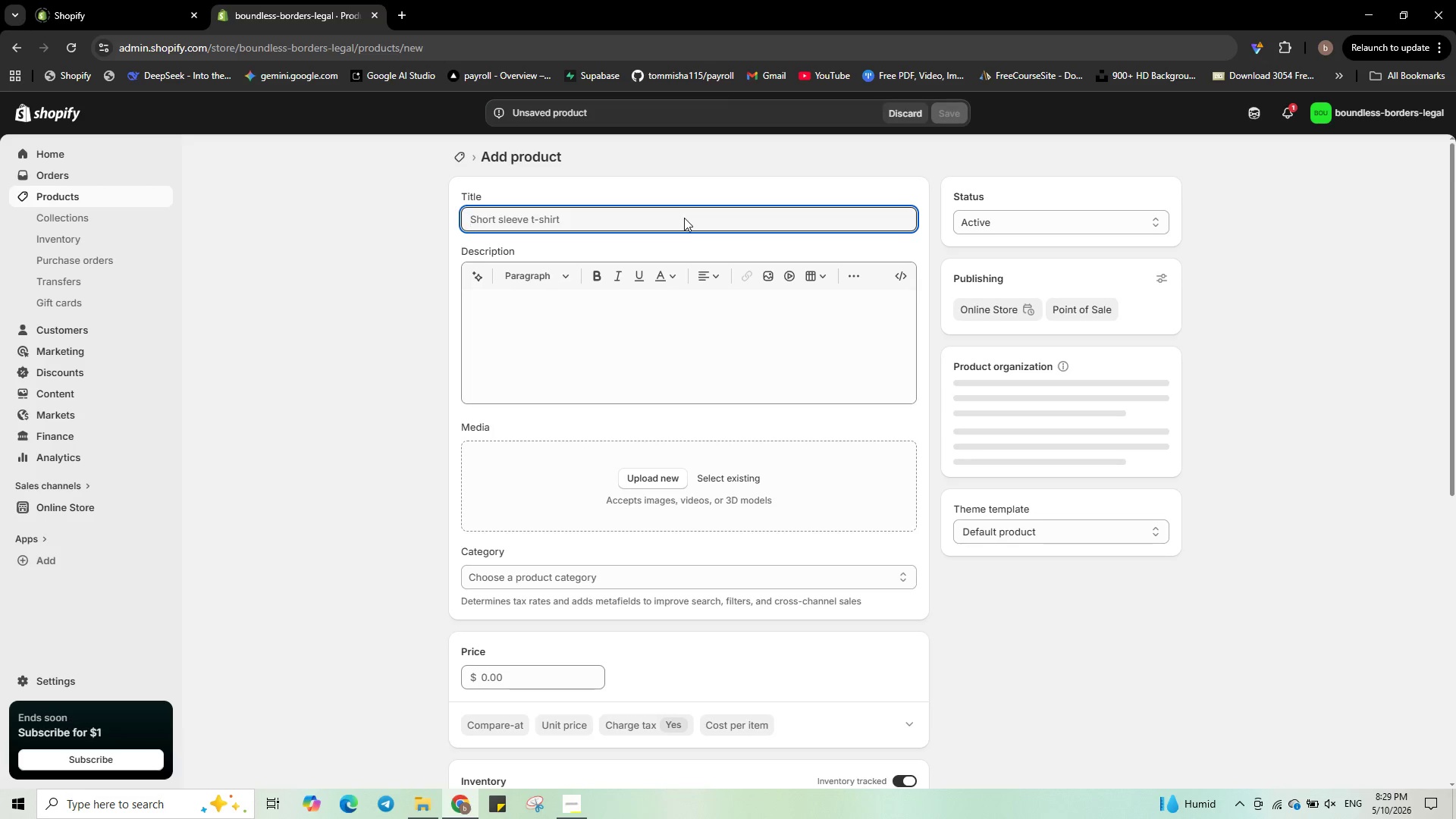 
wait(6.14)
 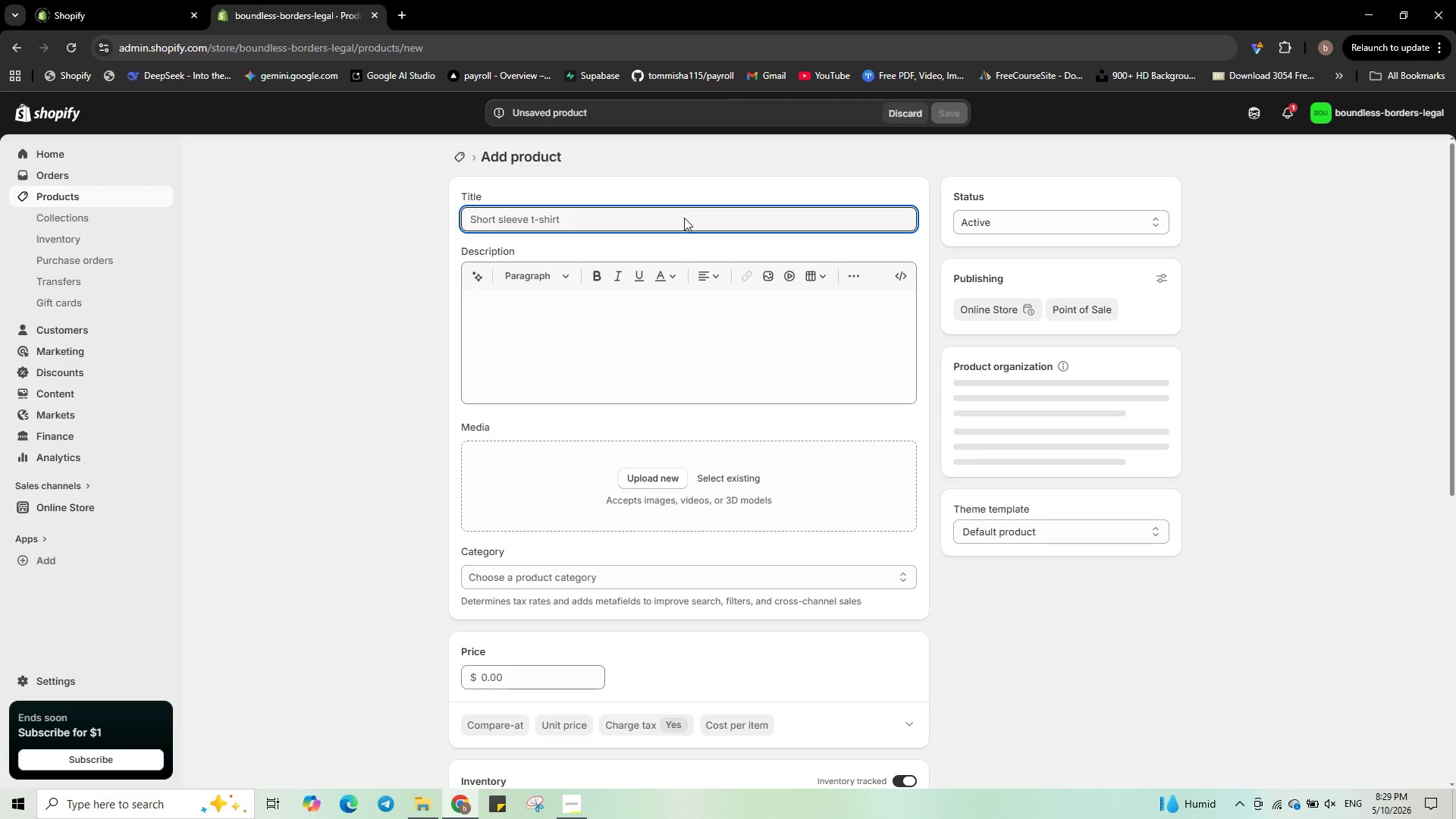 
type(I-765 Work Permit RE)
key(Backspace)
type(view )
 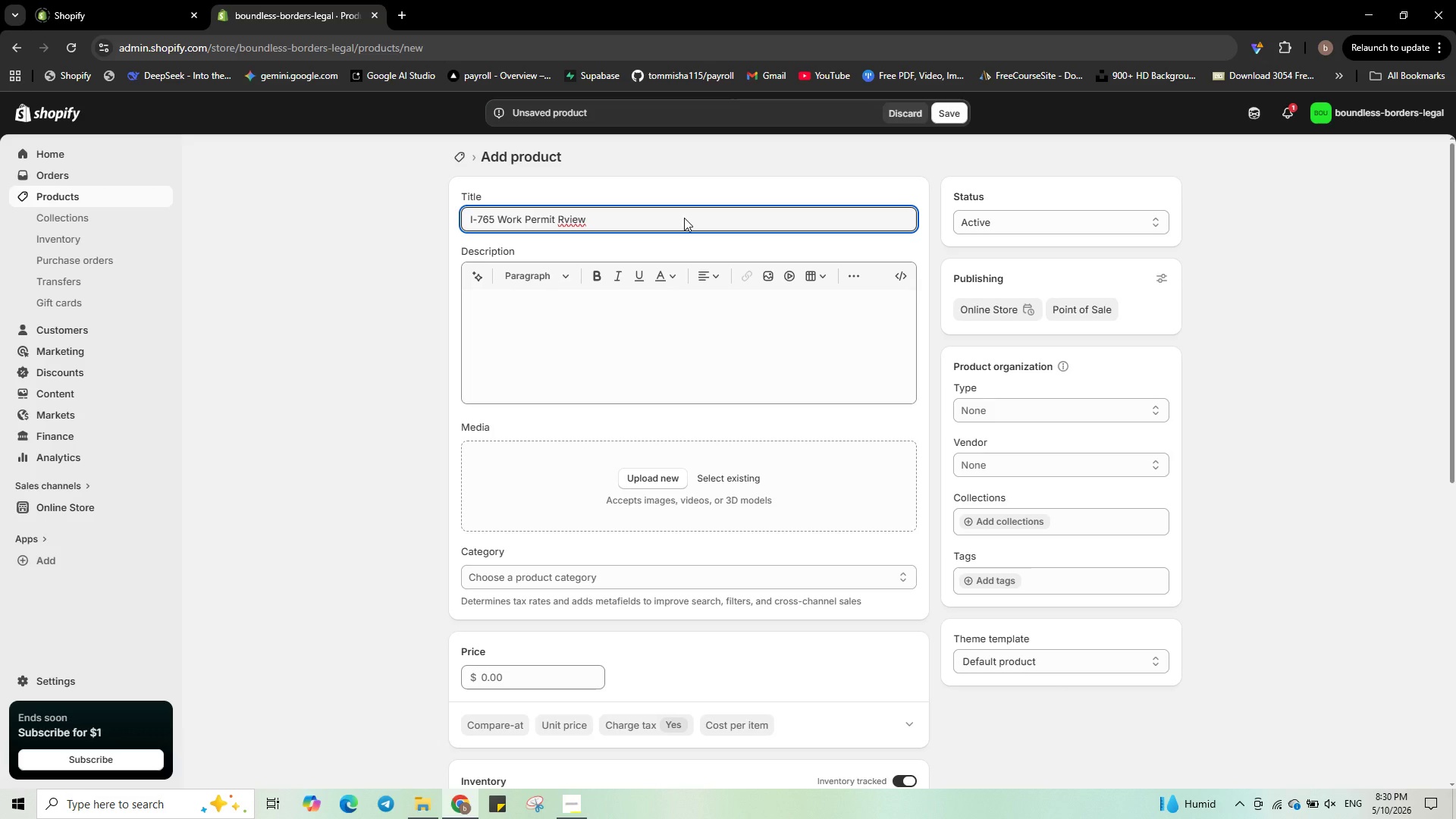 
wait(7.17)
 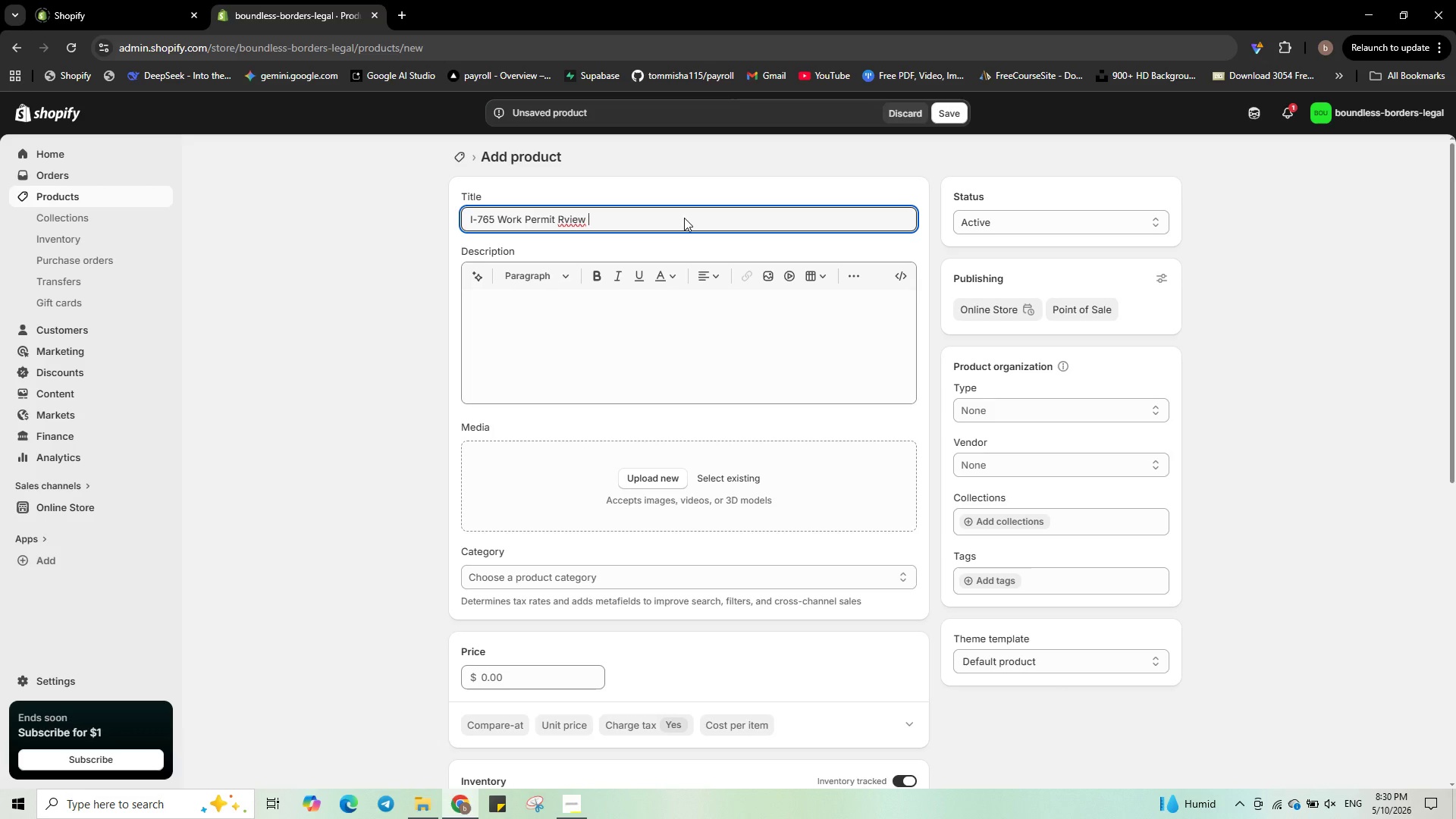 
key(Space)
 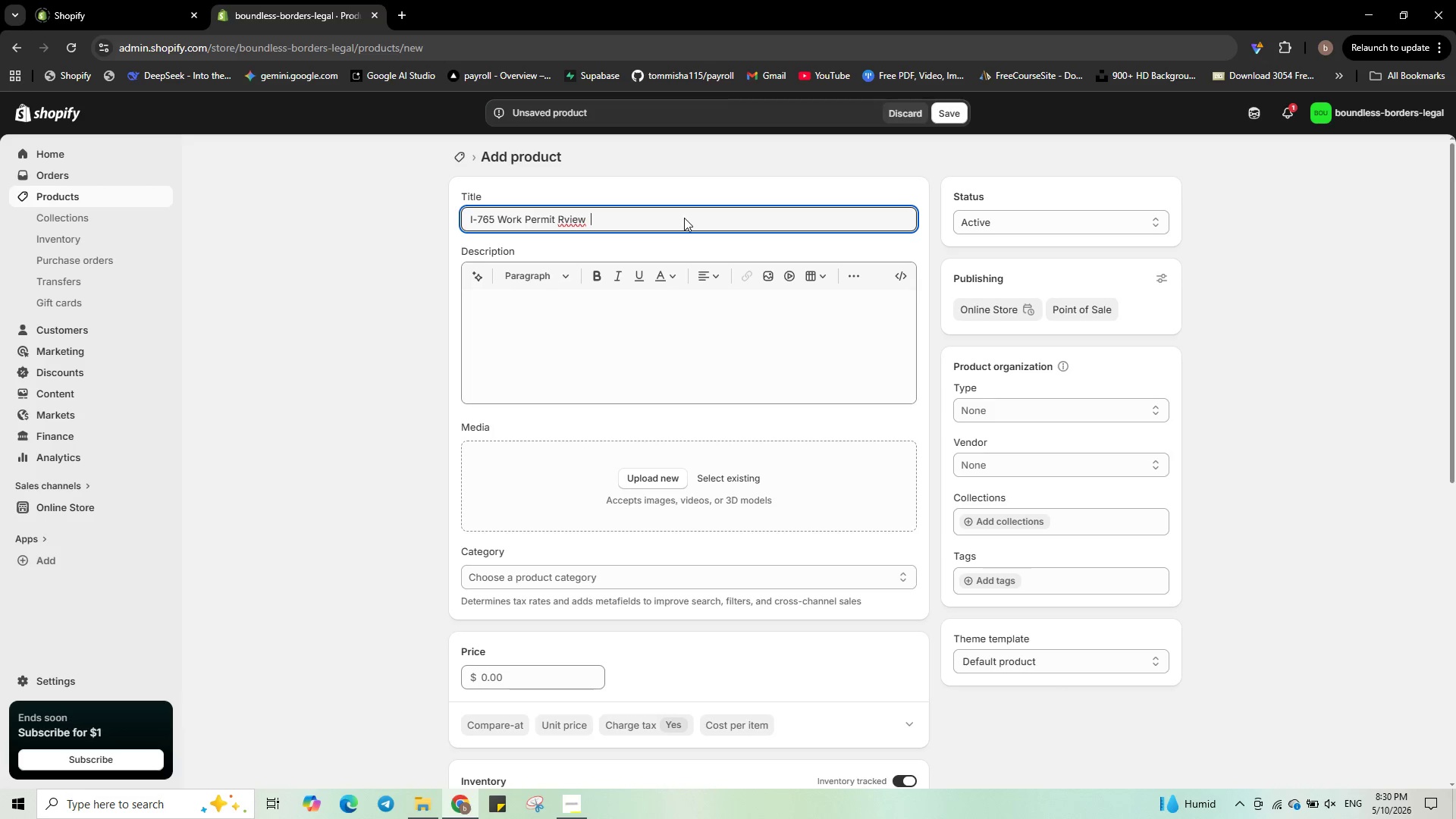 
key(ArrowLeft)
 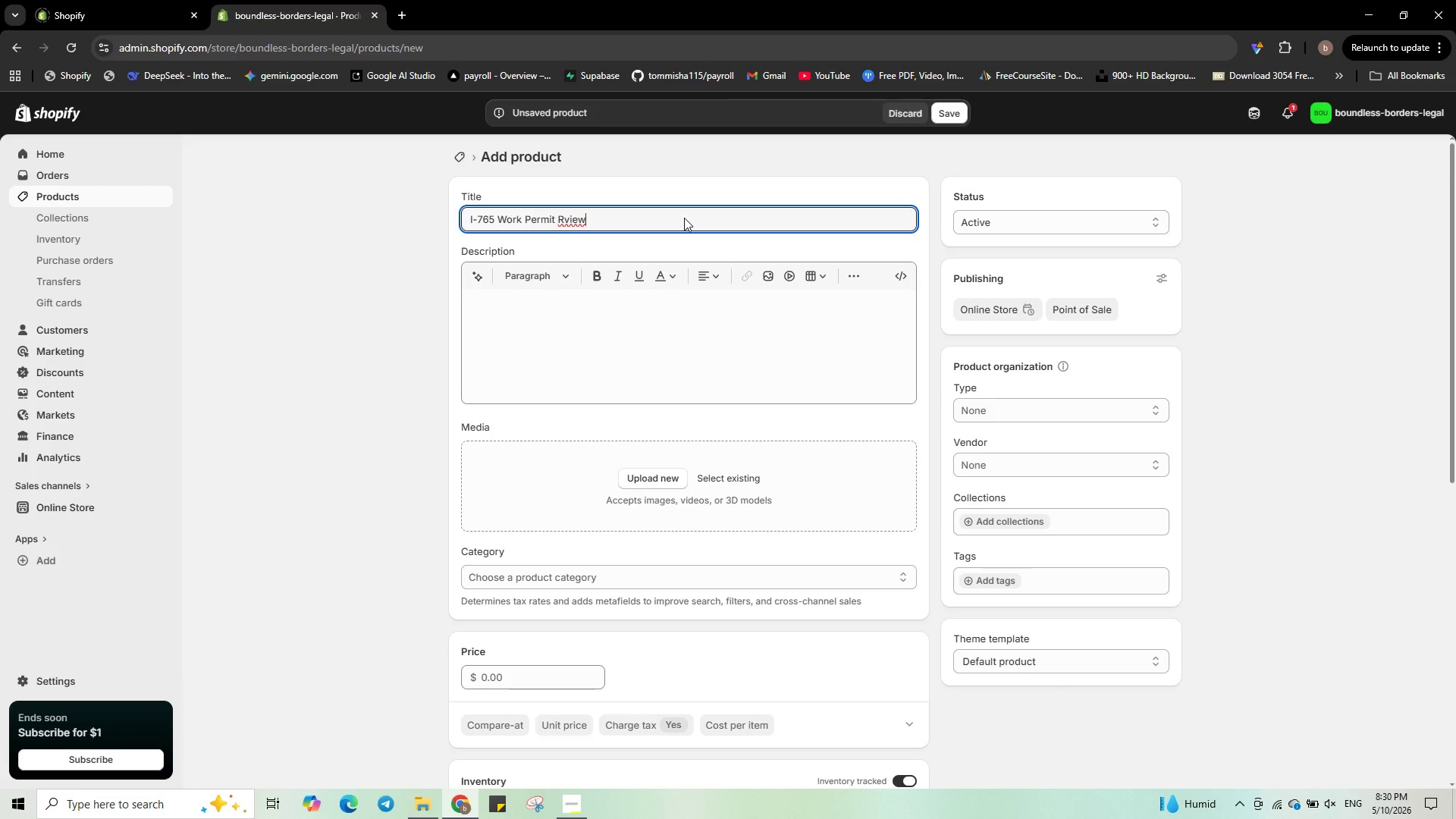 
key(ArrowLeft)
 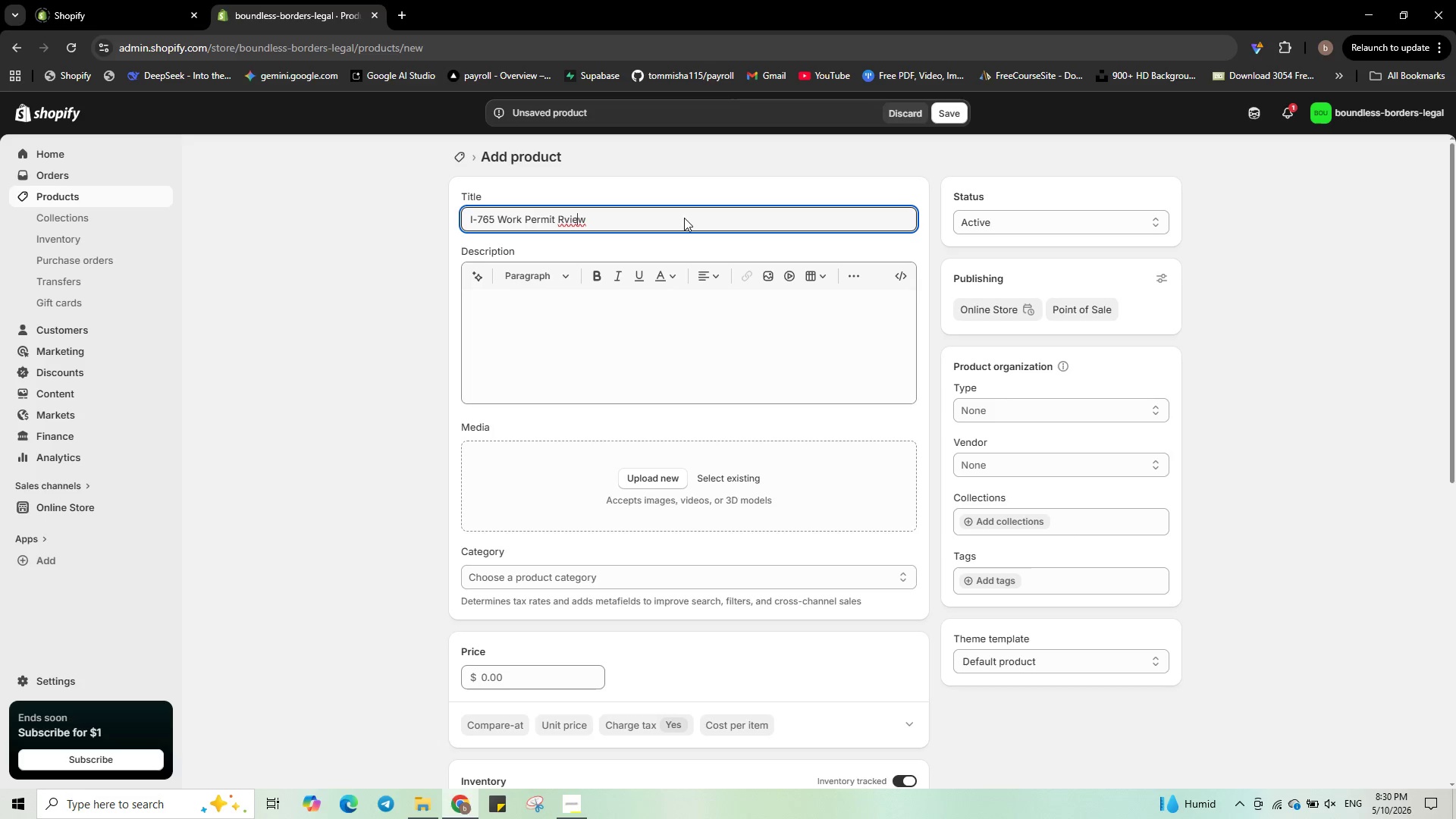 
key(ArrowLeft)
 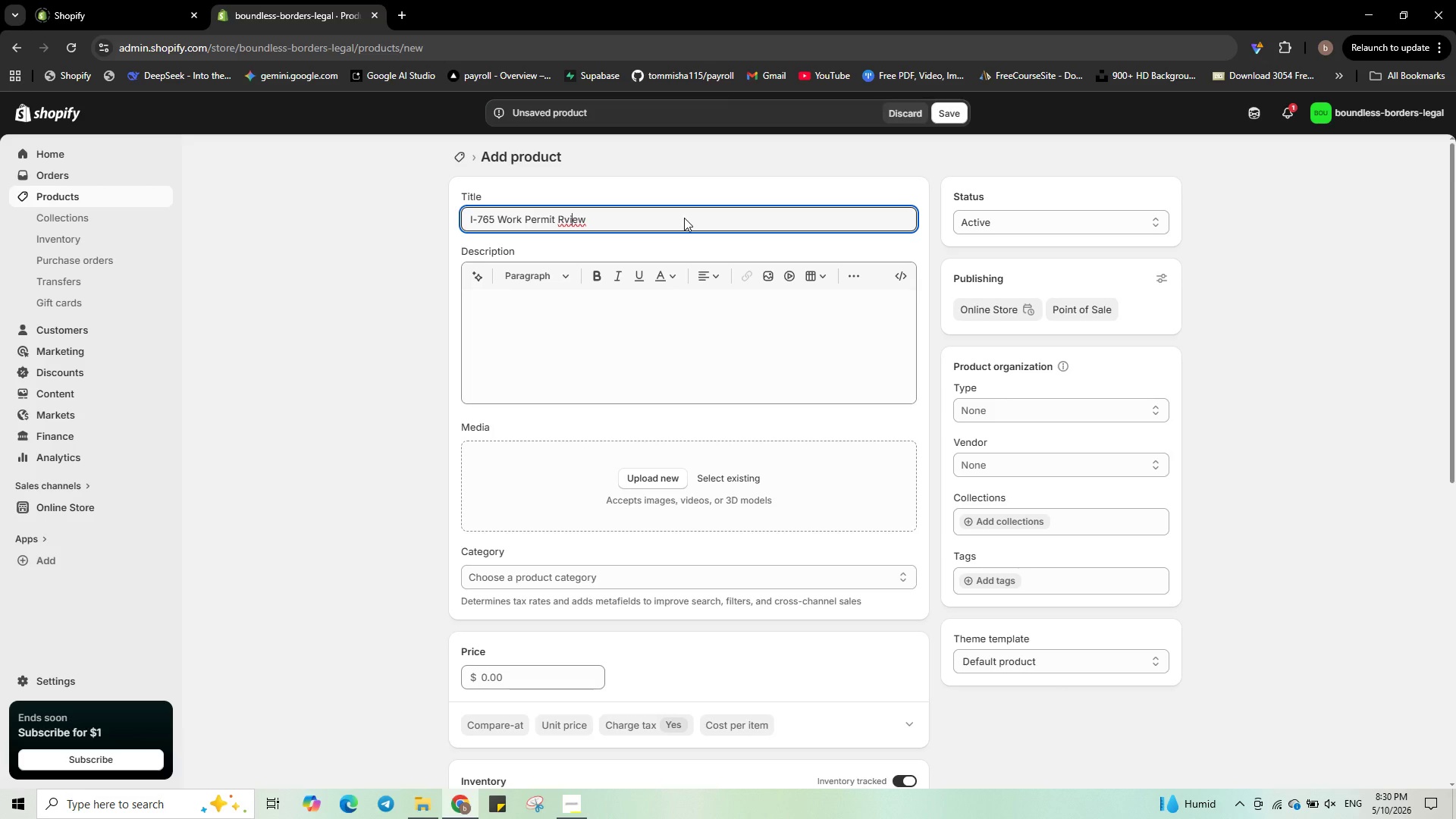 
key(ArrowLeft)
 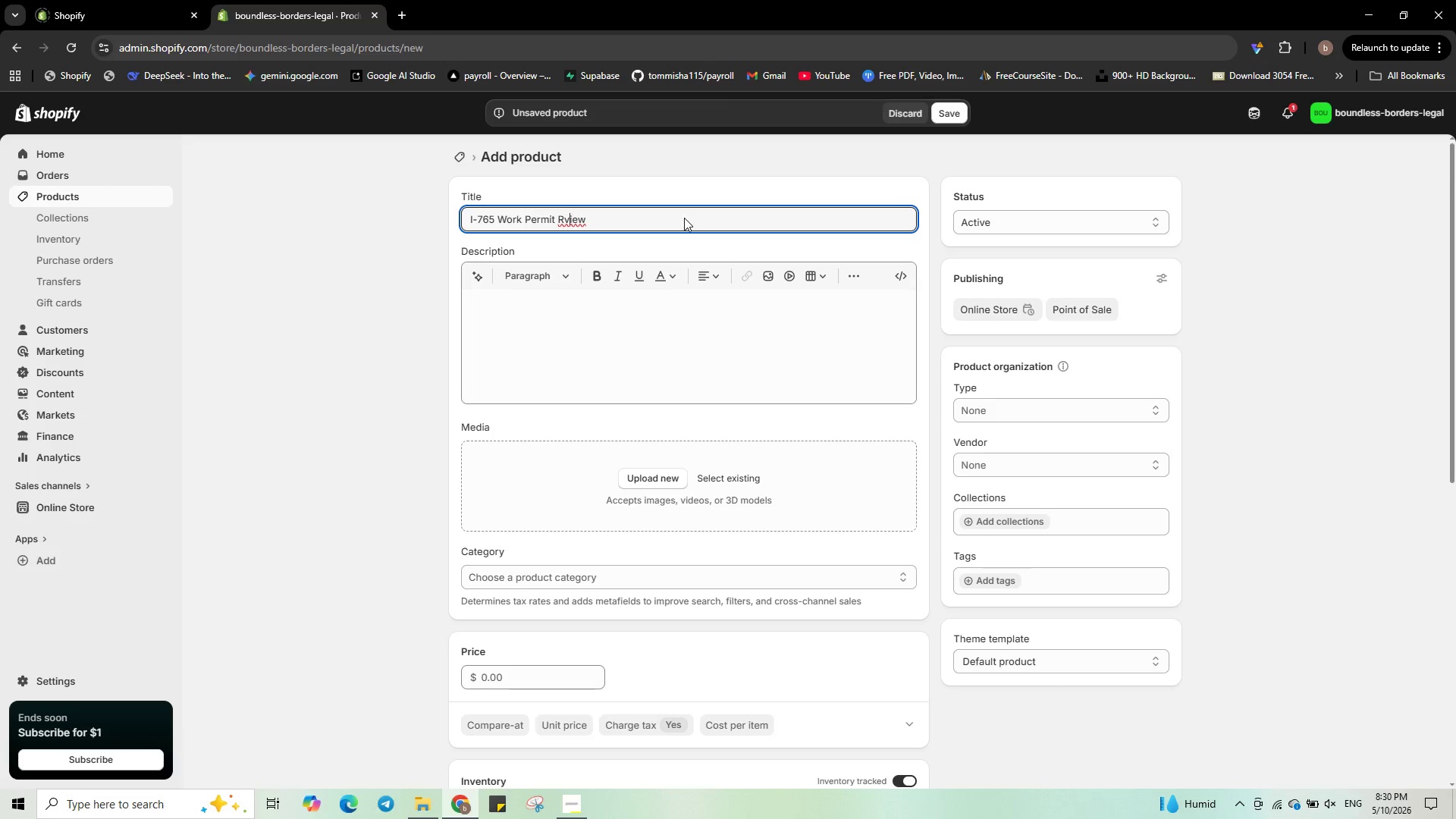 
key(ArrowLeft)
 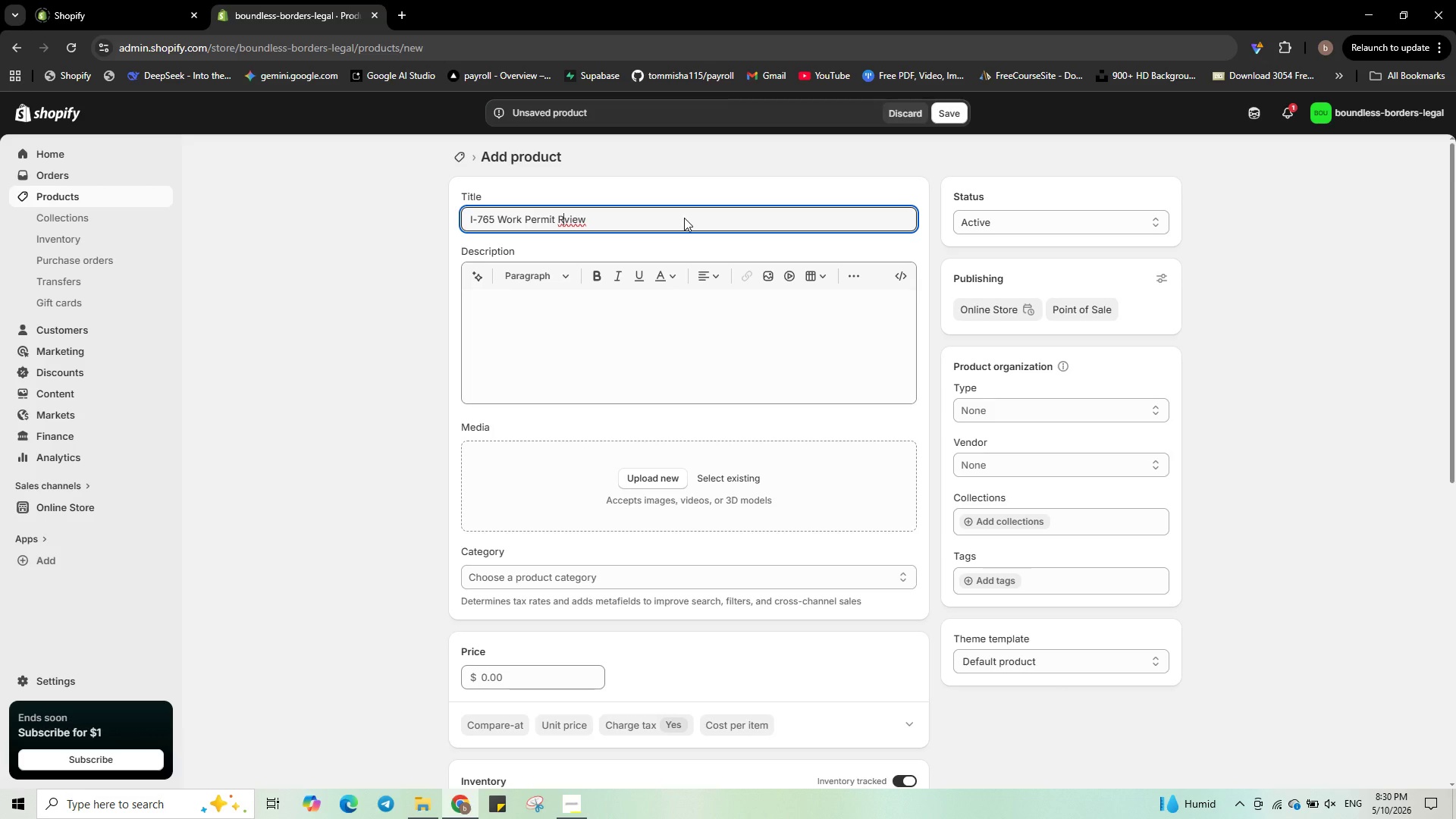 
key(ArrowLeft)
 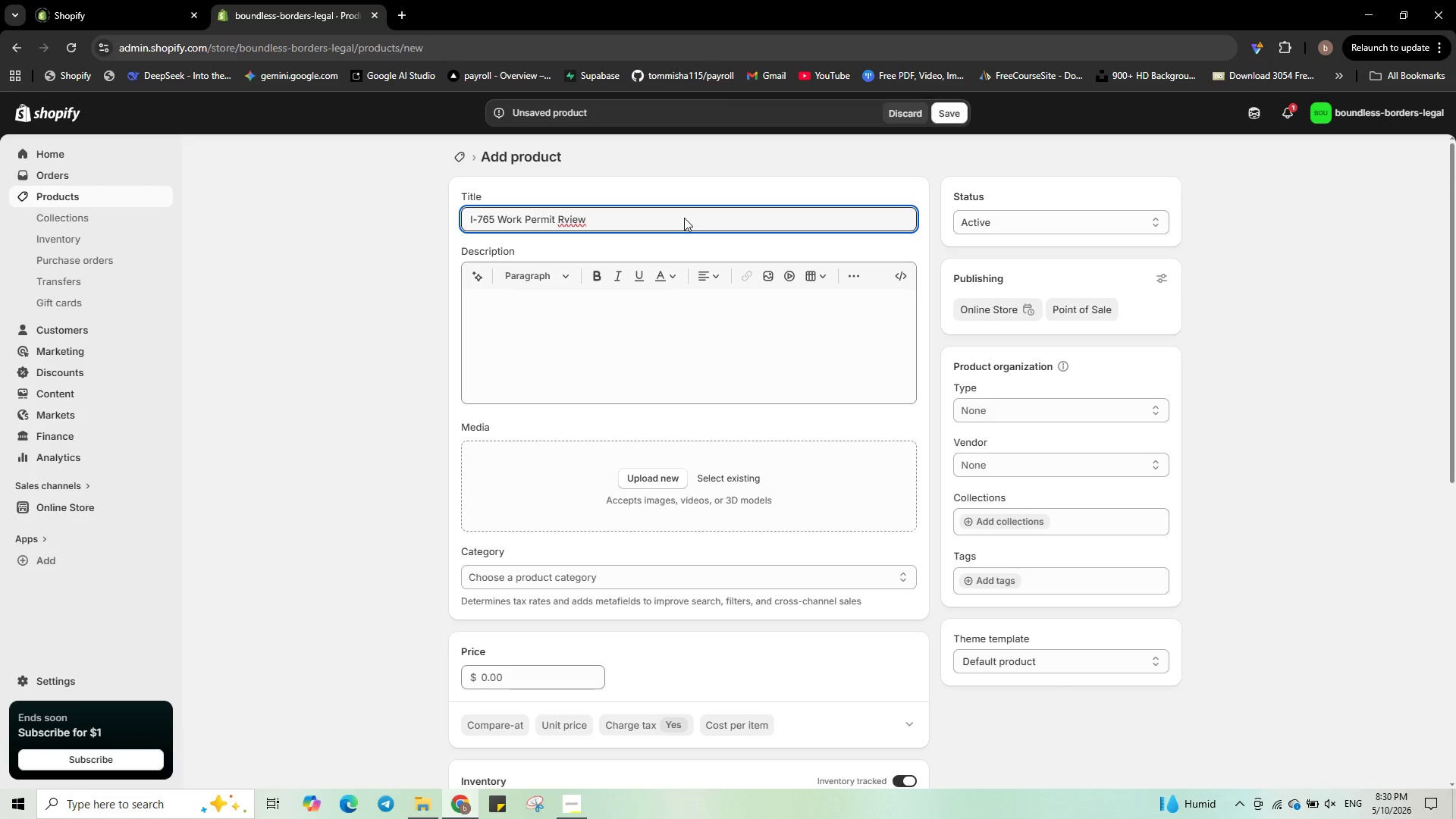 
key(E)
 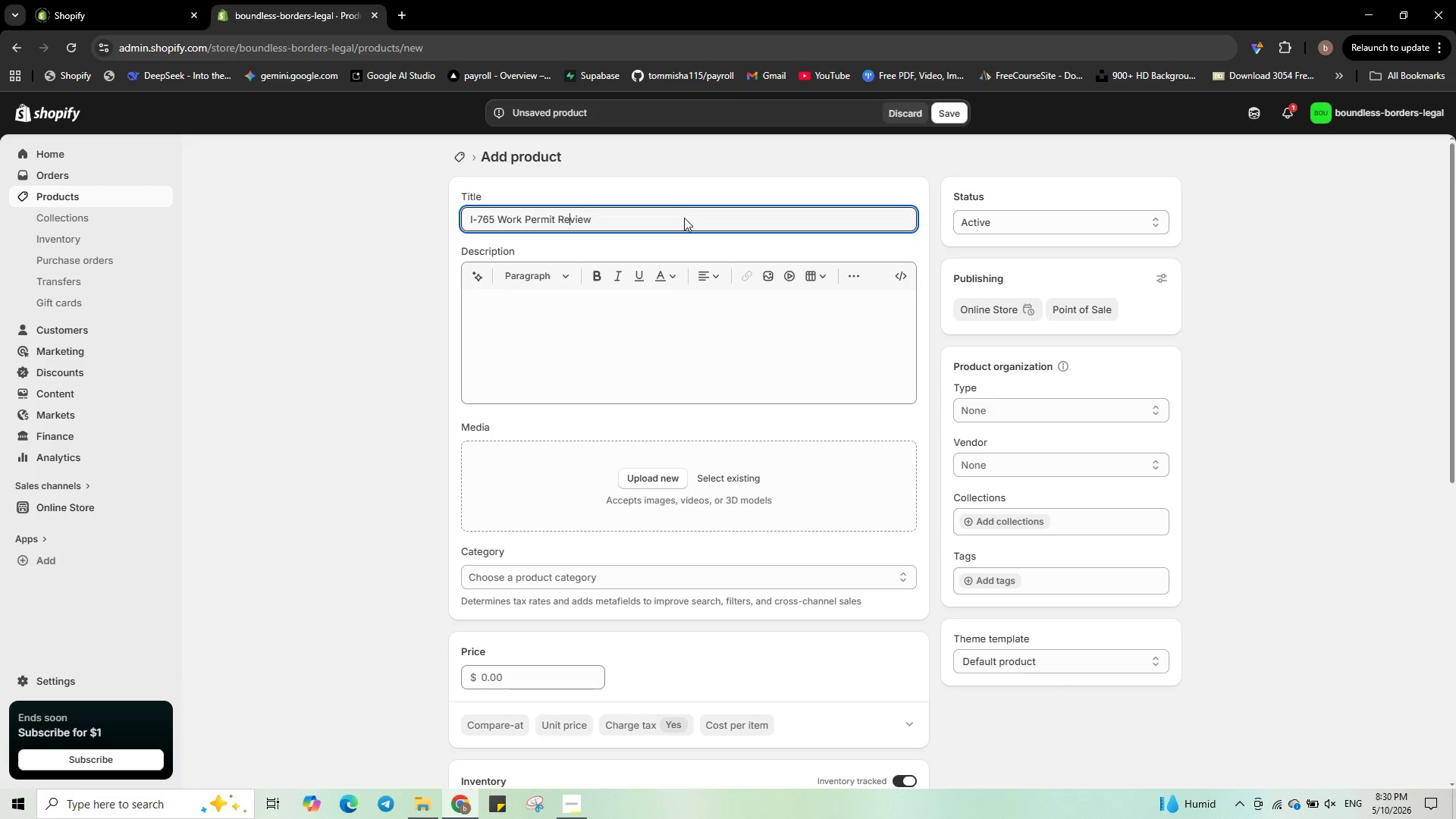 
hold_key(key=ArrowRight, duration=0.61)
 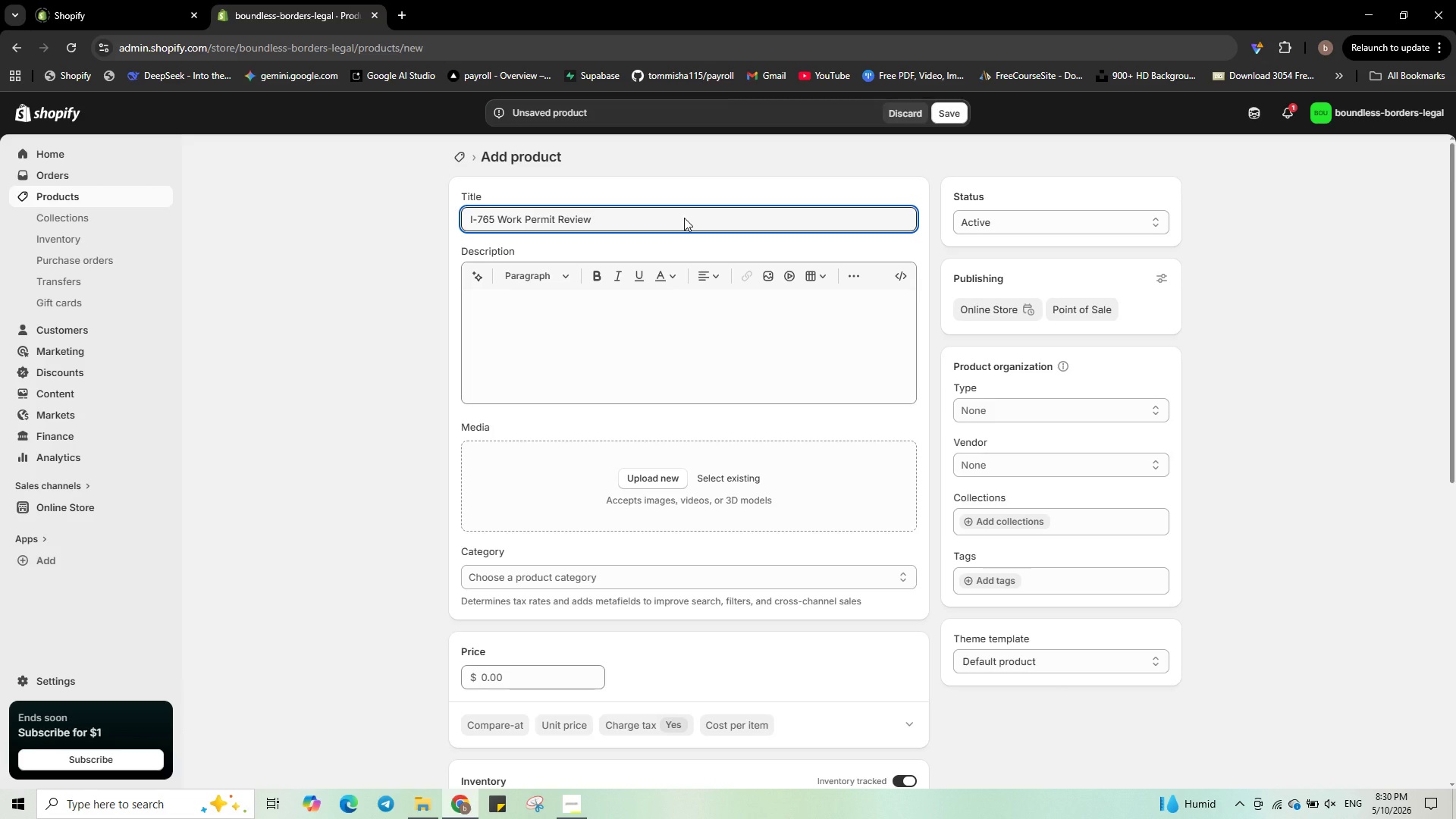 
type(for Natu)
 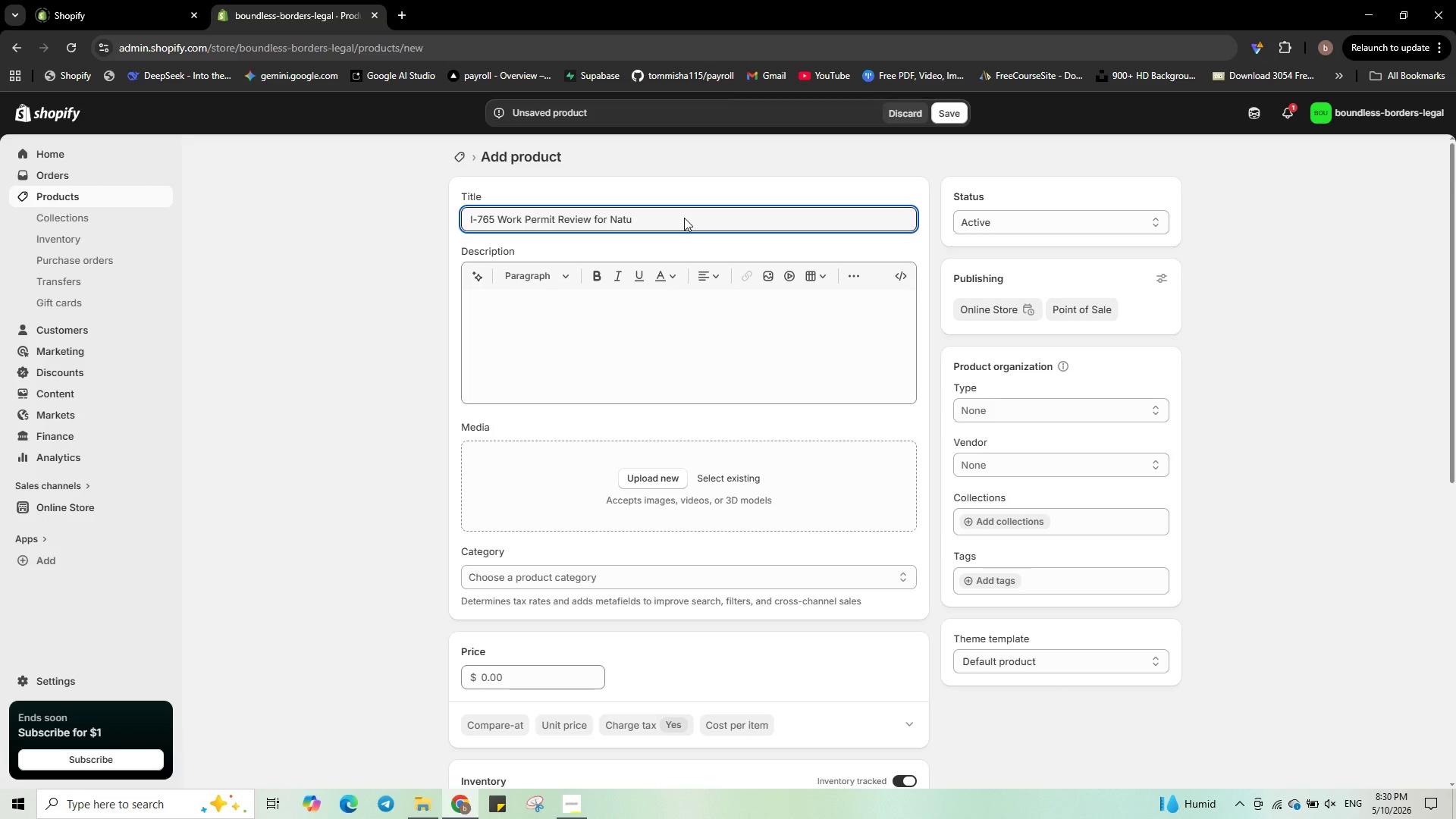 
type(ralization Applicants)
 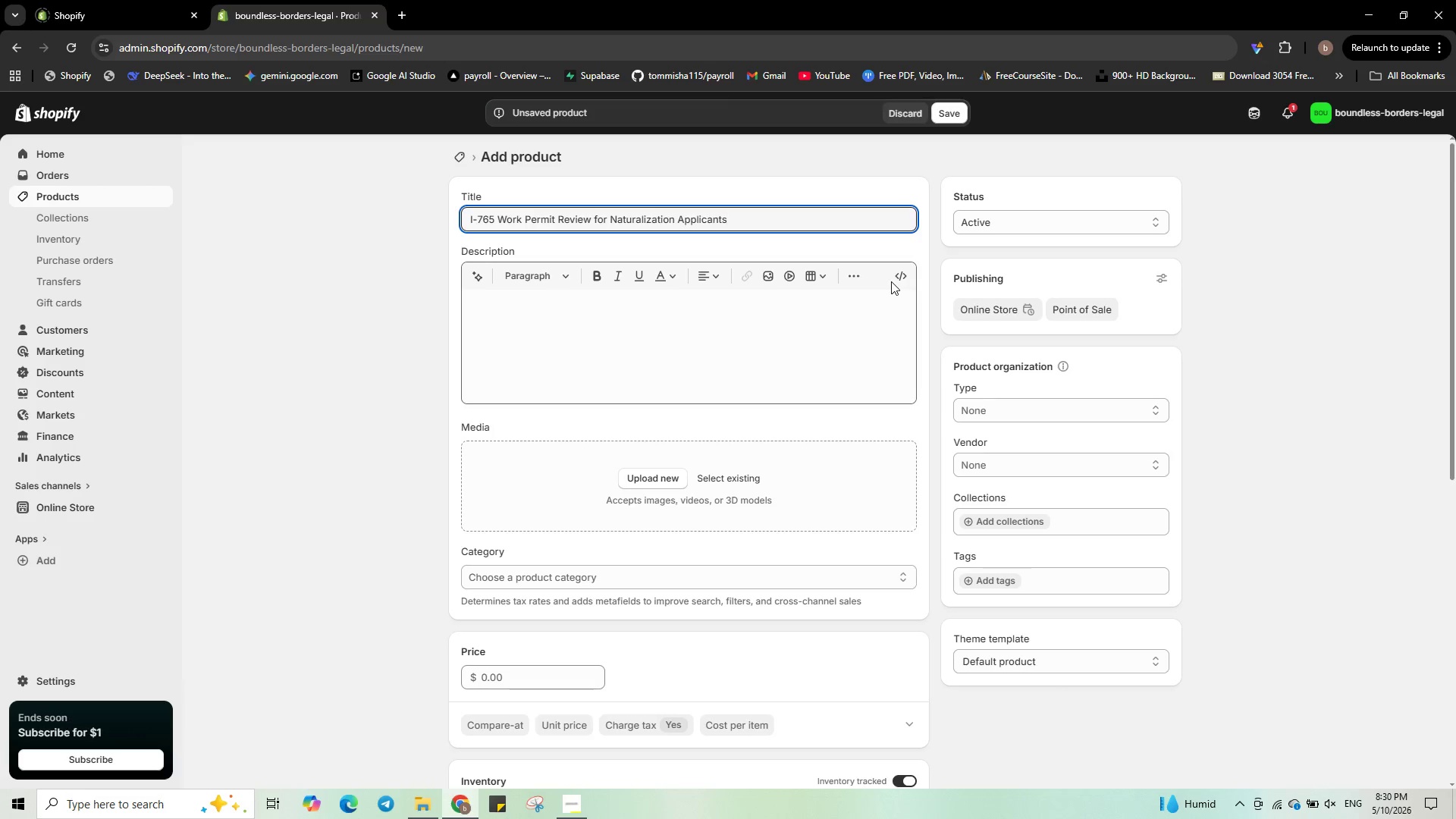 
left_click([896, 279])
 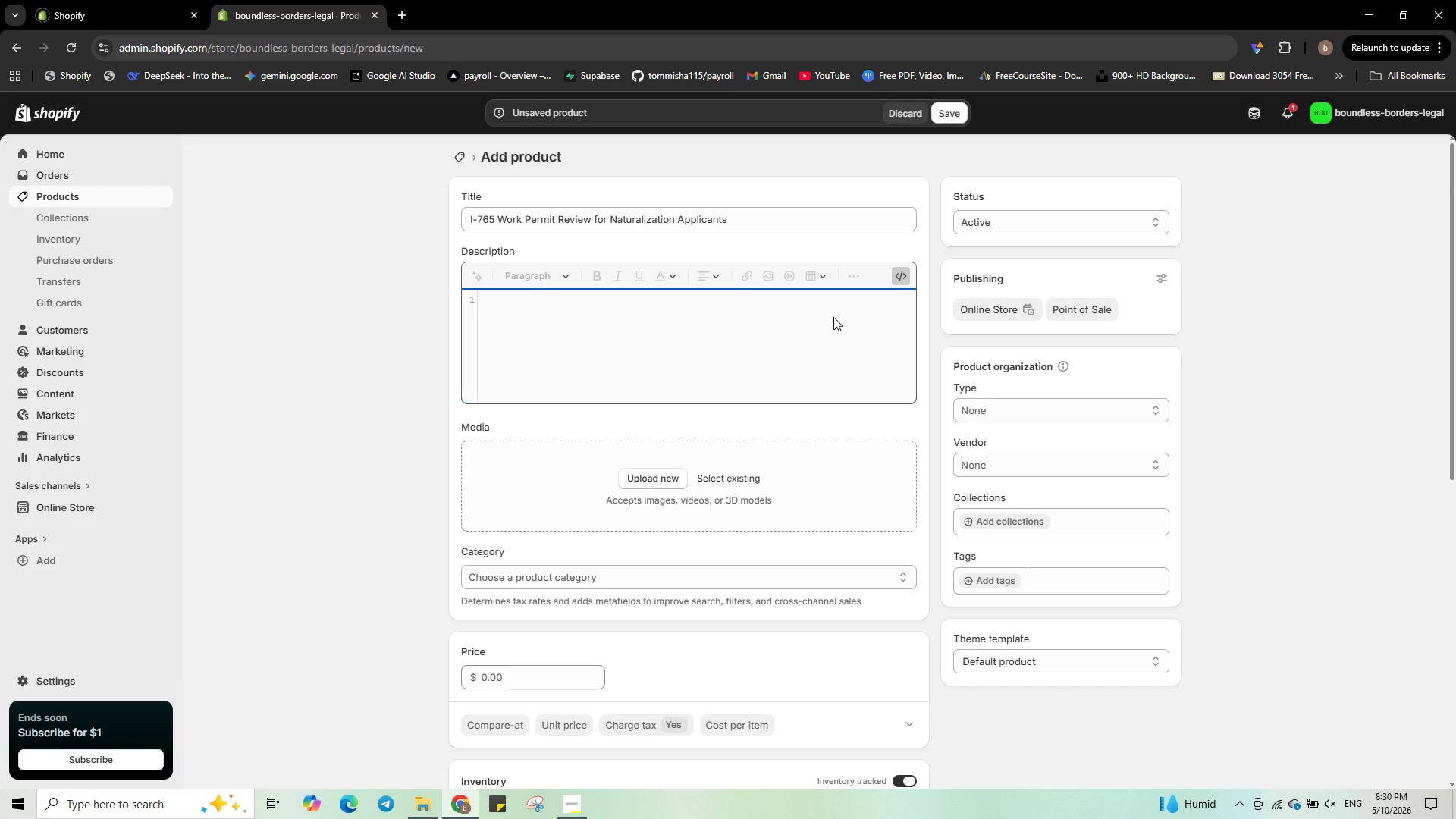 
type(<p><strong>Problem:</stong> NAturalization applicam)
key(Backspace)
type(nts)
 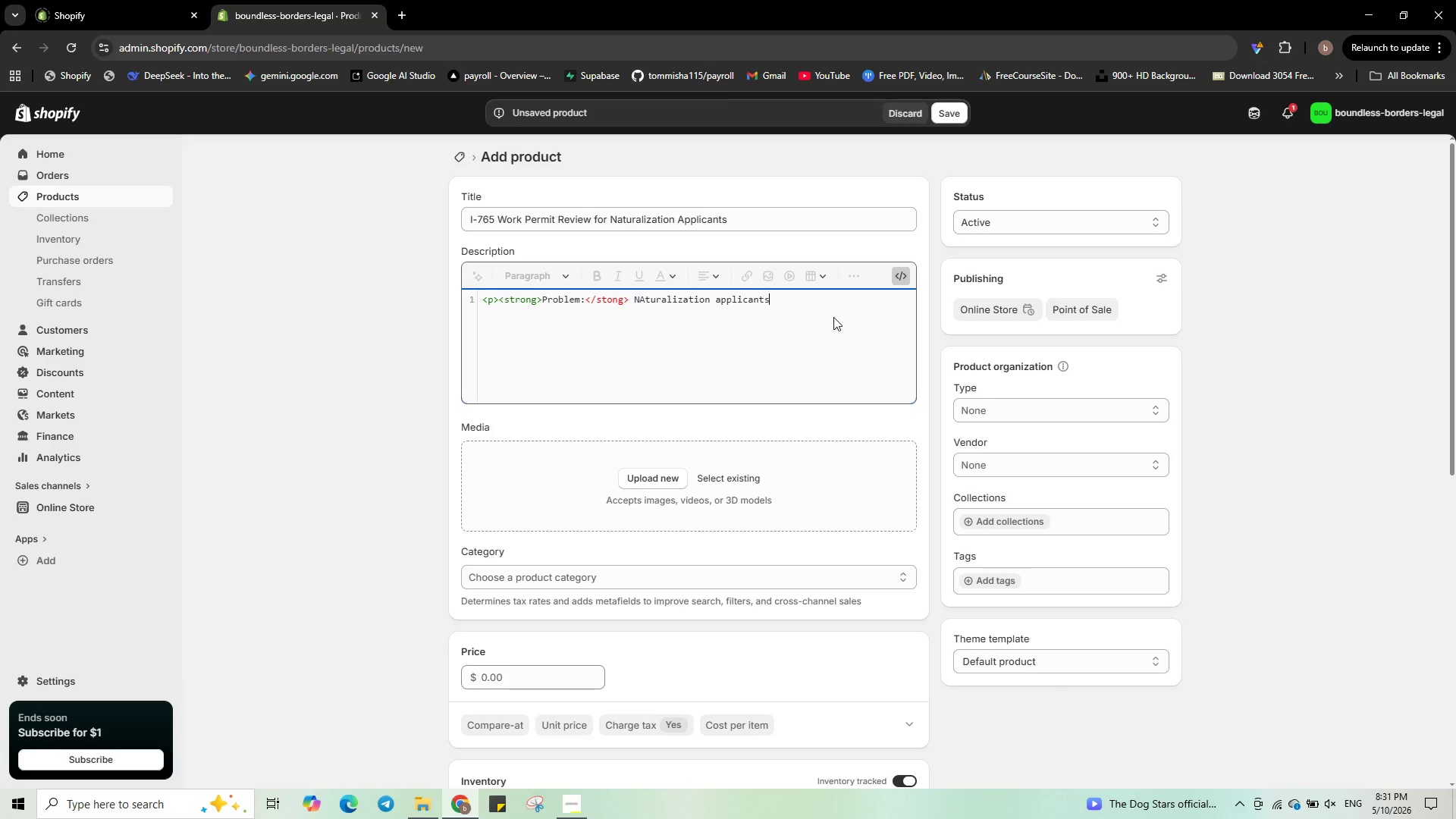 
left_click([607, 303])
 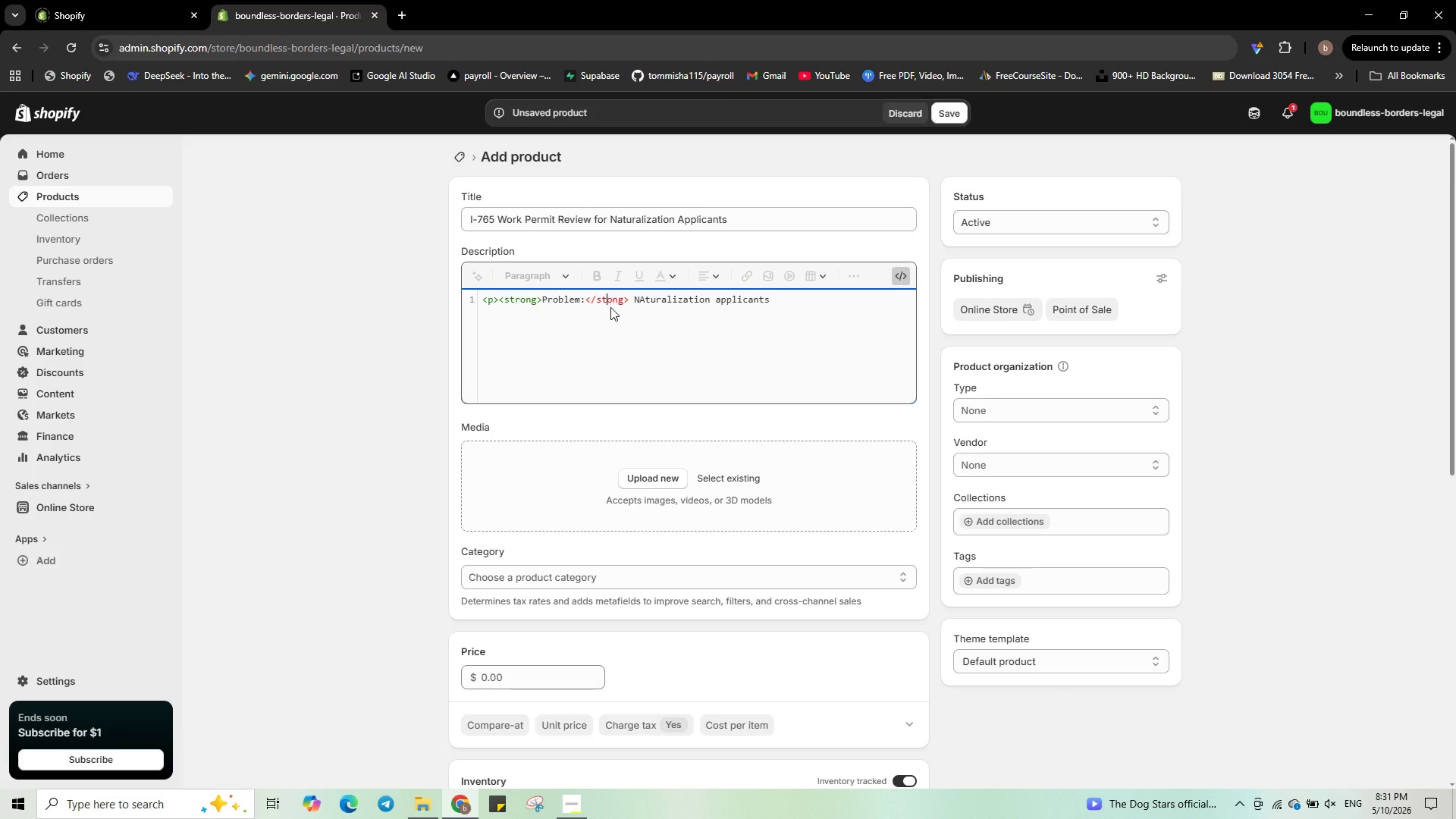 
key(R)
 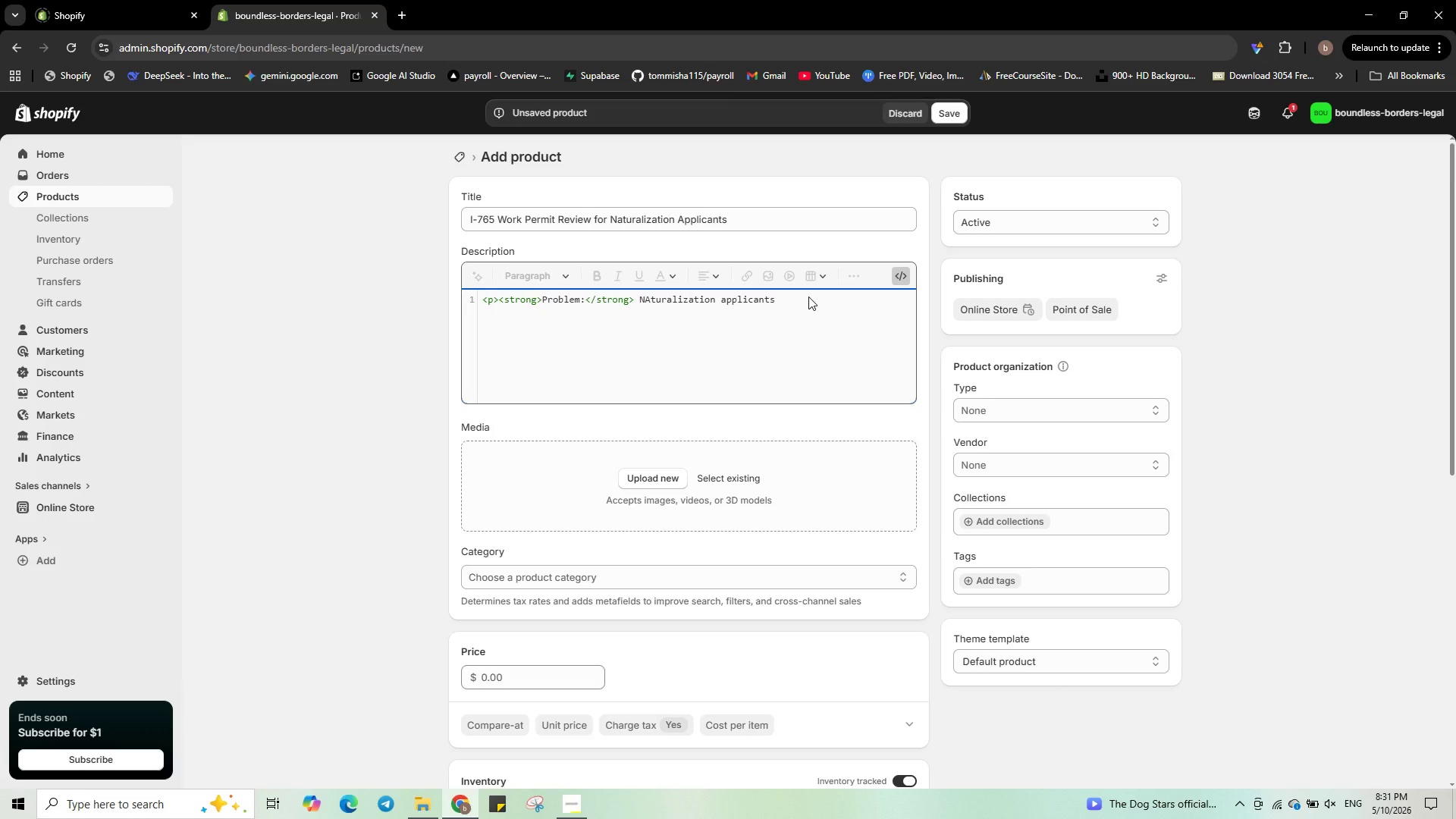 
left_click([808, 297])
 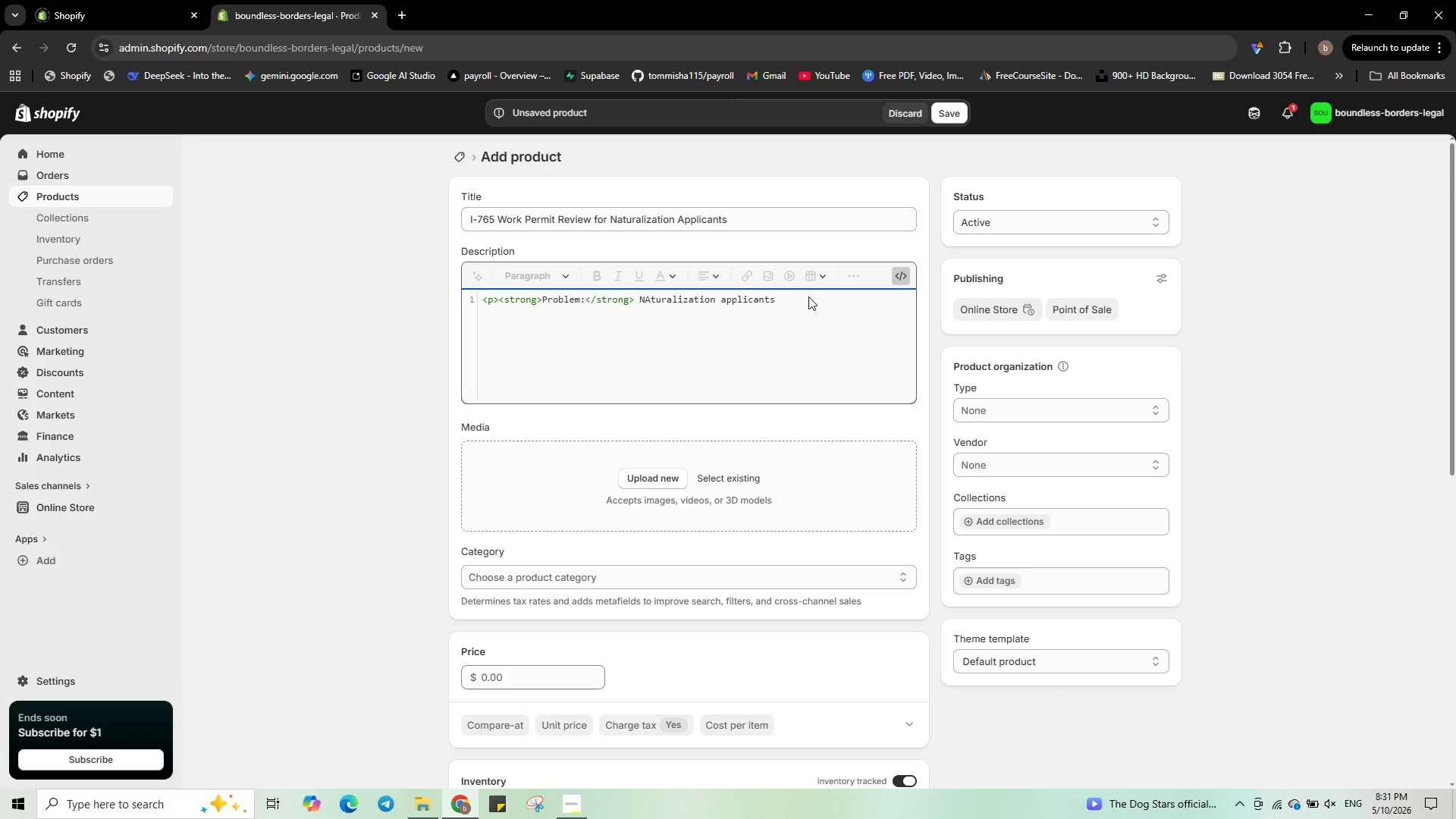 
key(Space)
 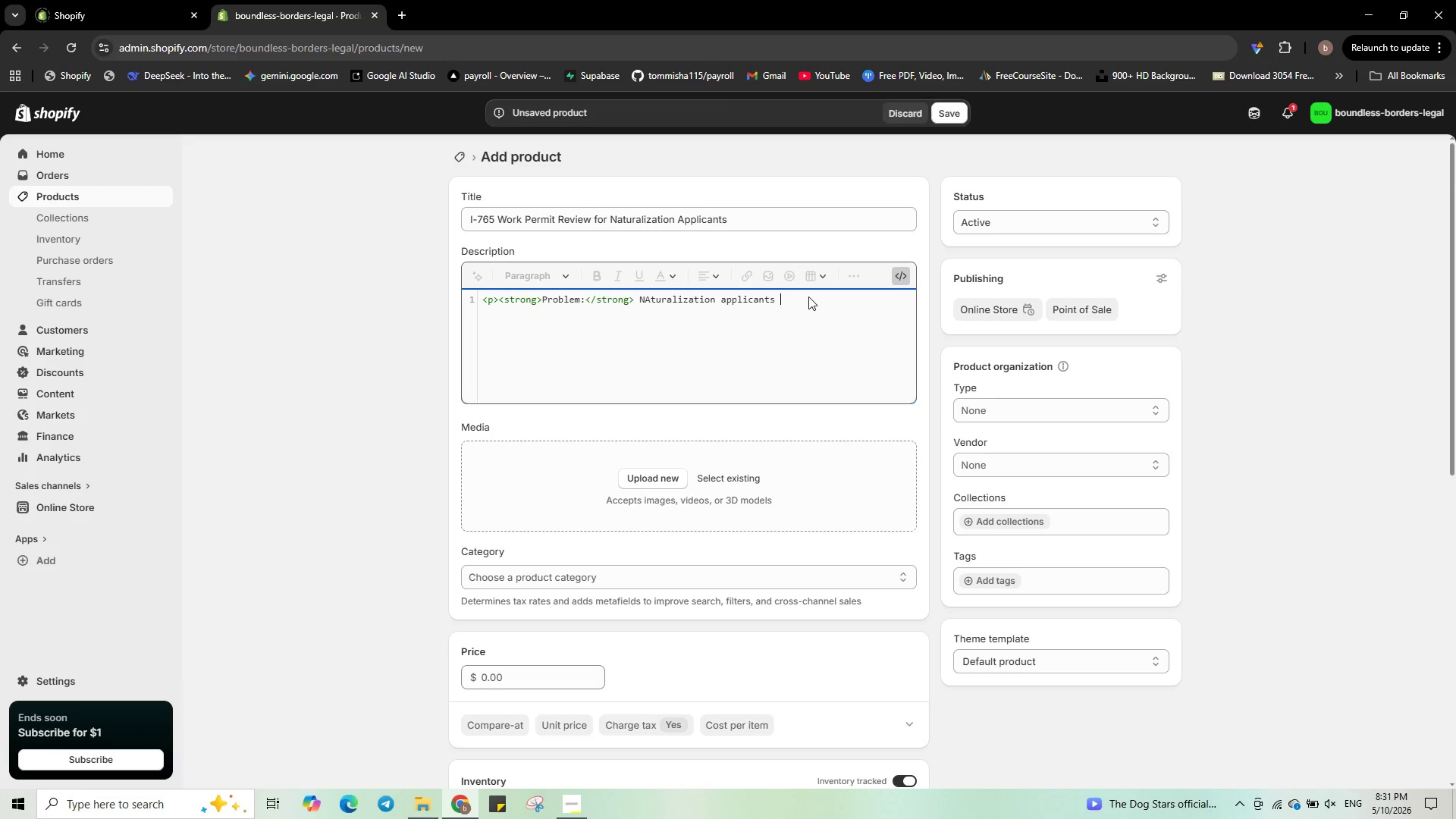 
wait(5.19)
 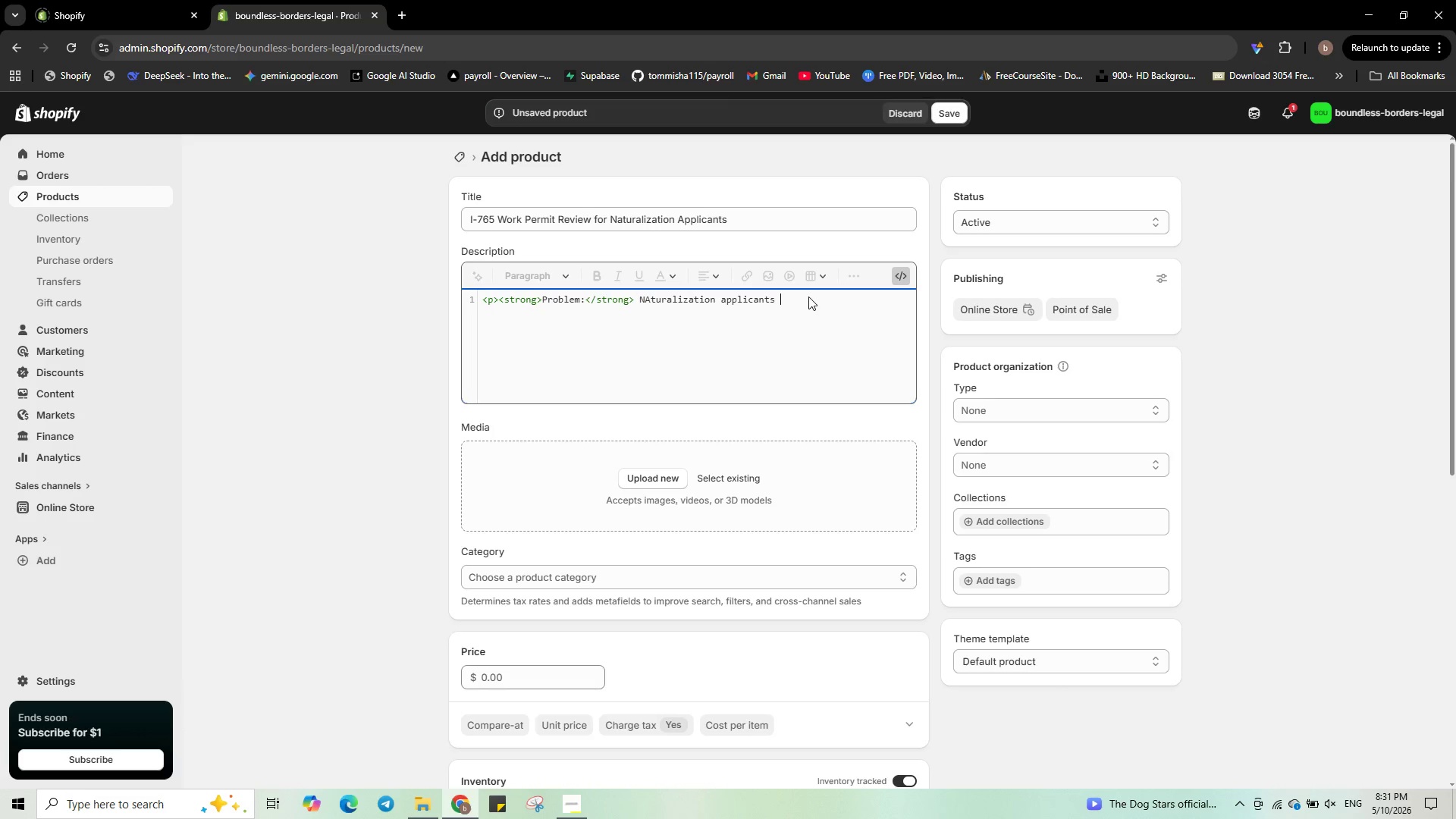 
type(sometimes need a new EAD while their N-400 is pending. Mistakes )
 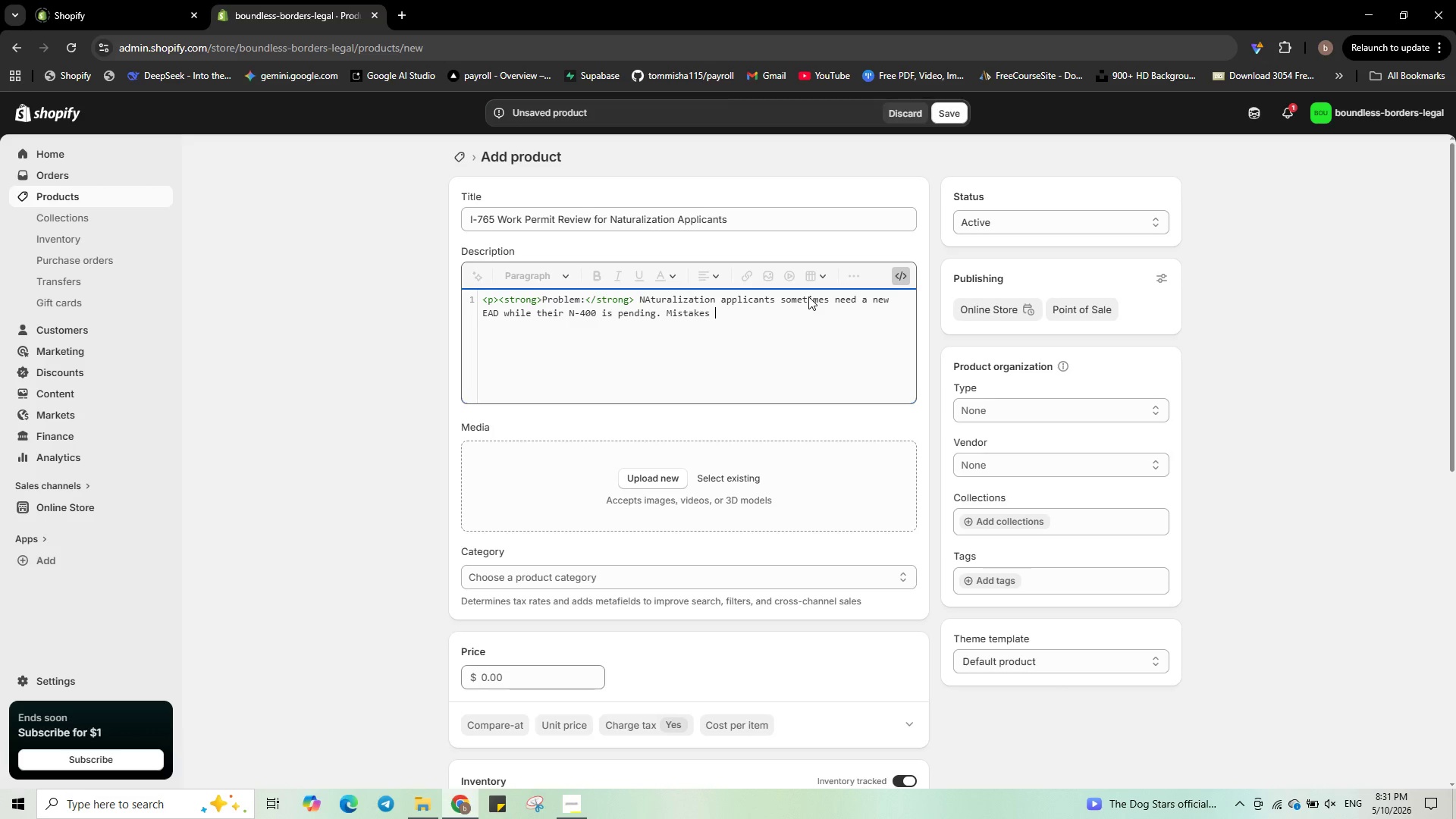 
type(can delay)
 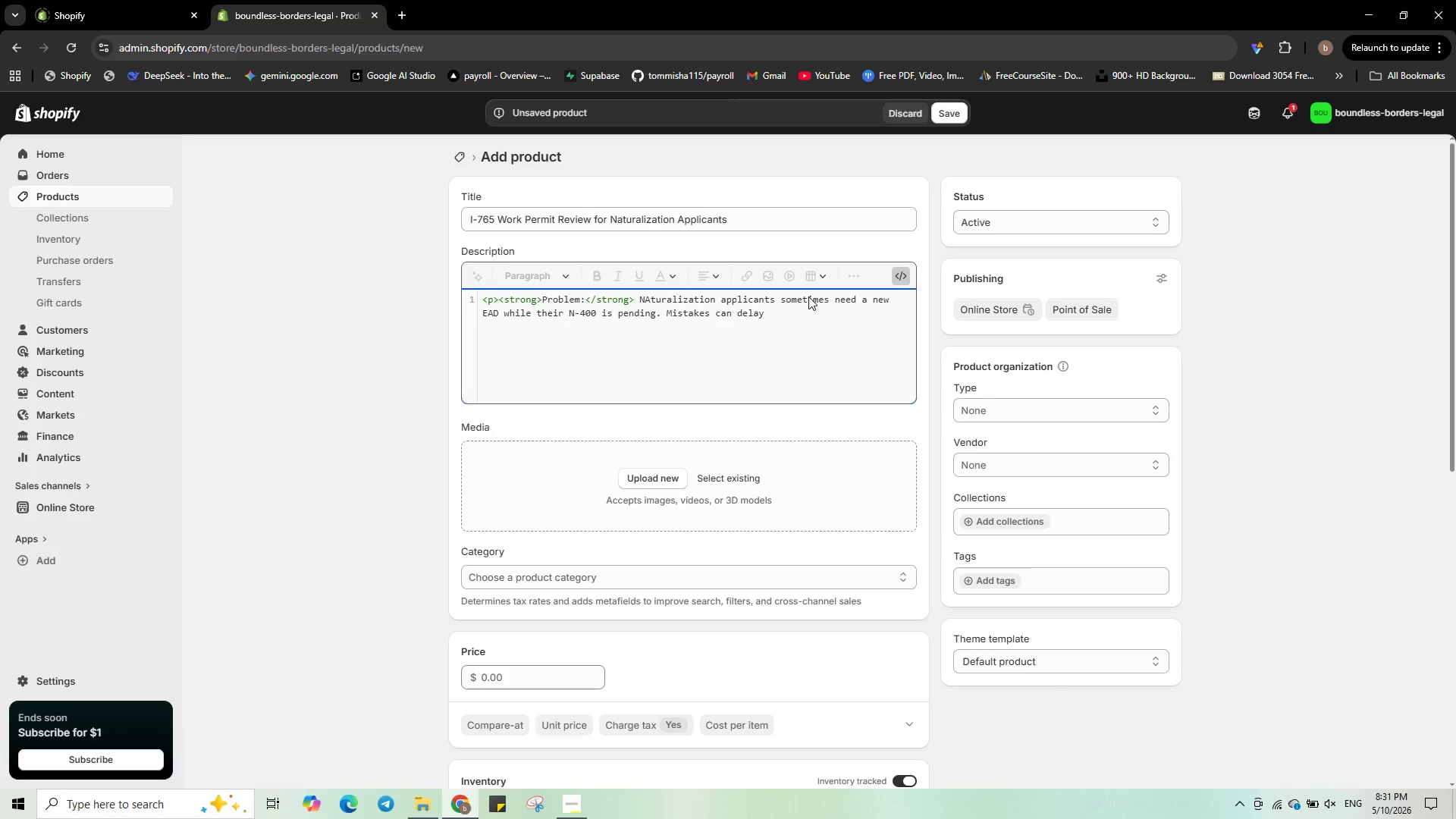 
type( work authorization.</p>)
 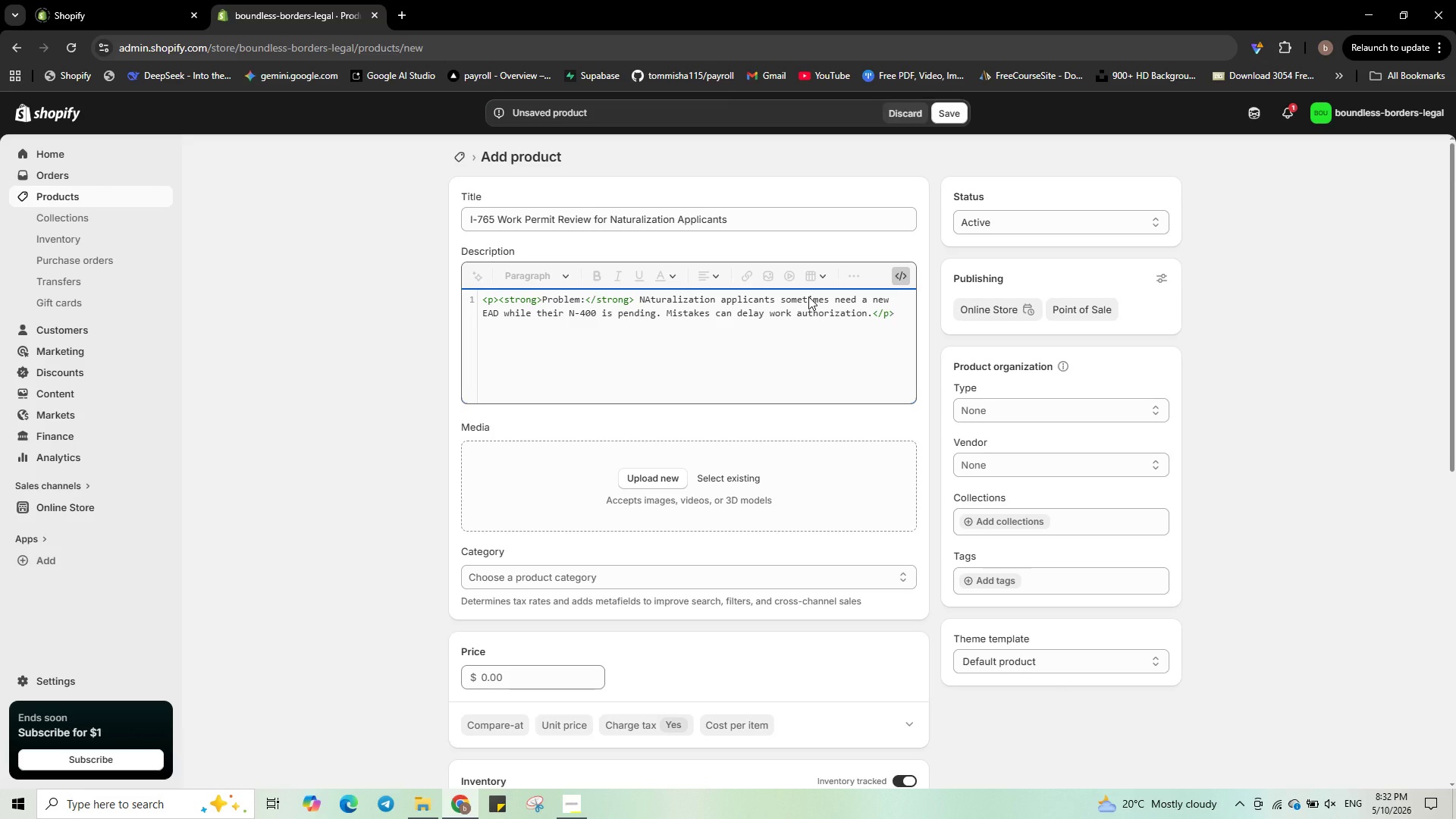 
key(Enter)
 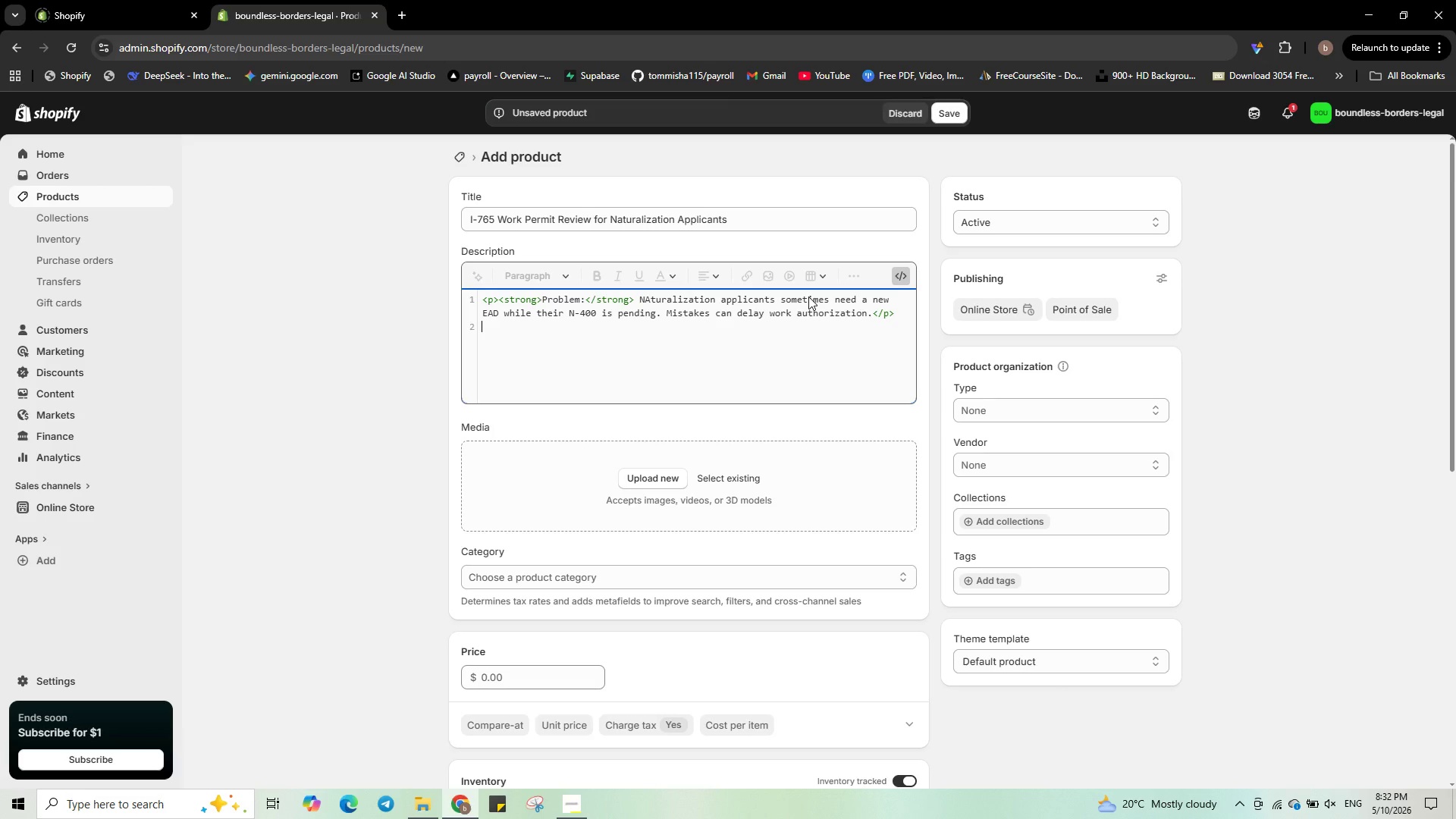 
type(<p><strong>Sou)
key(Backspace)
type(lution:<)
 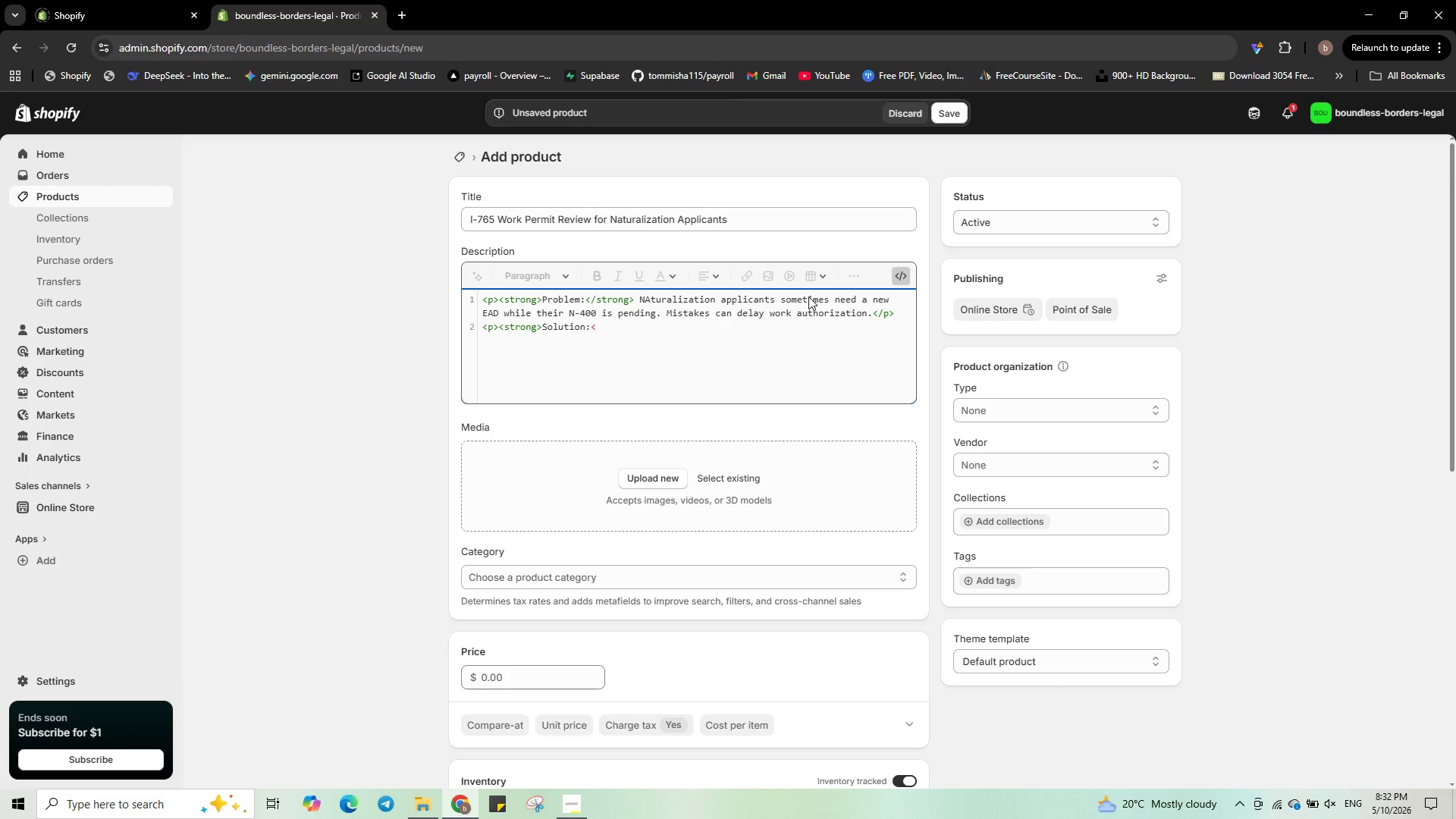 
type(/strong> )
 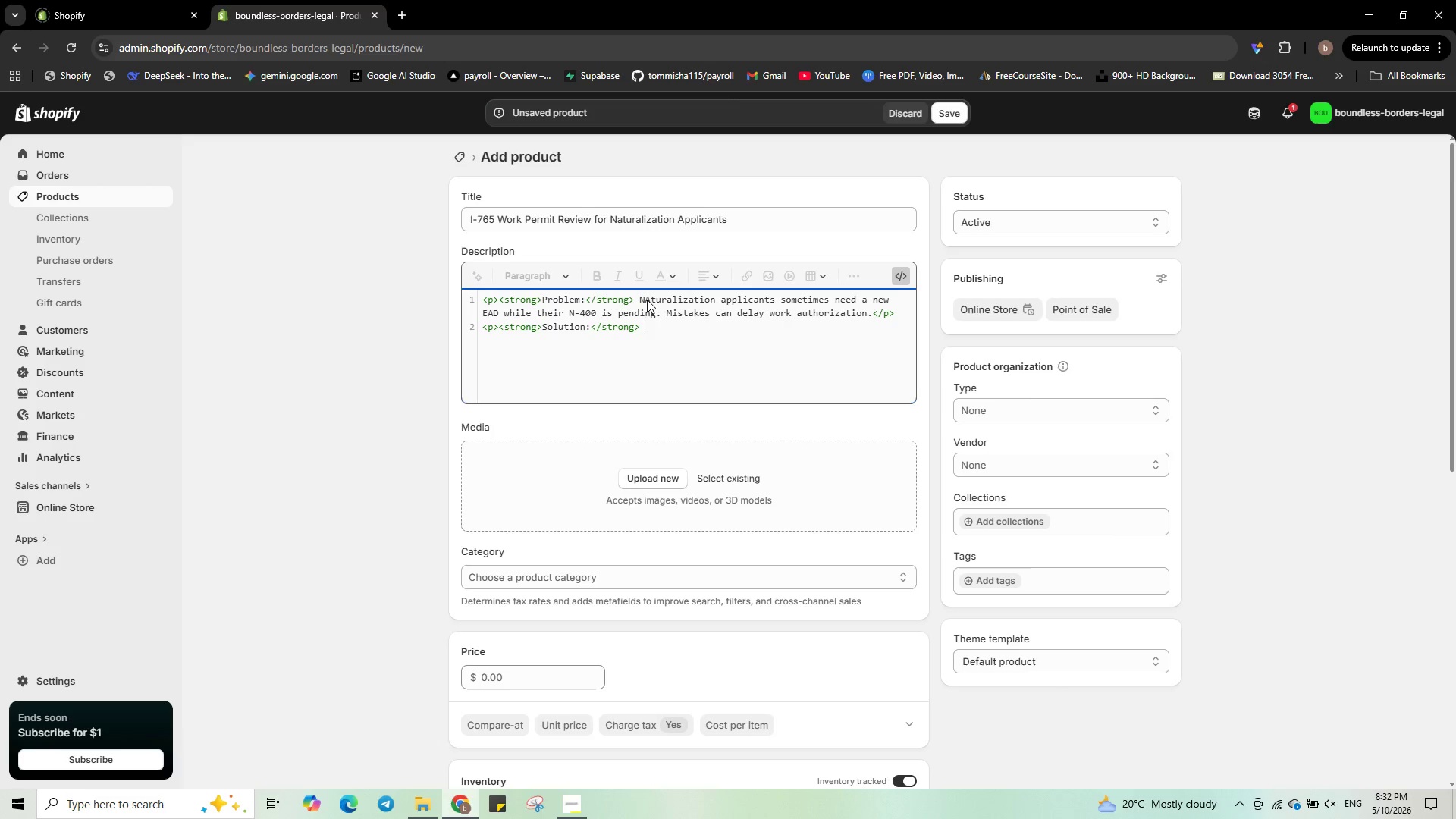 
left_click([651, 300])
 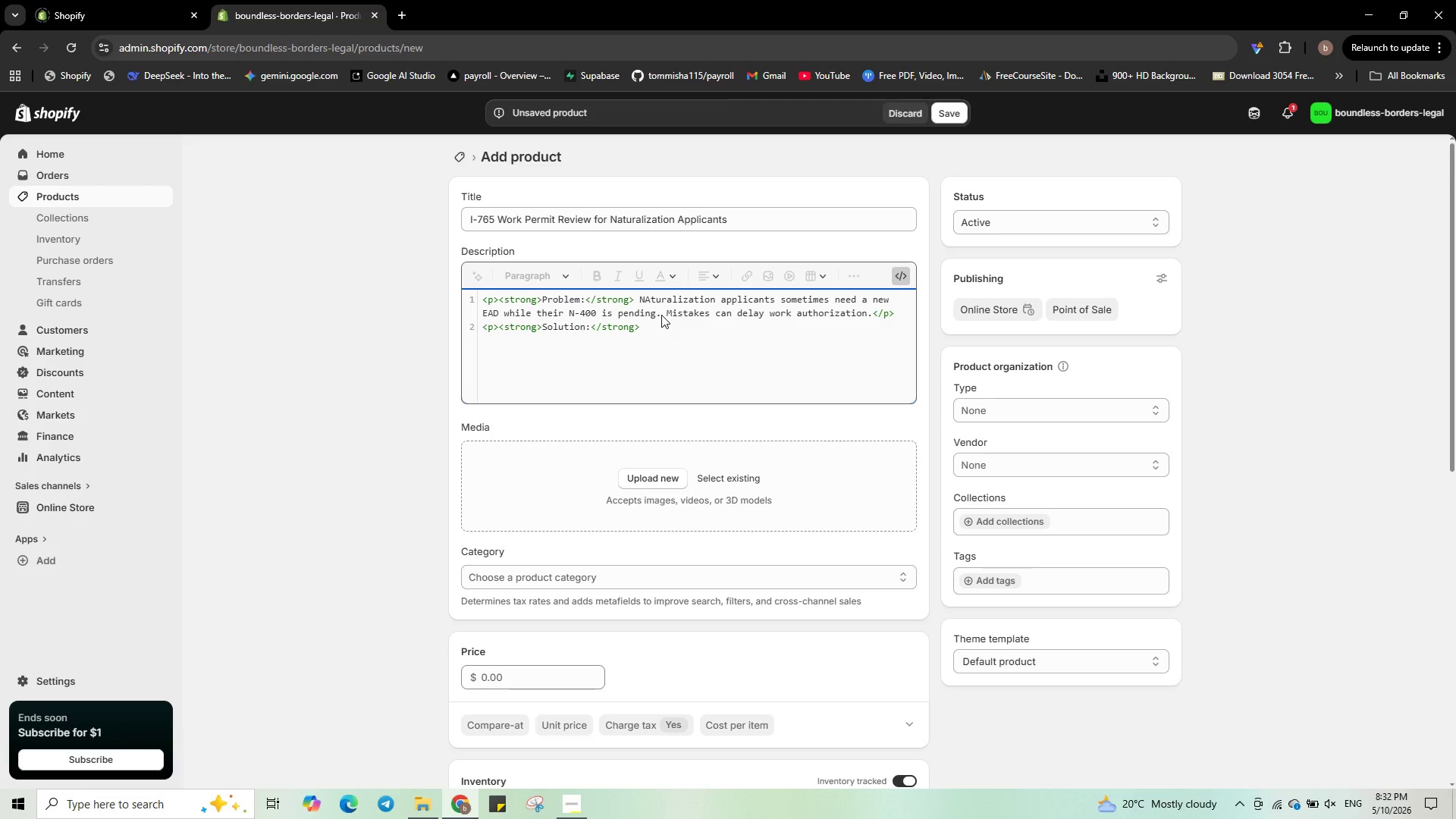 
key(Backspace)
 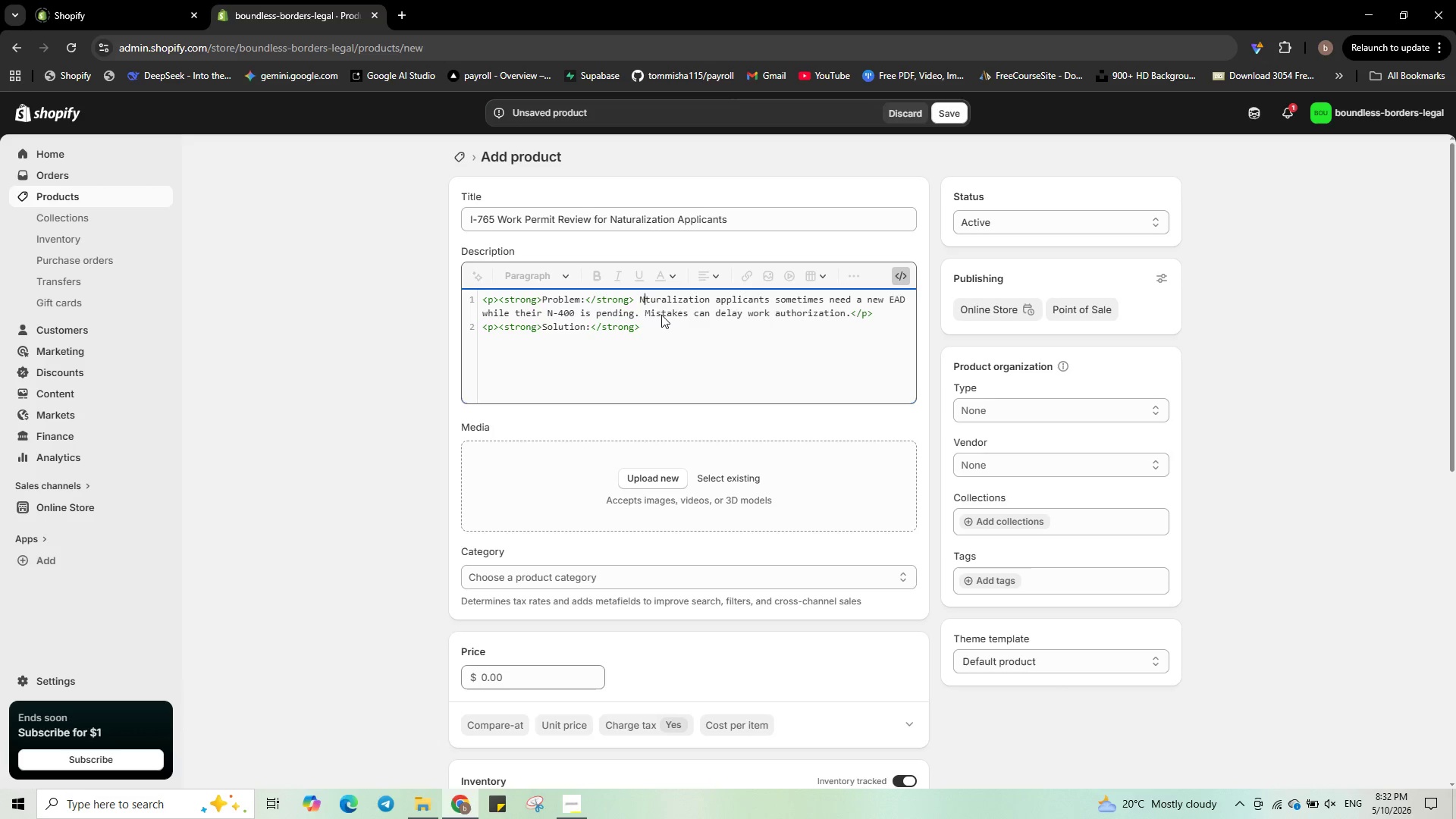 
key(A)
 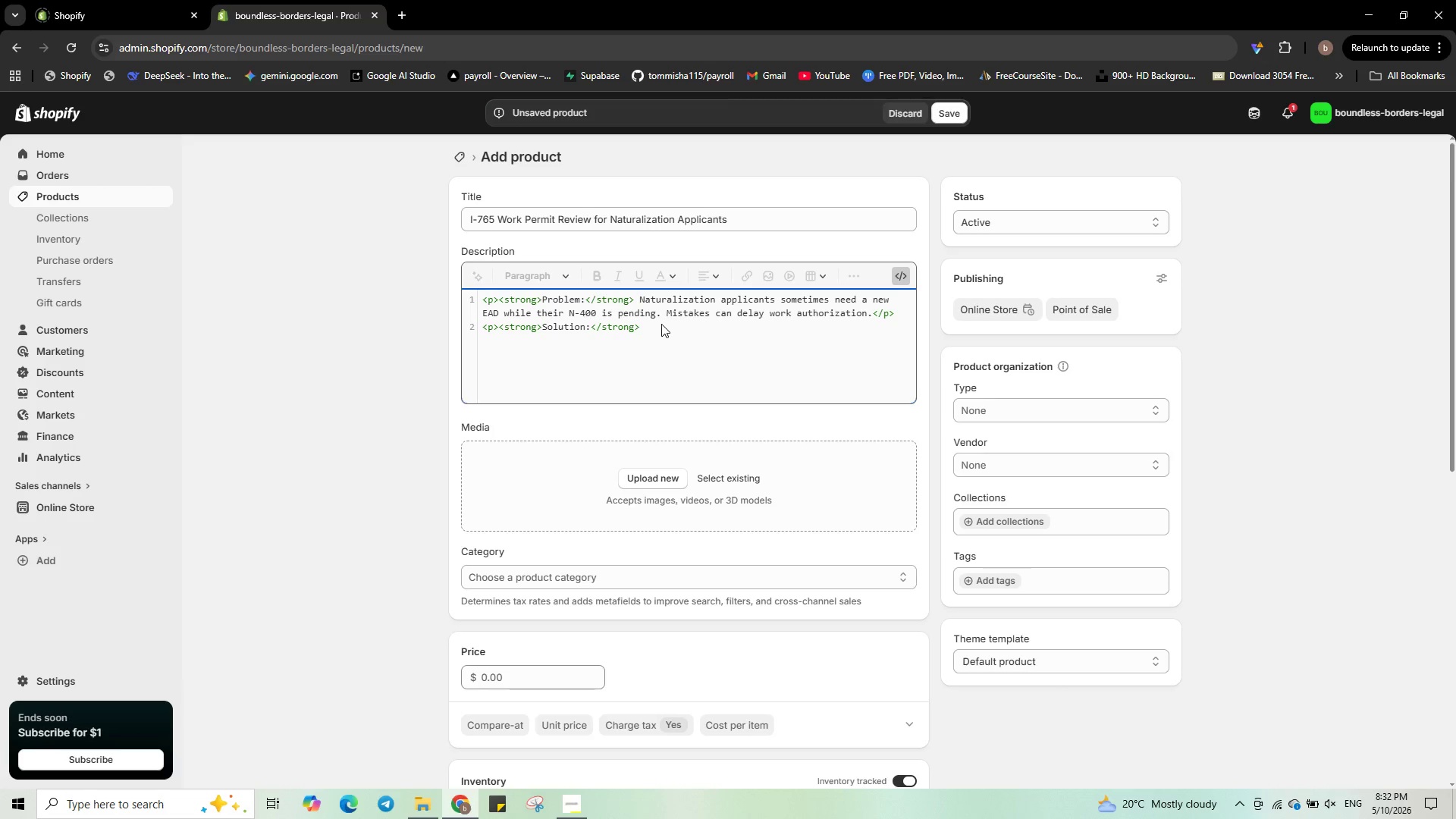 
left_click([661, 325])
 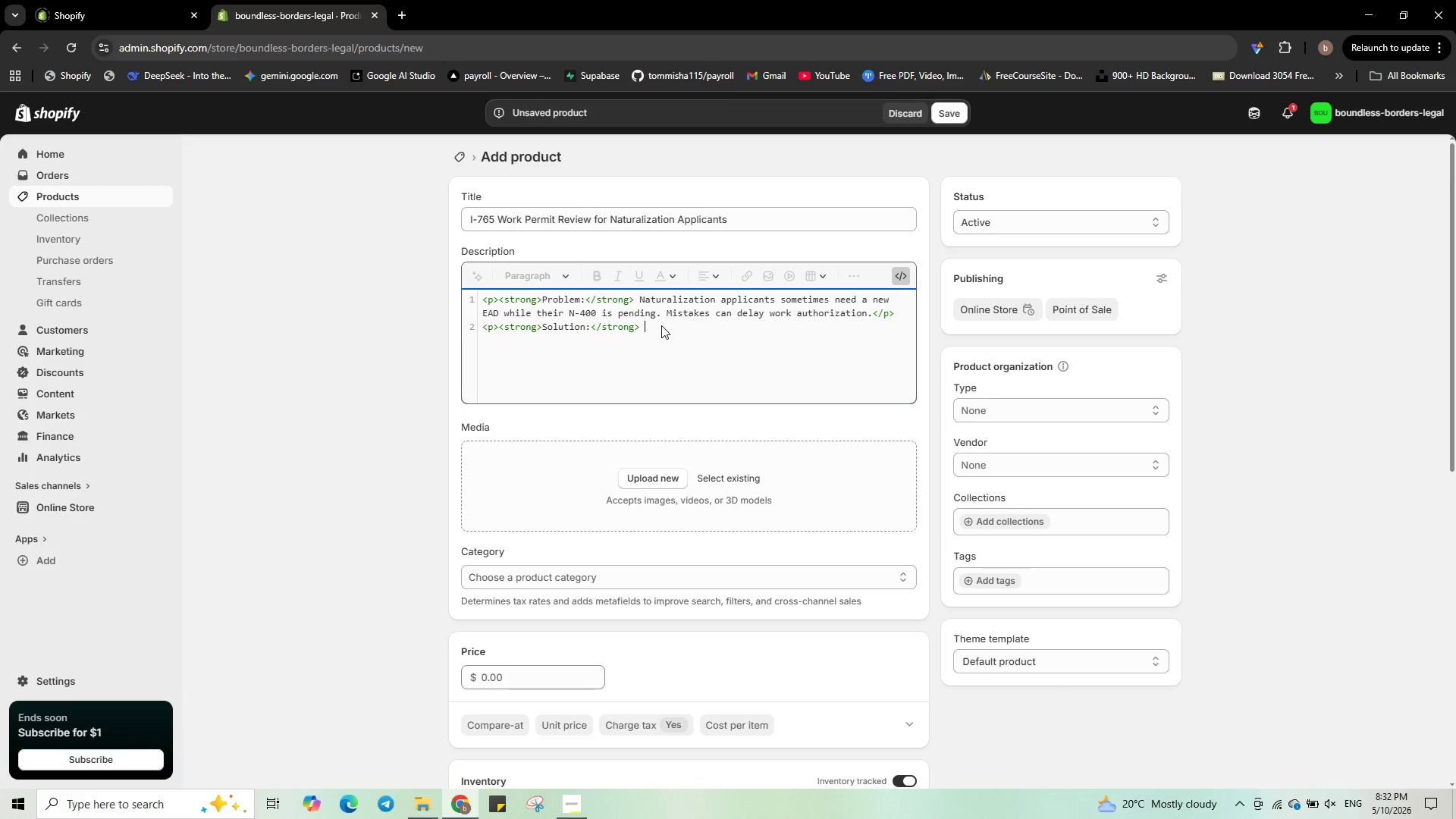 
hold_key(key=ShiftLeft, duration=0.38)
 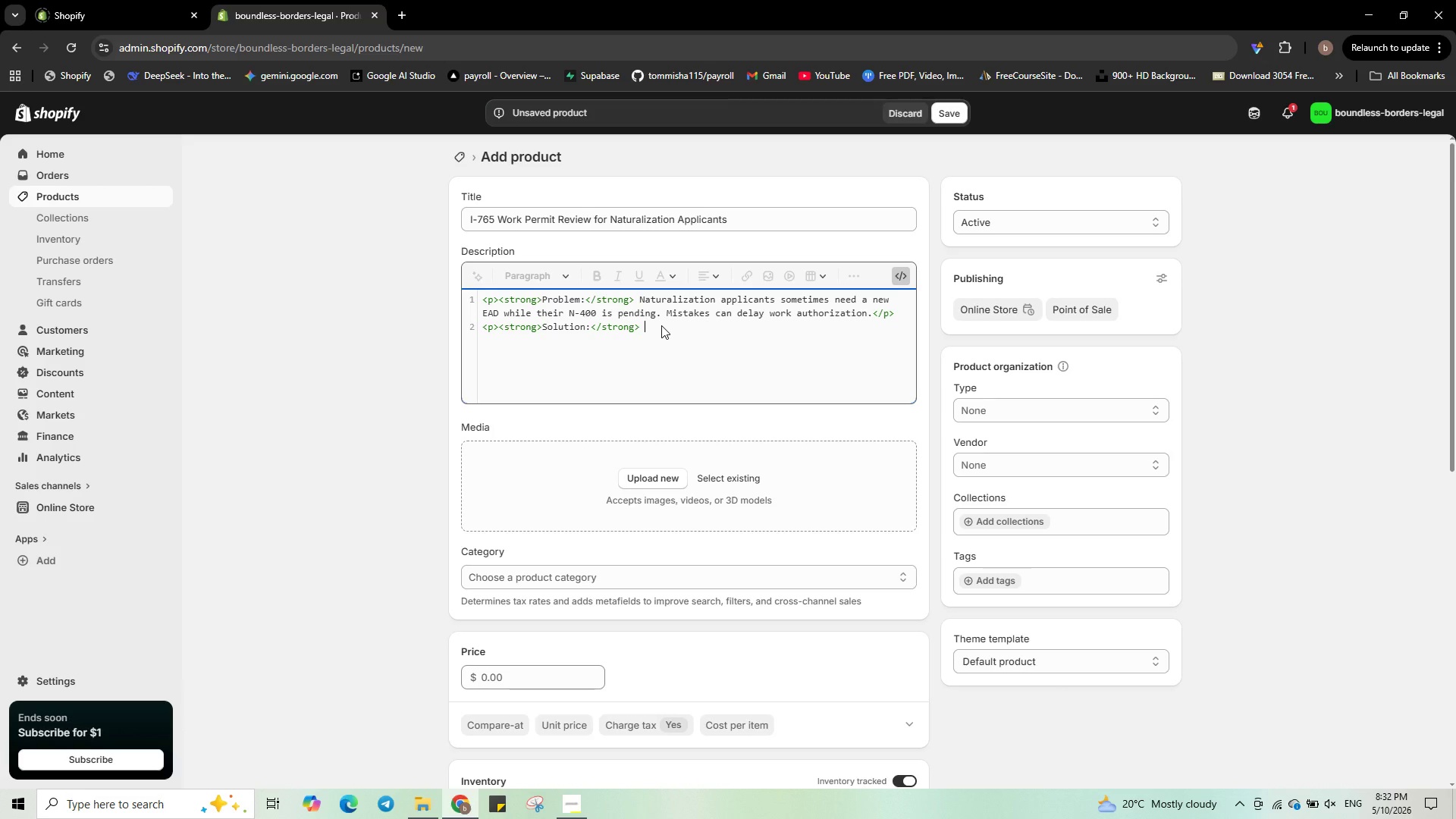 
type(We review your I_765)
 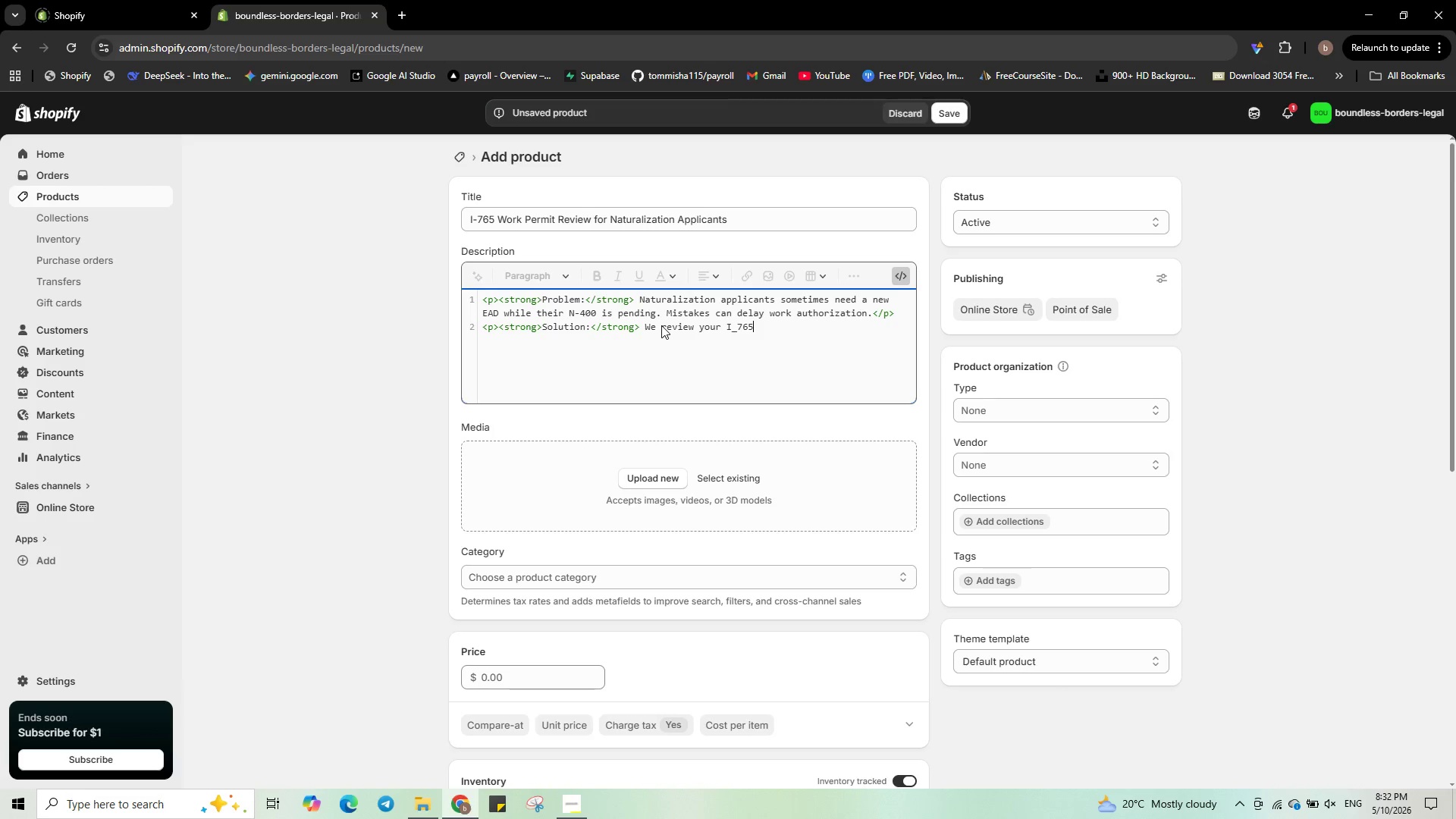 
key(ArrowLeft)
 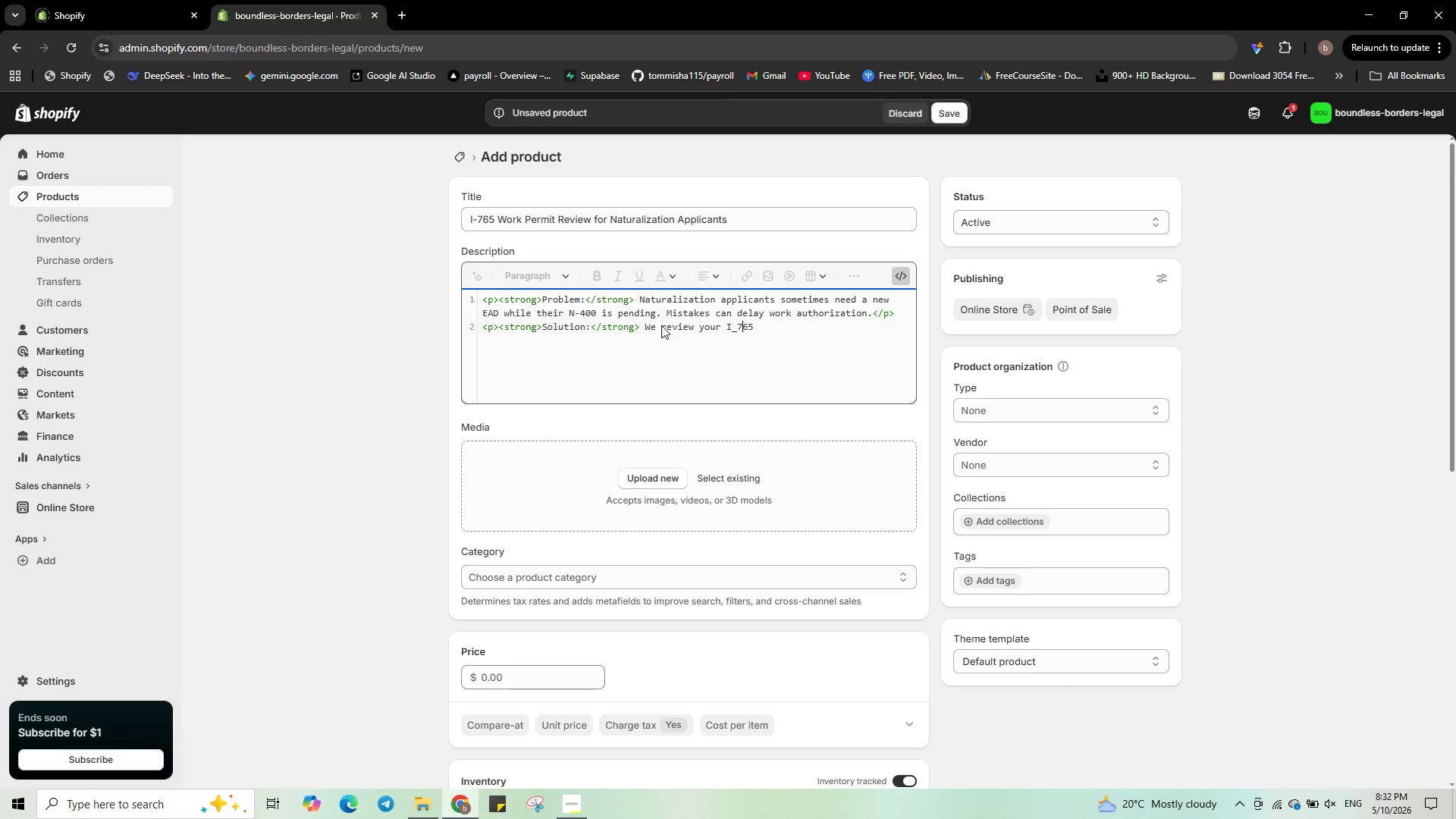 
key(ArrowLeft)
 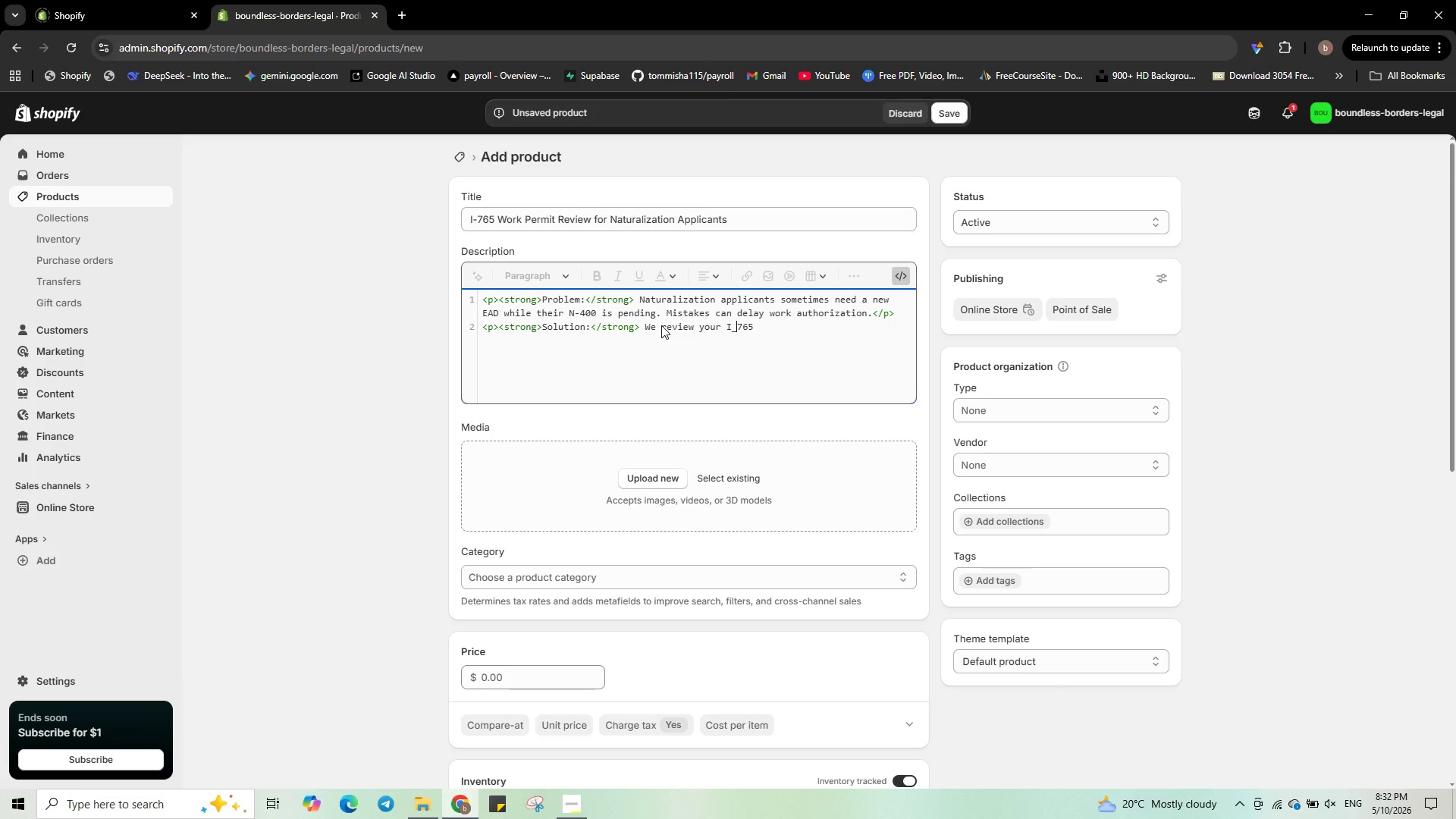 
key(ArrowLeft)
 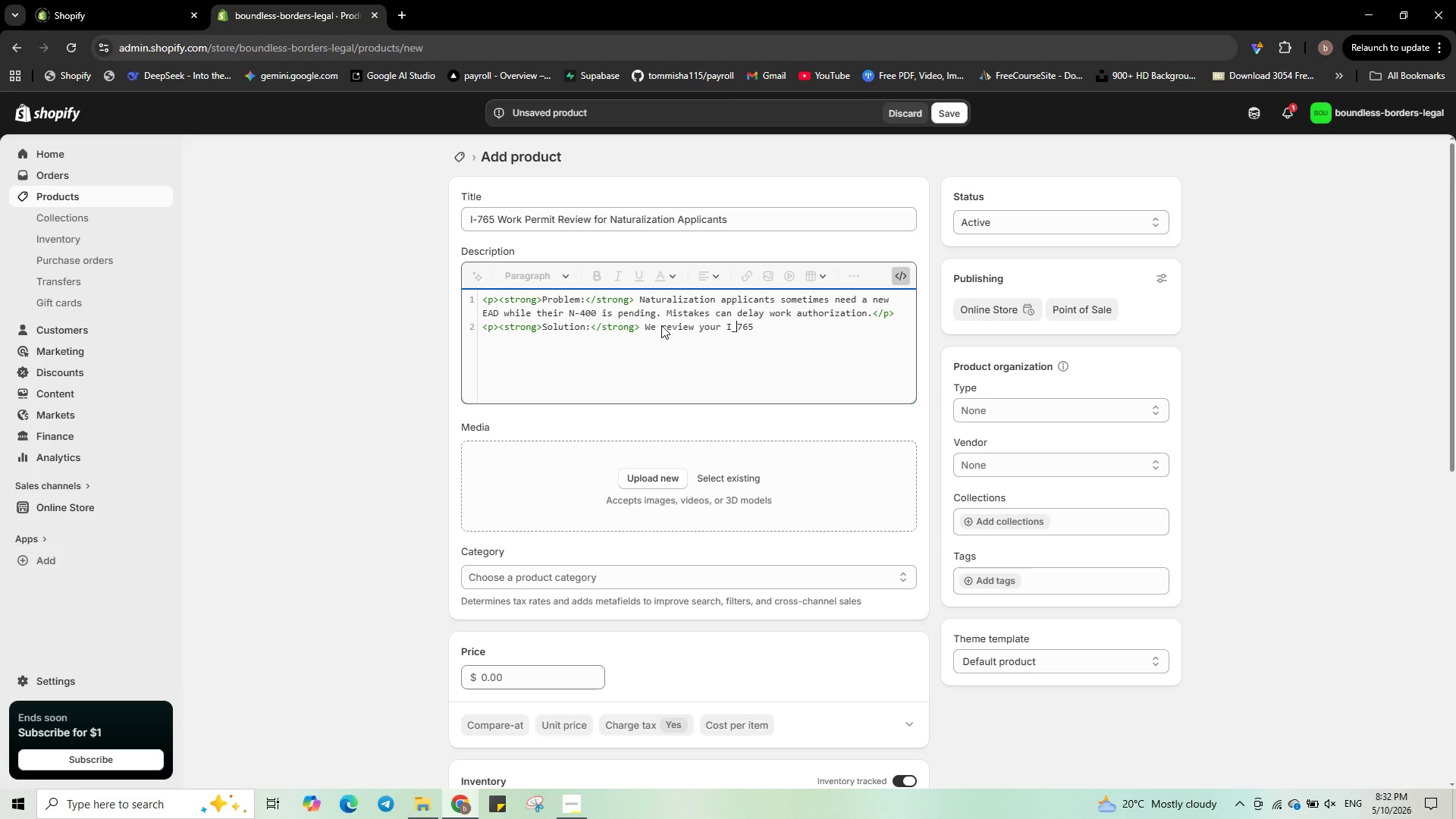 
key(Backspace)
 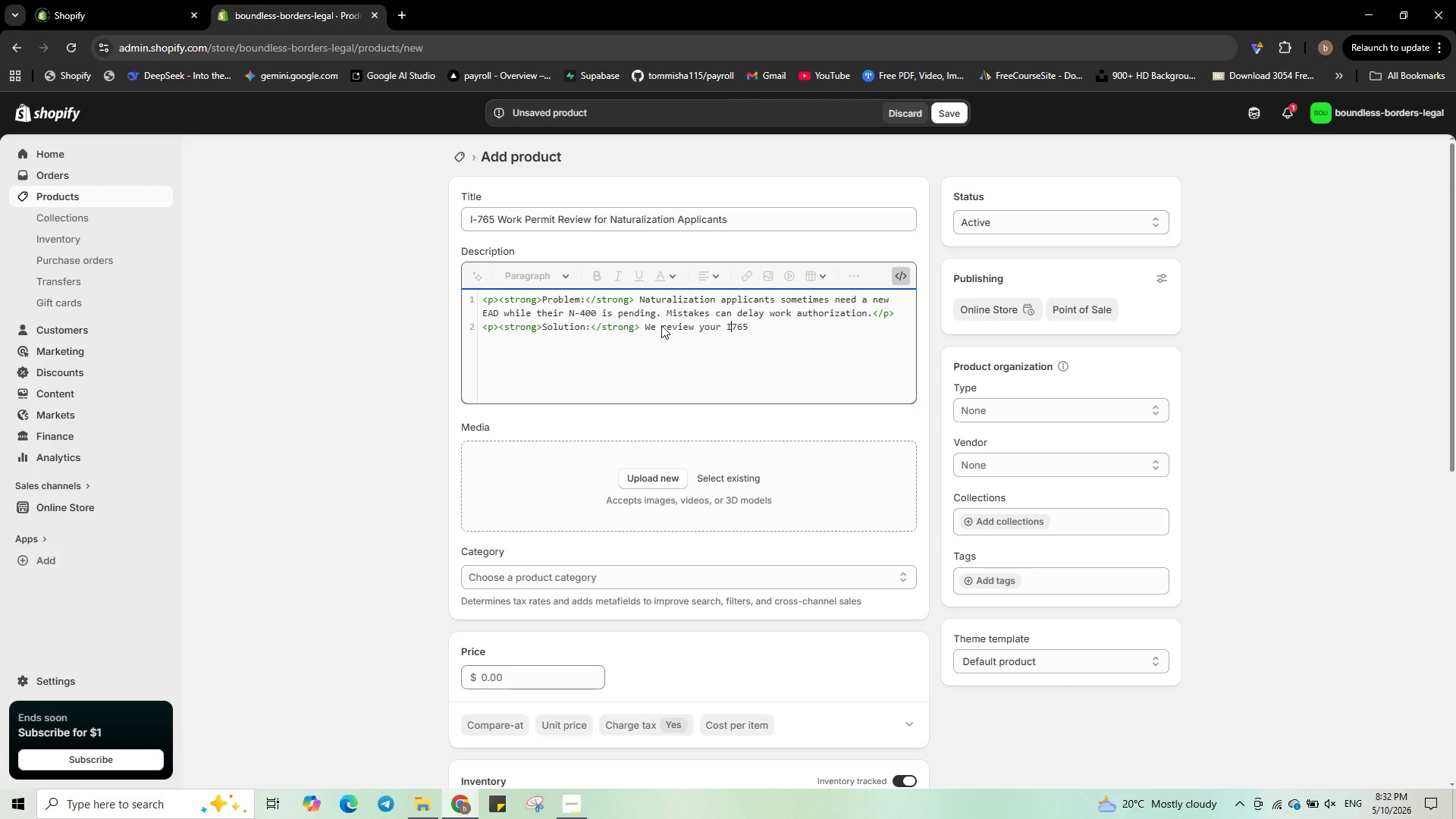 
key(Minus)
 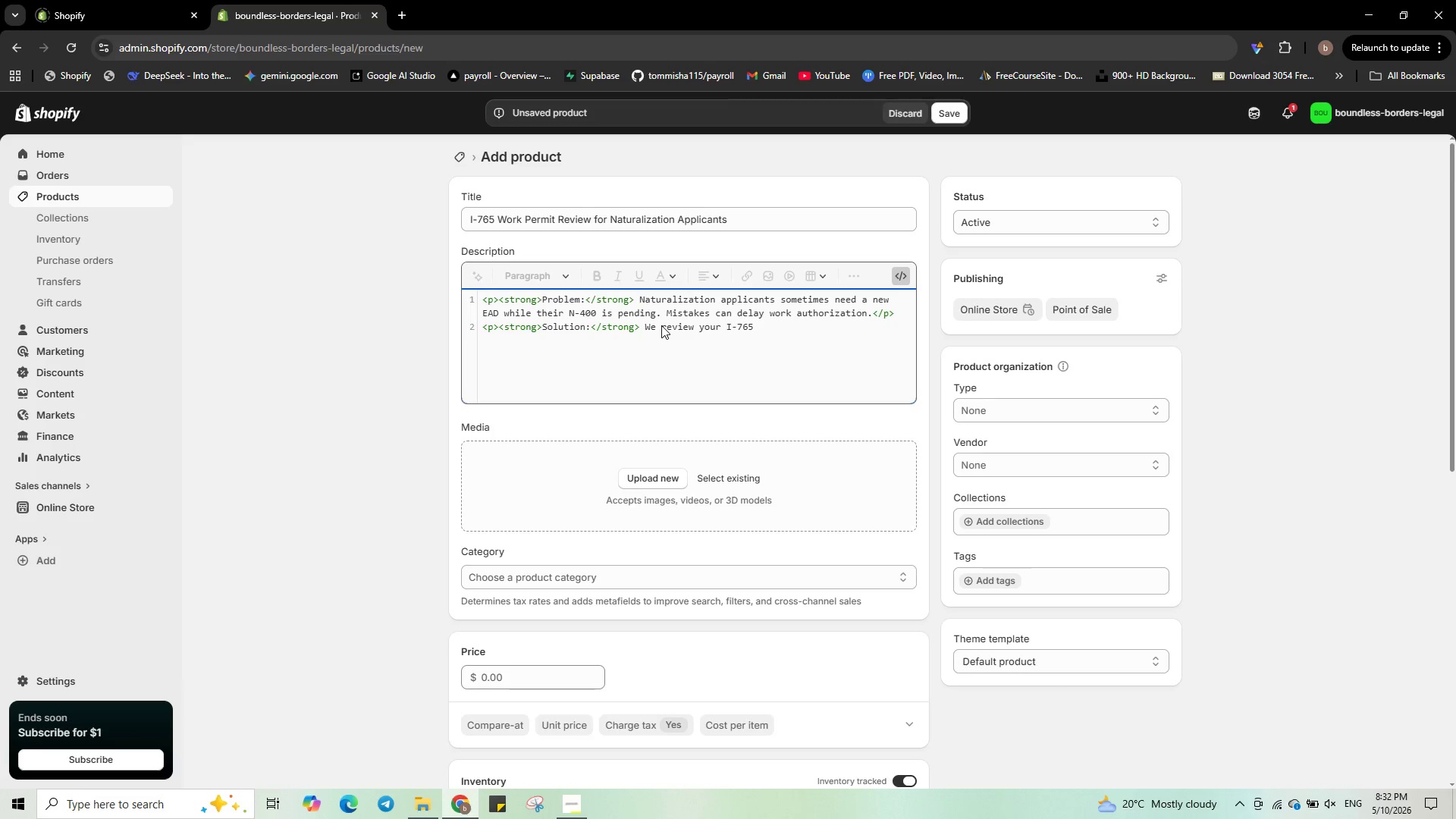 
hold_key(key=ArrowRight, duration=0.67)
 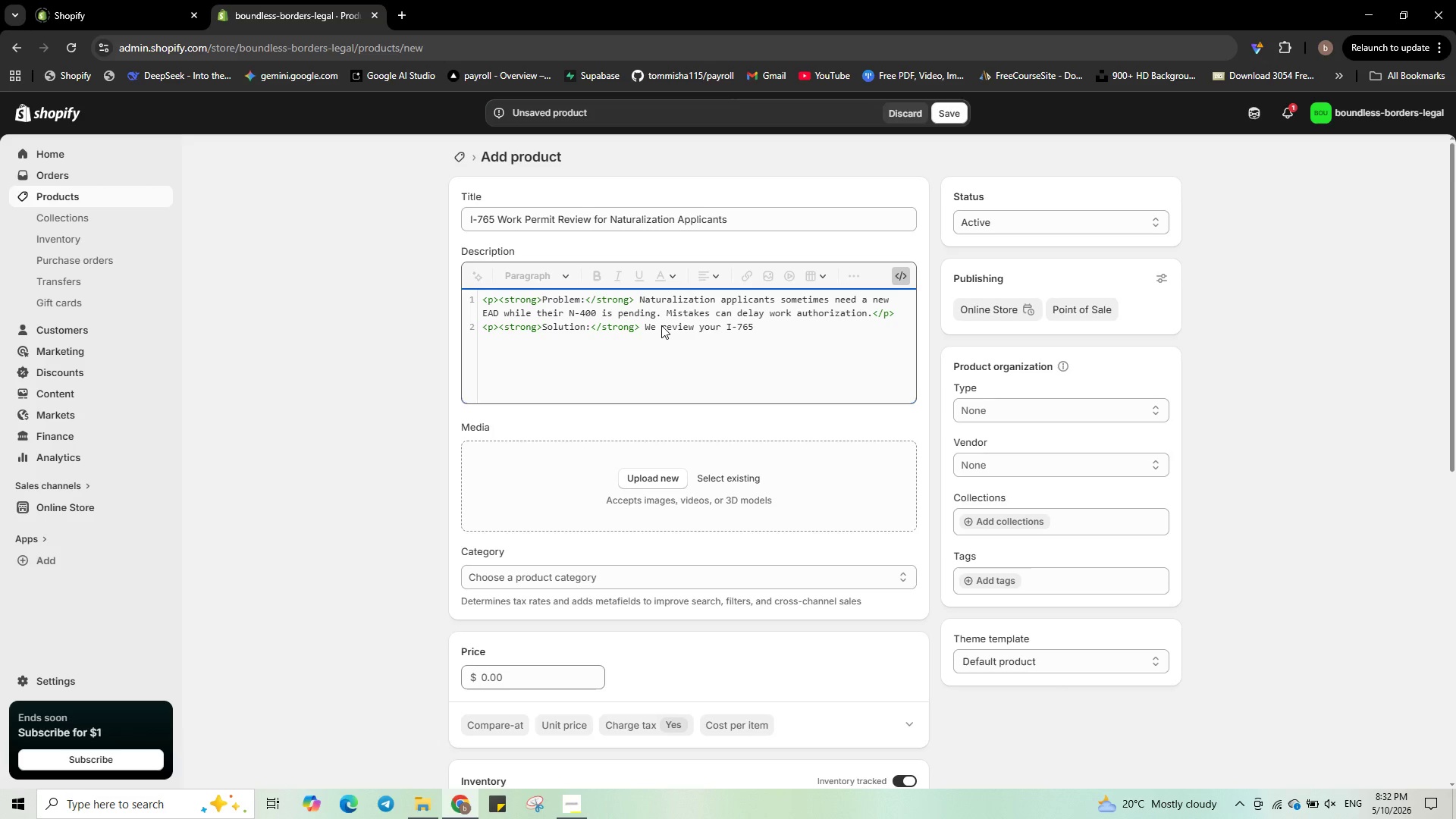 
type( form, verify cata)
key(Backspace)
type(egory, and ensure supporting documents are correct.<p)
key(Backspace)
type(/p>)
 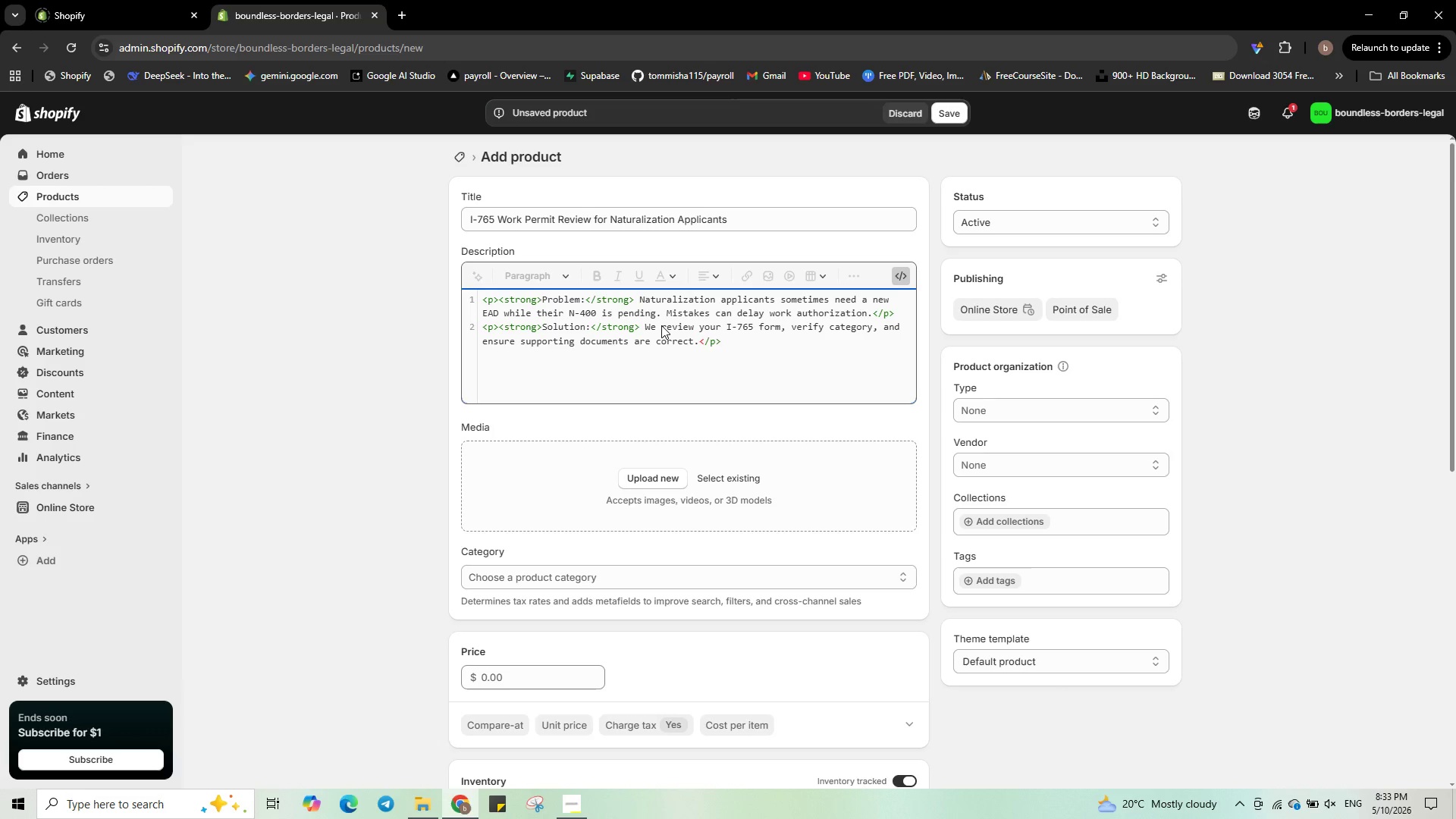 
key(Enter)
 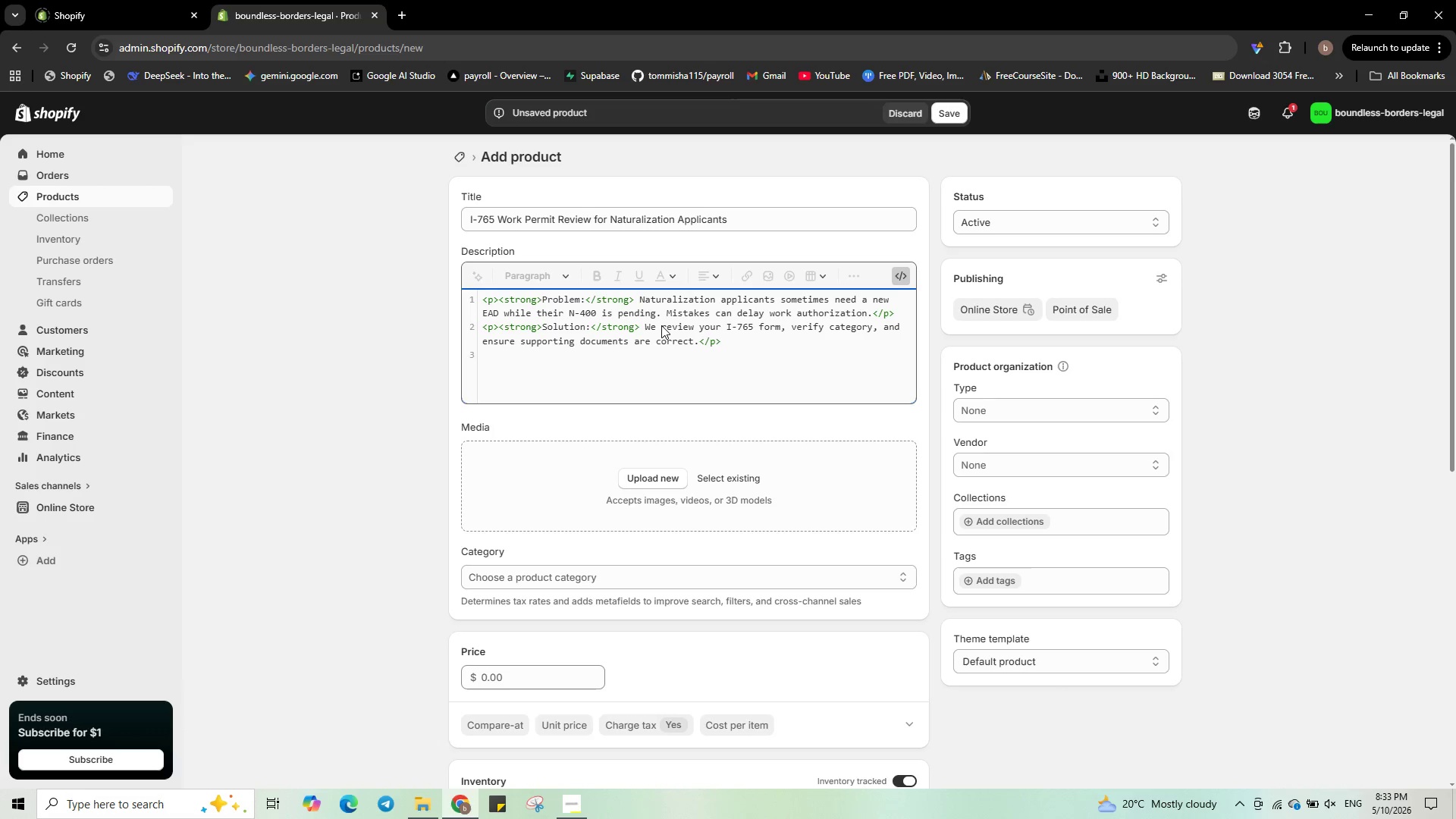 
type(<p><strong>What's included:</strong></p>)
 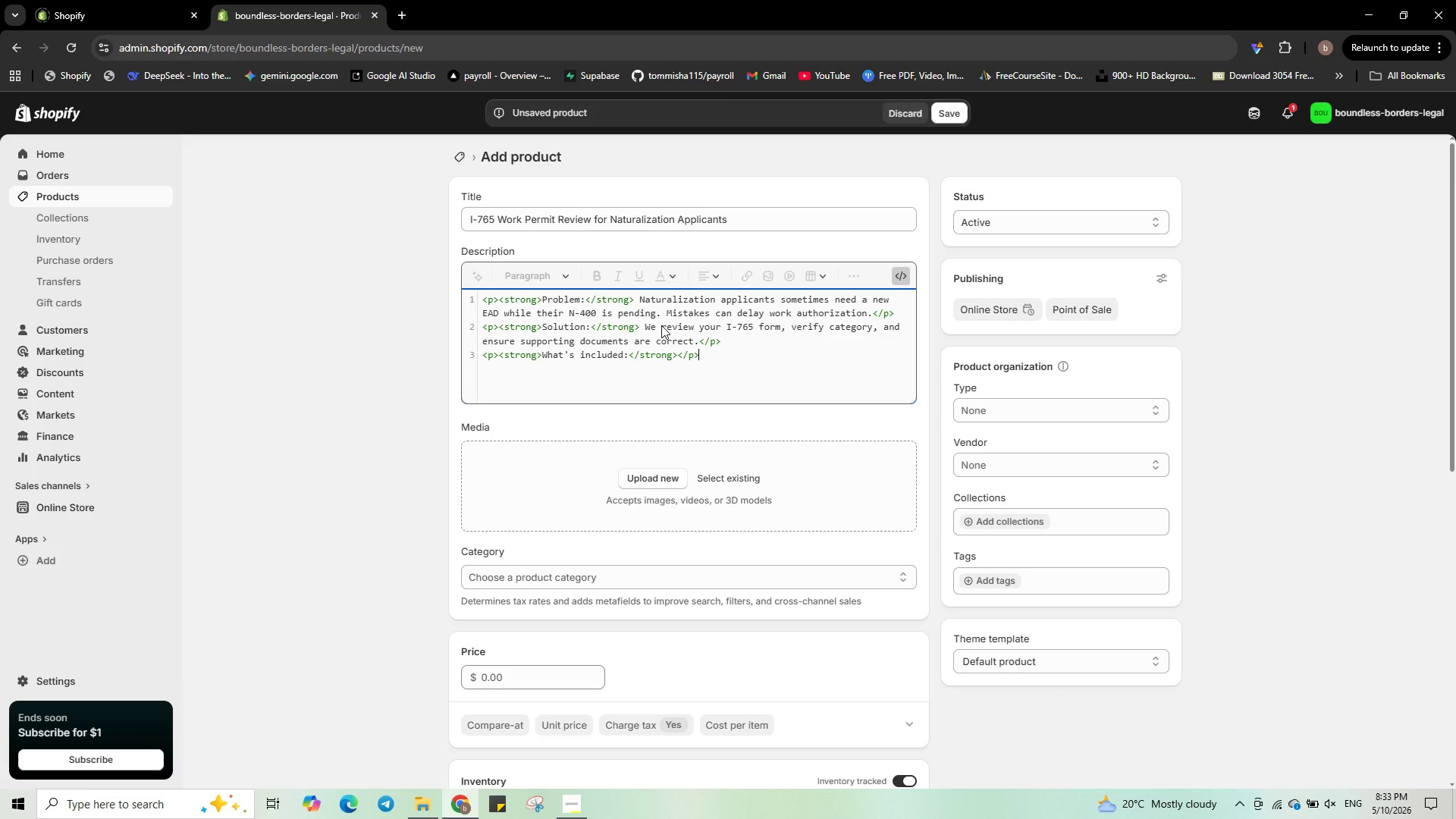 
key(Enter)
 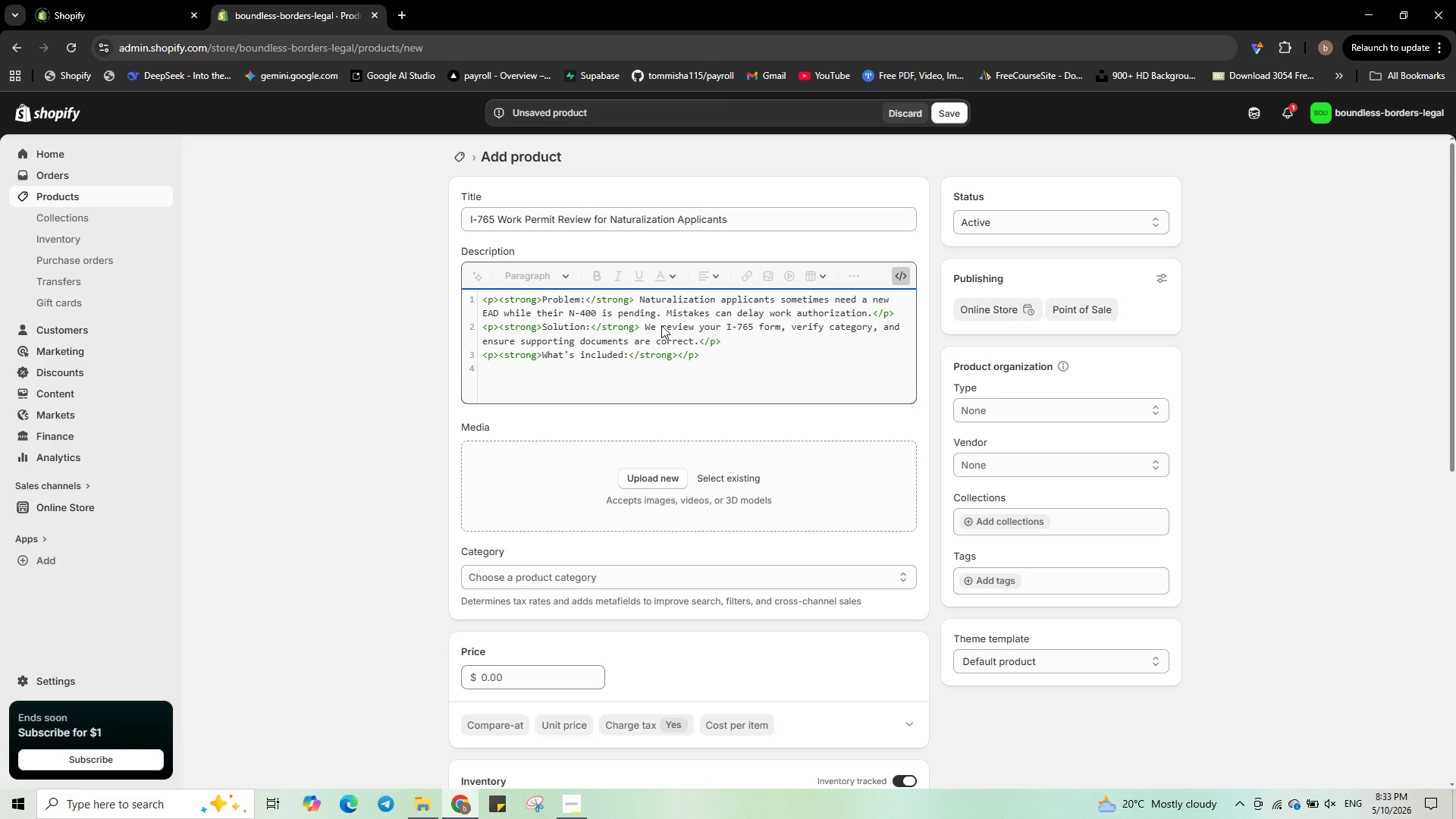 
type(<ul><li>)
 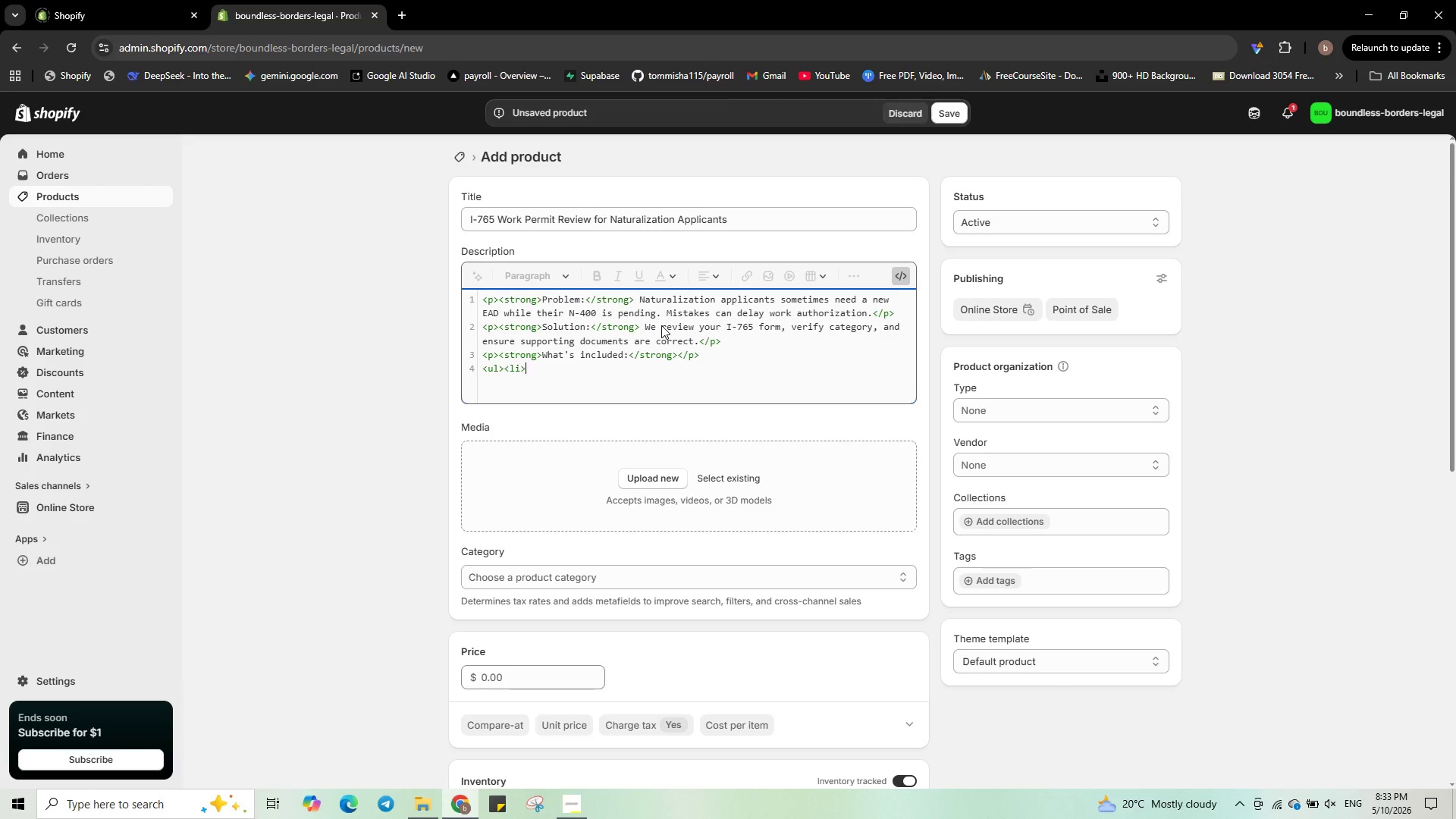 
key(Enter)
 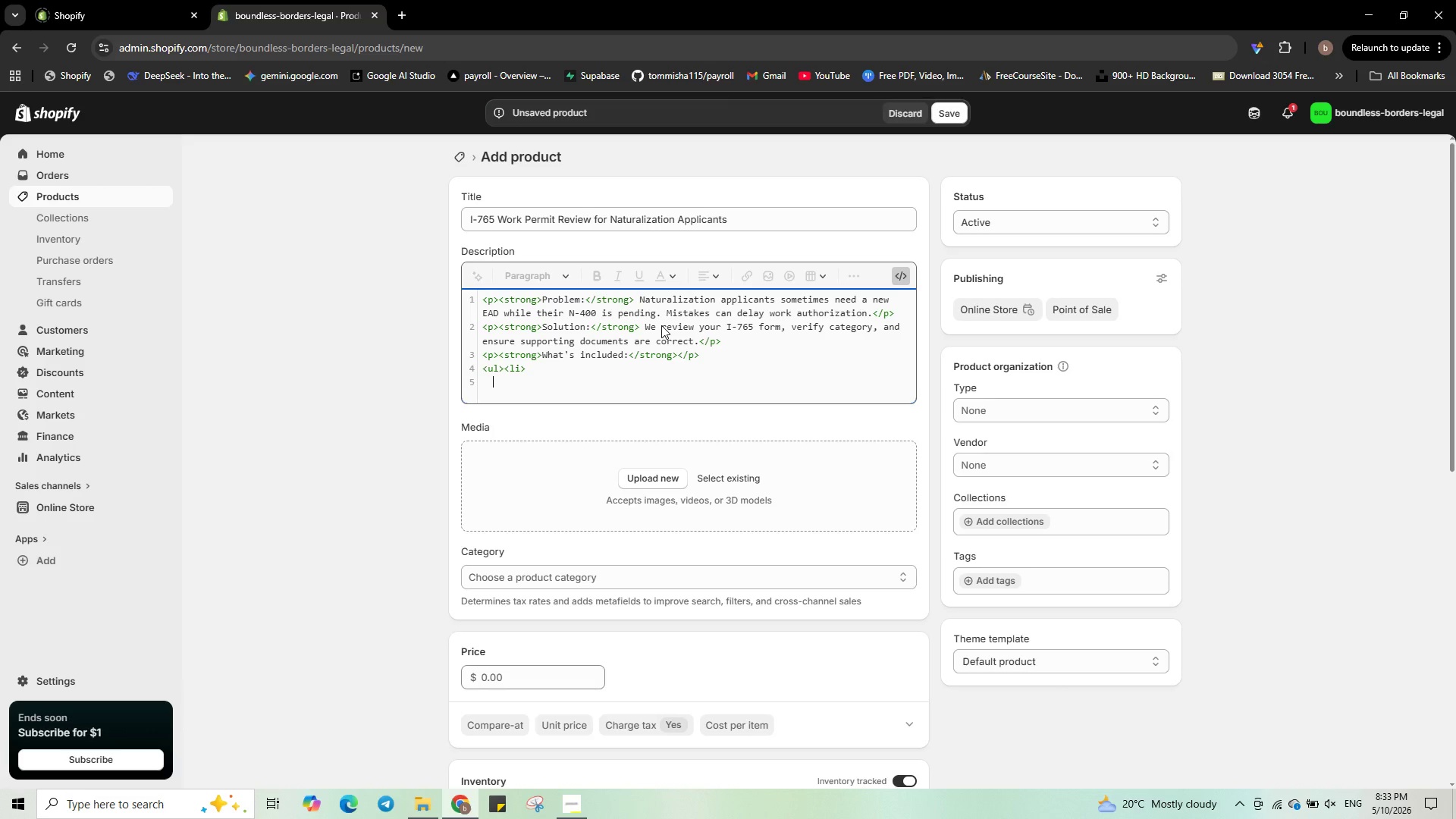 
key(Backspace)
 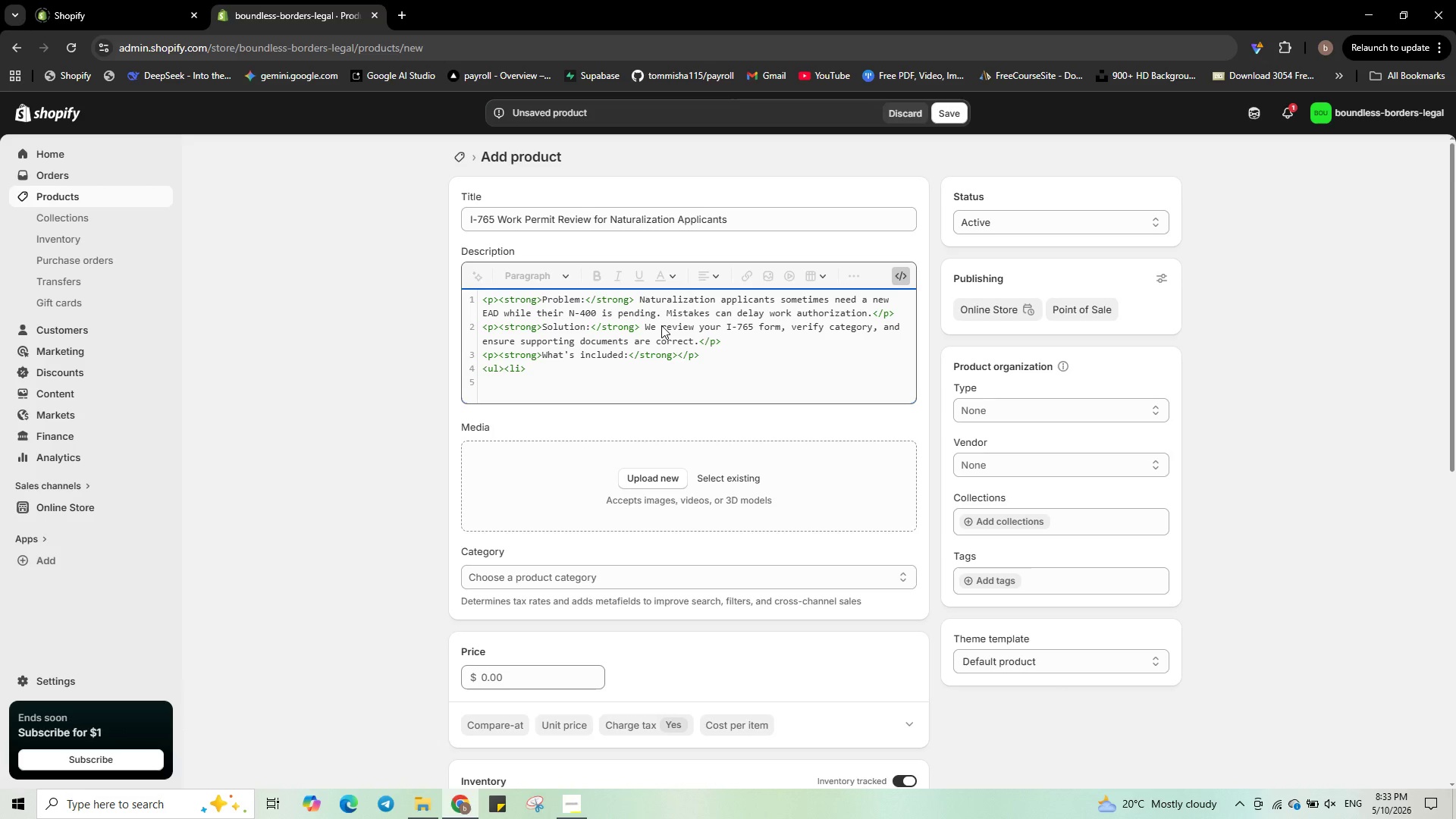 
key(Backspace)
 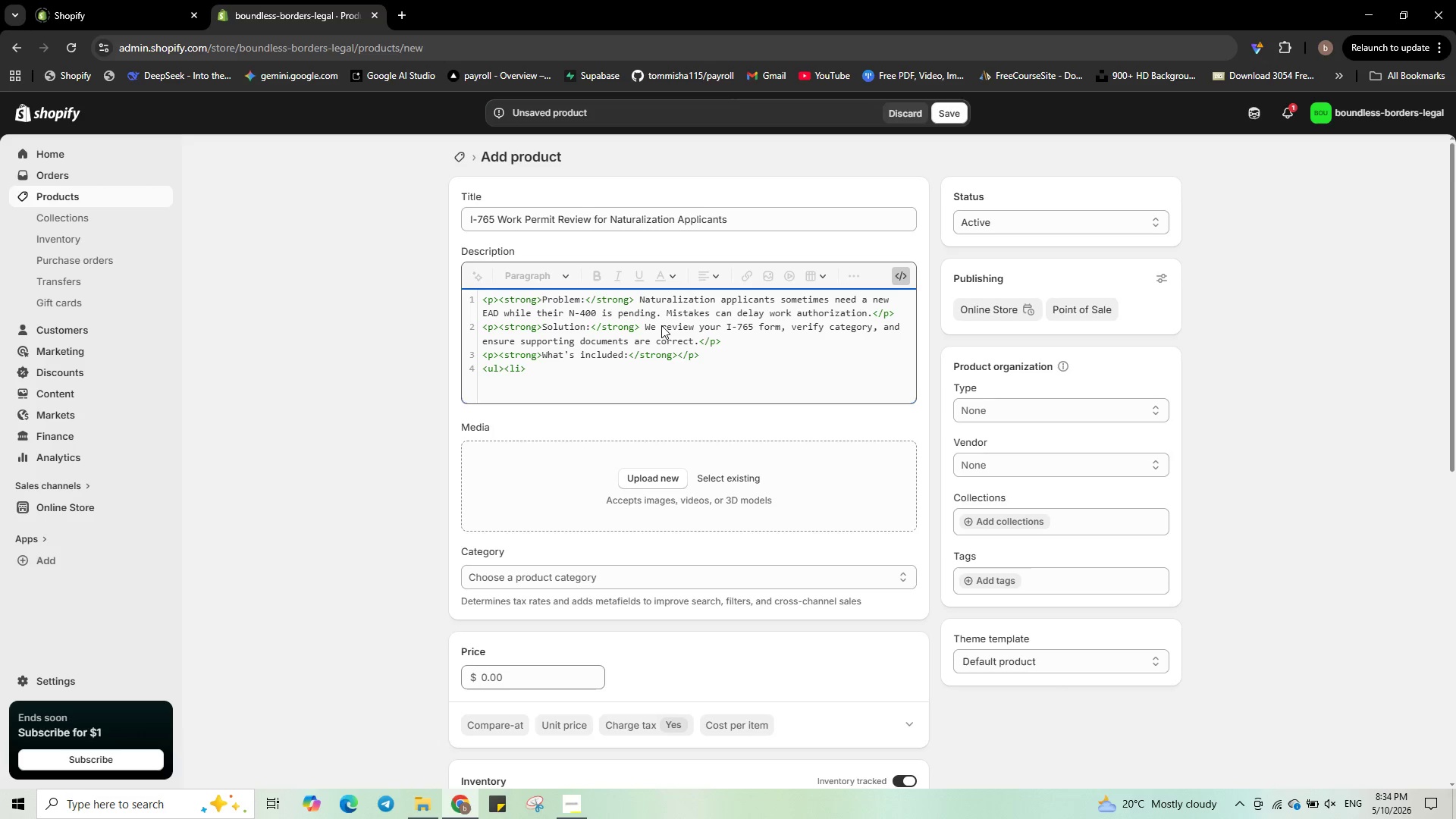 
type(I-765 form review)
 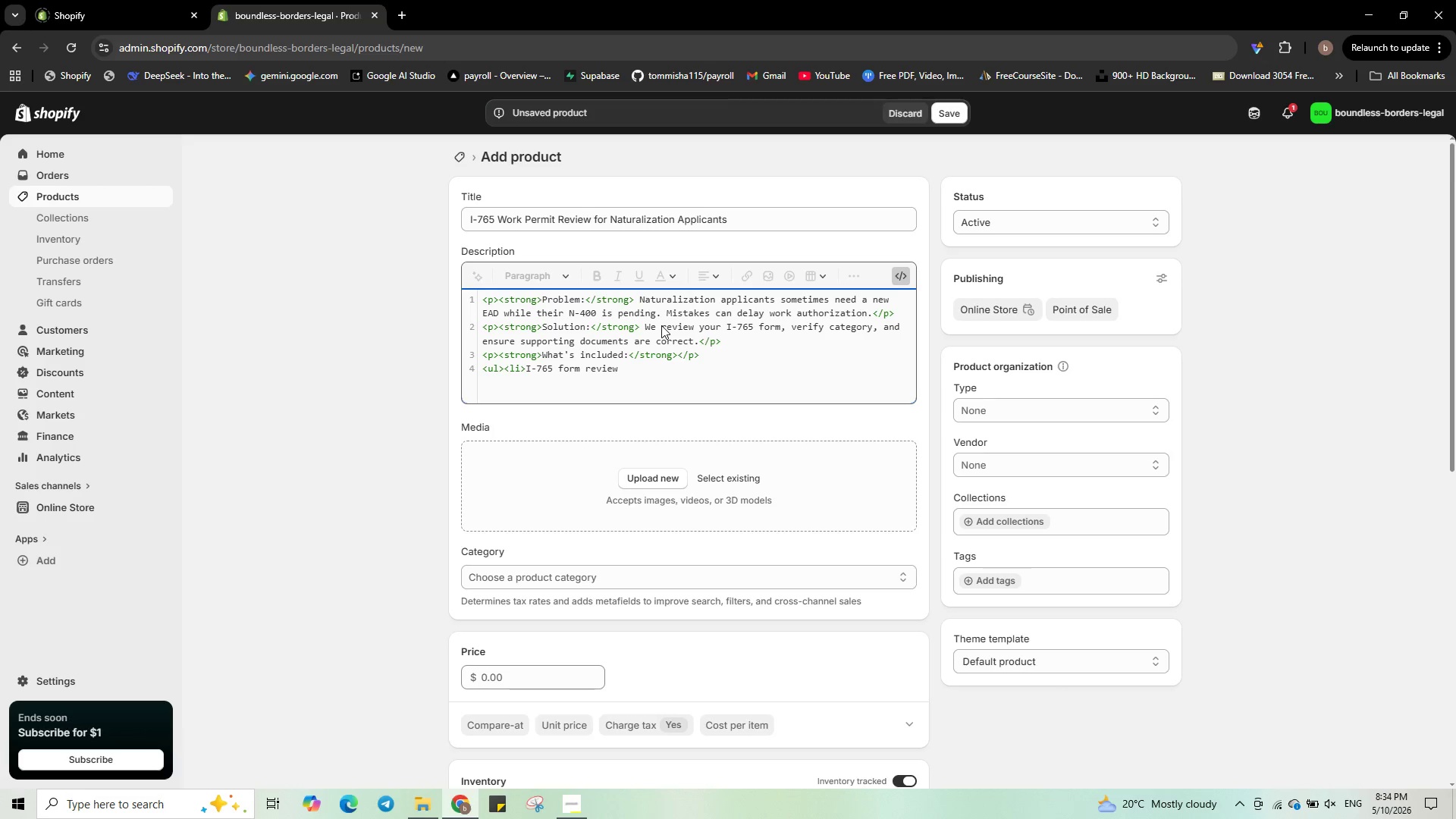 
type(</li>)
 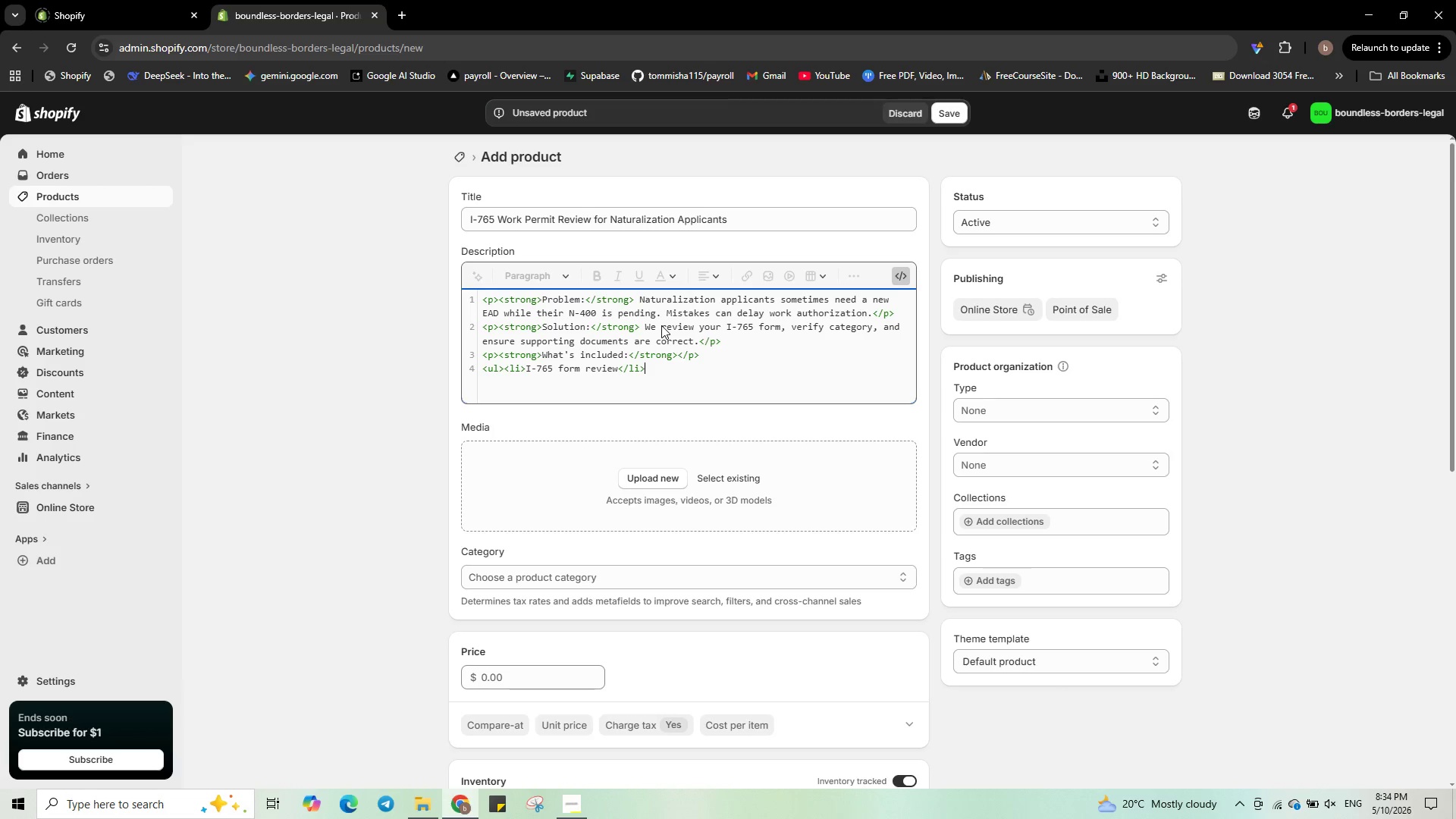 
key(Enter)
 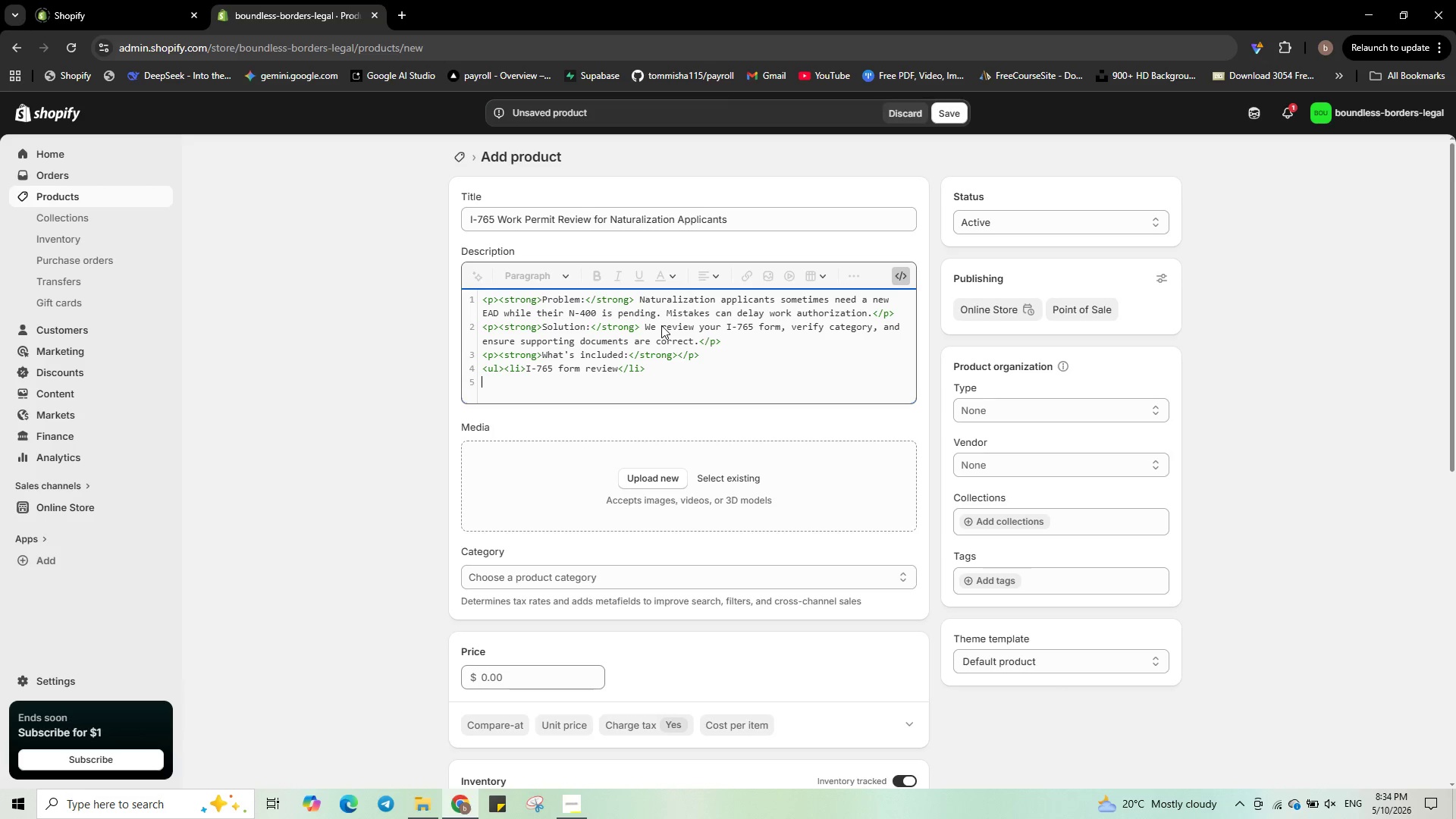 
type(<li>)
 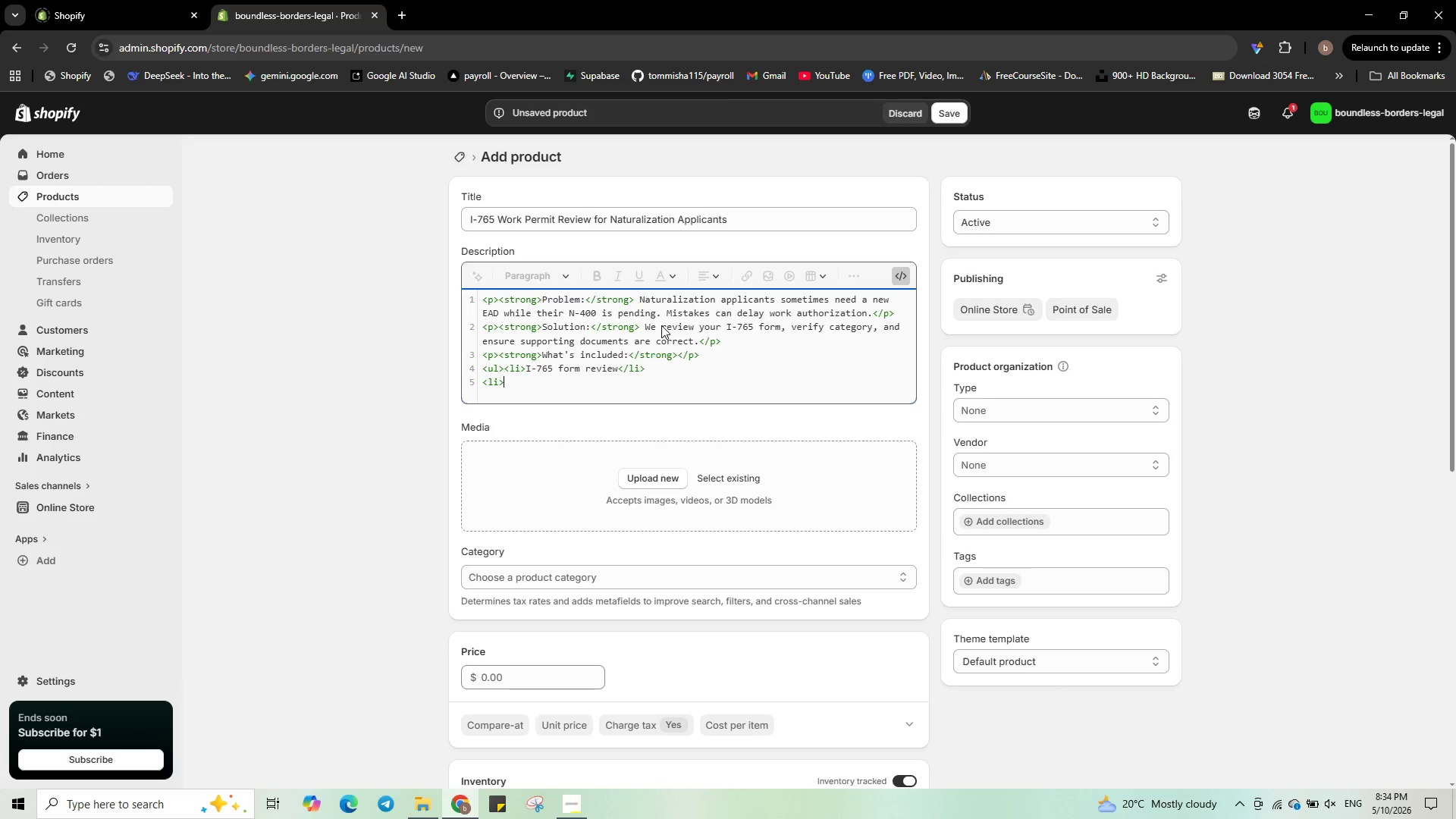 
key(ArrowUp)
 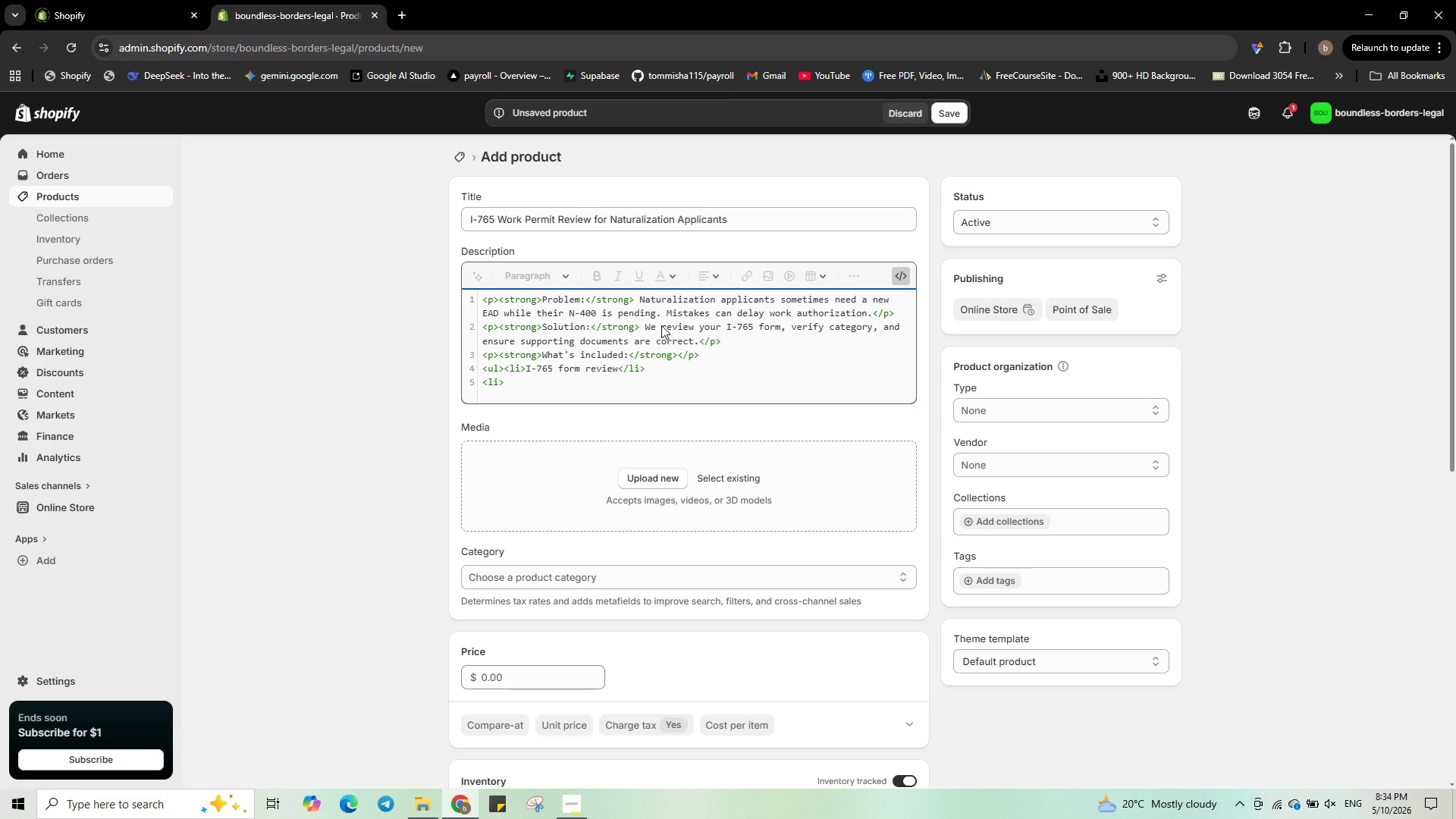 
key(Enter)
 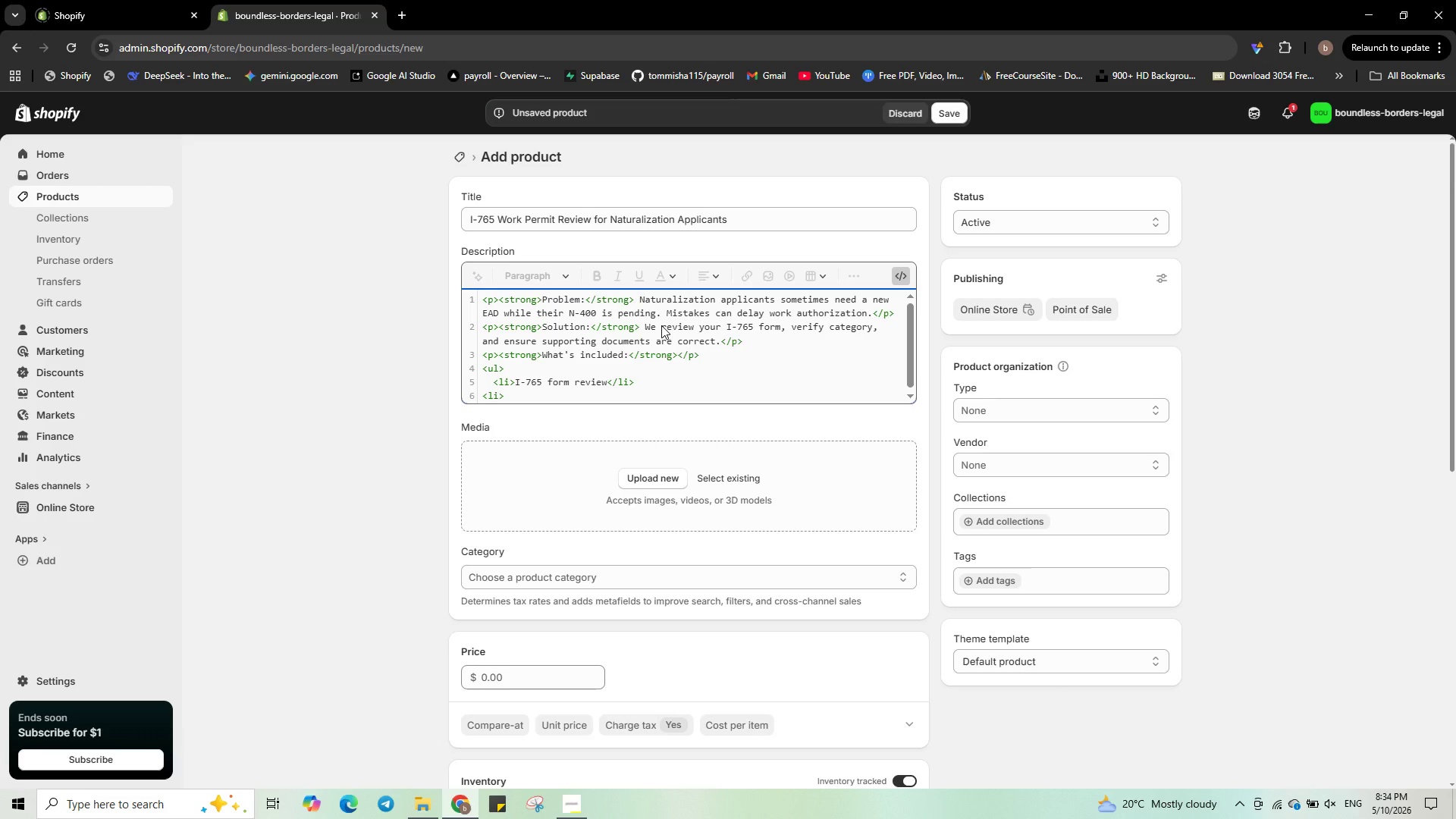 
key(ArrowDown)
 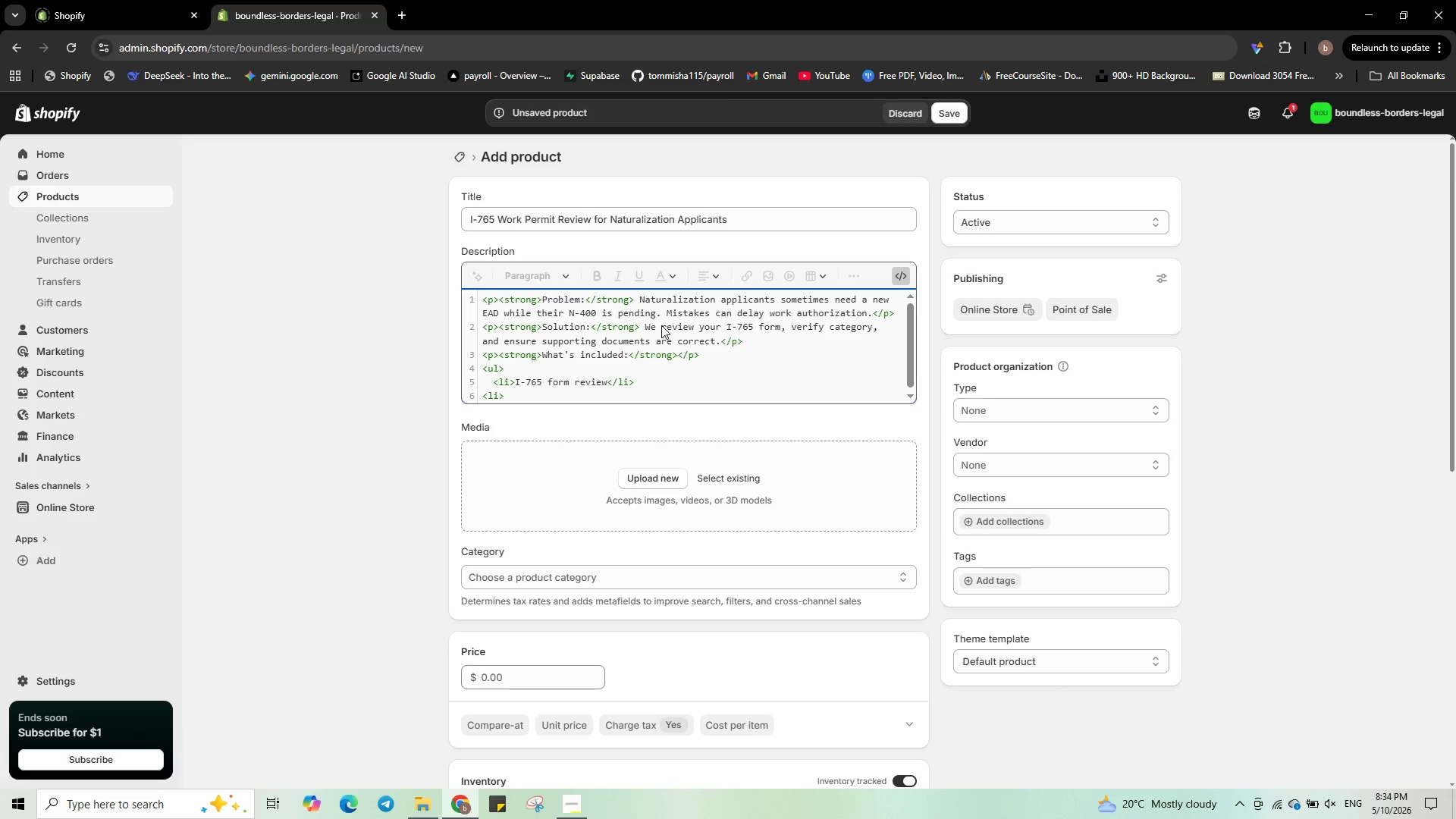 
key(ArrowRight)
 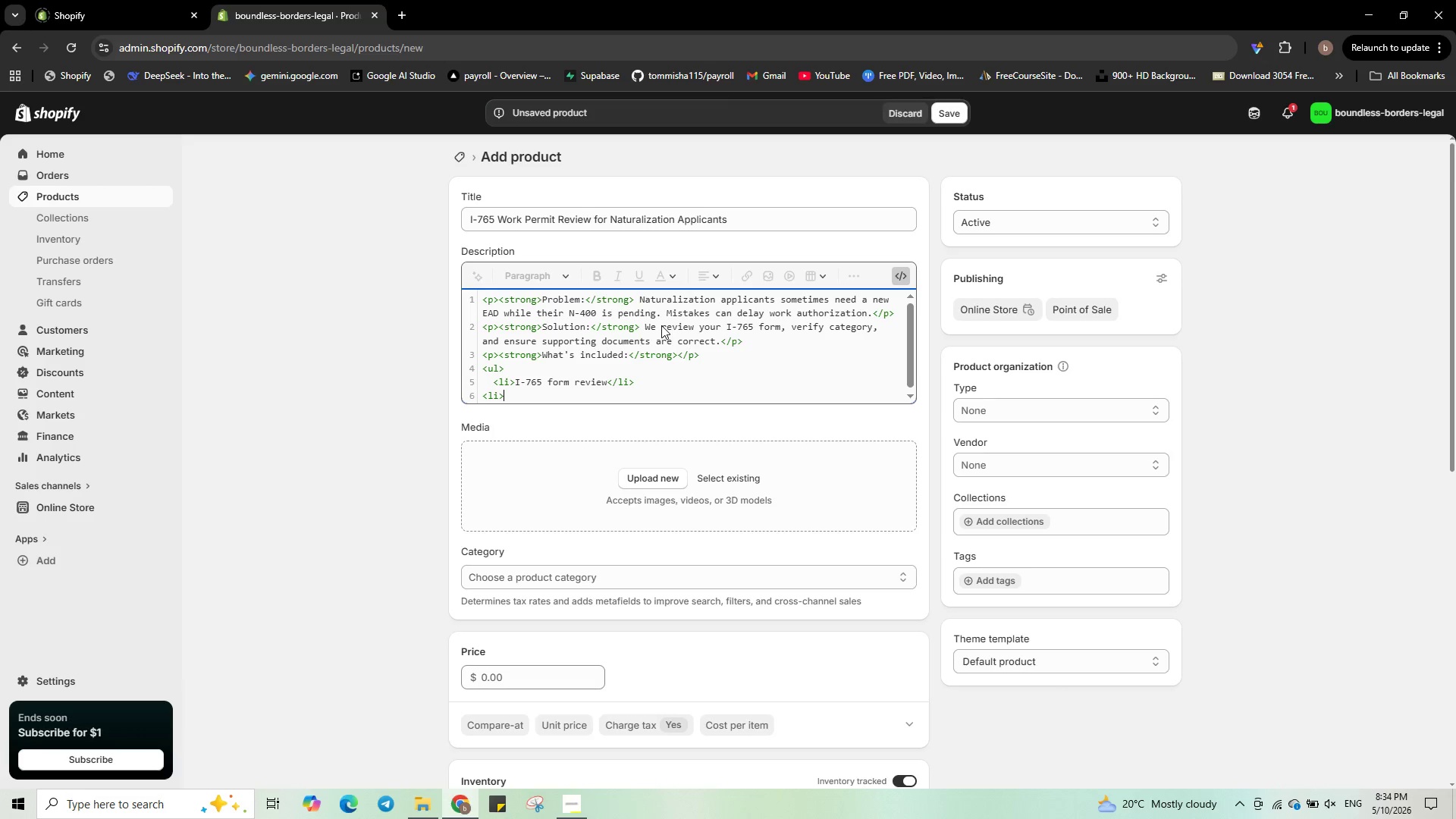 
key(ArrowRight)
 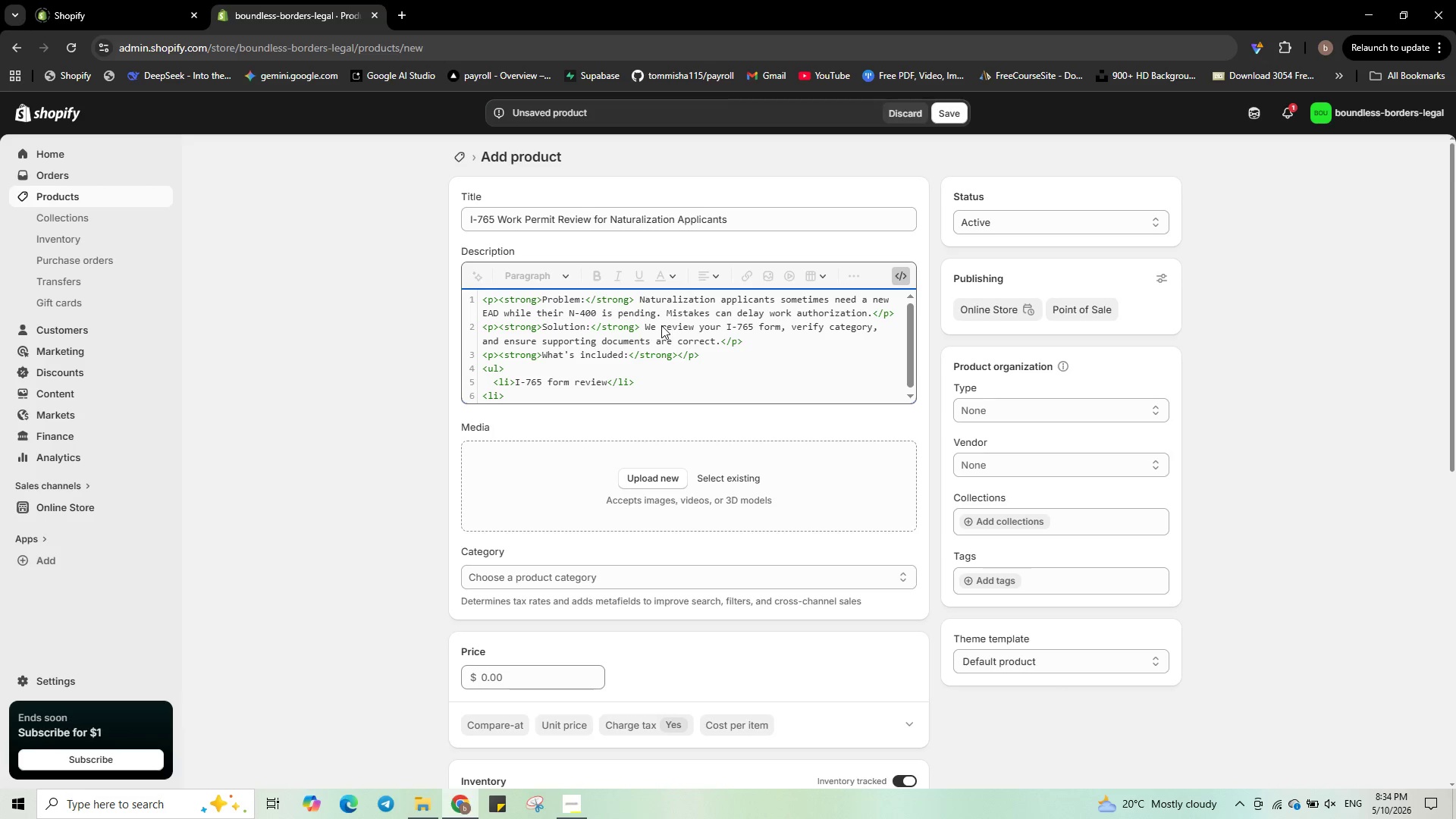 
type(Evidence checklist (N-400)
 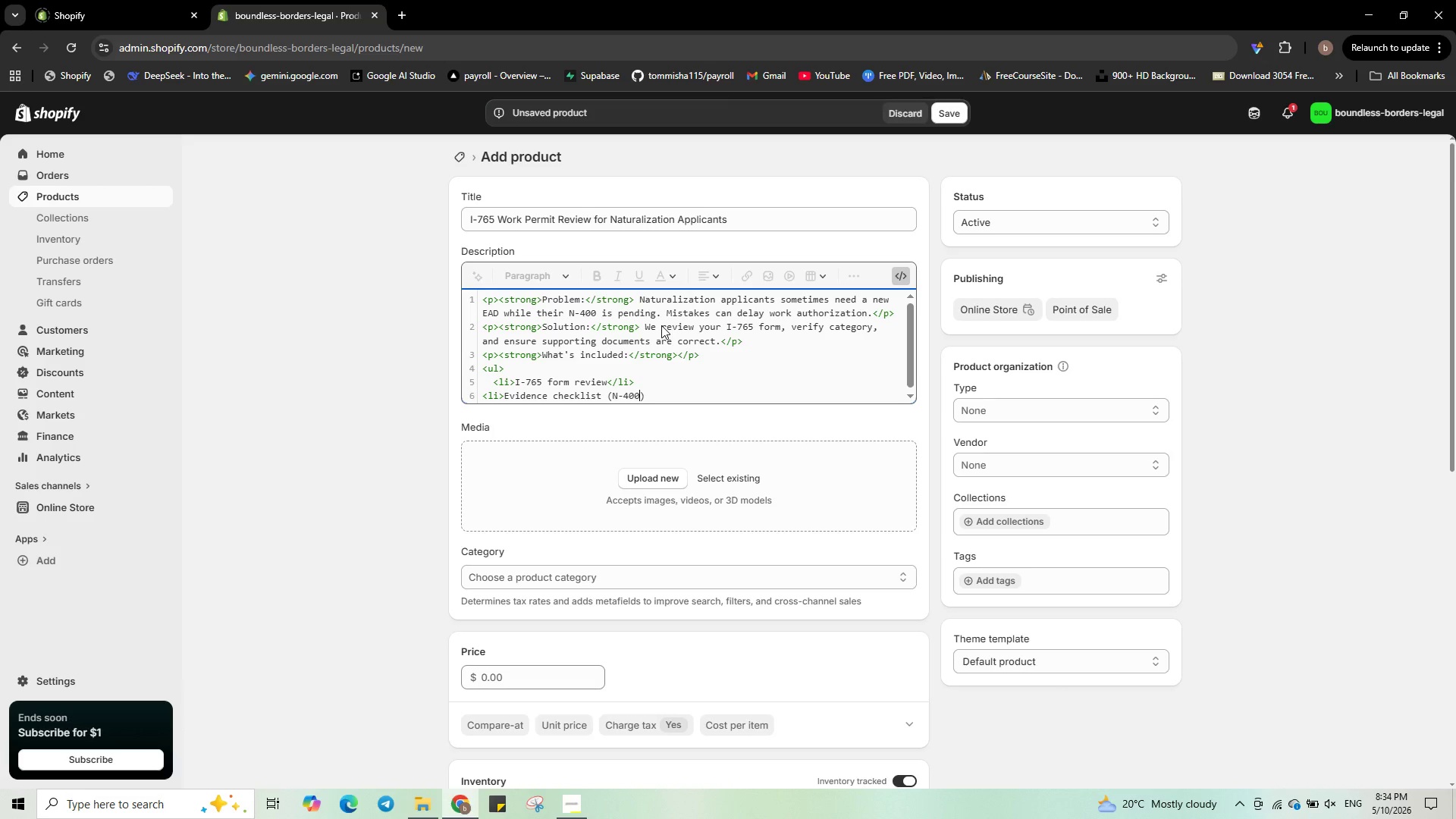 
wait(5.83)
 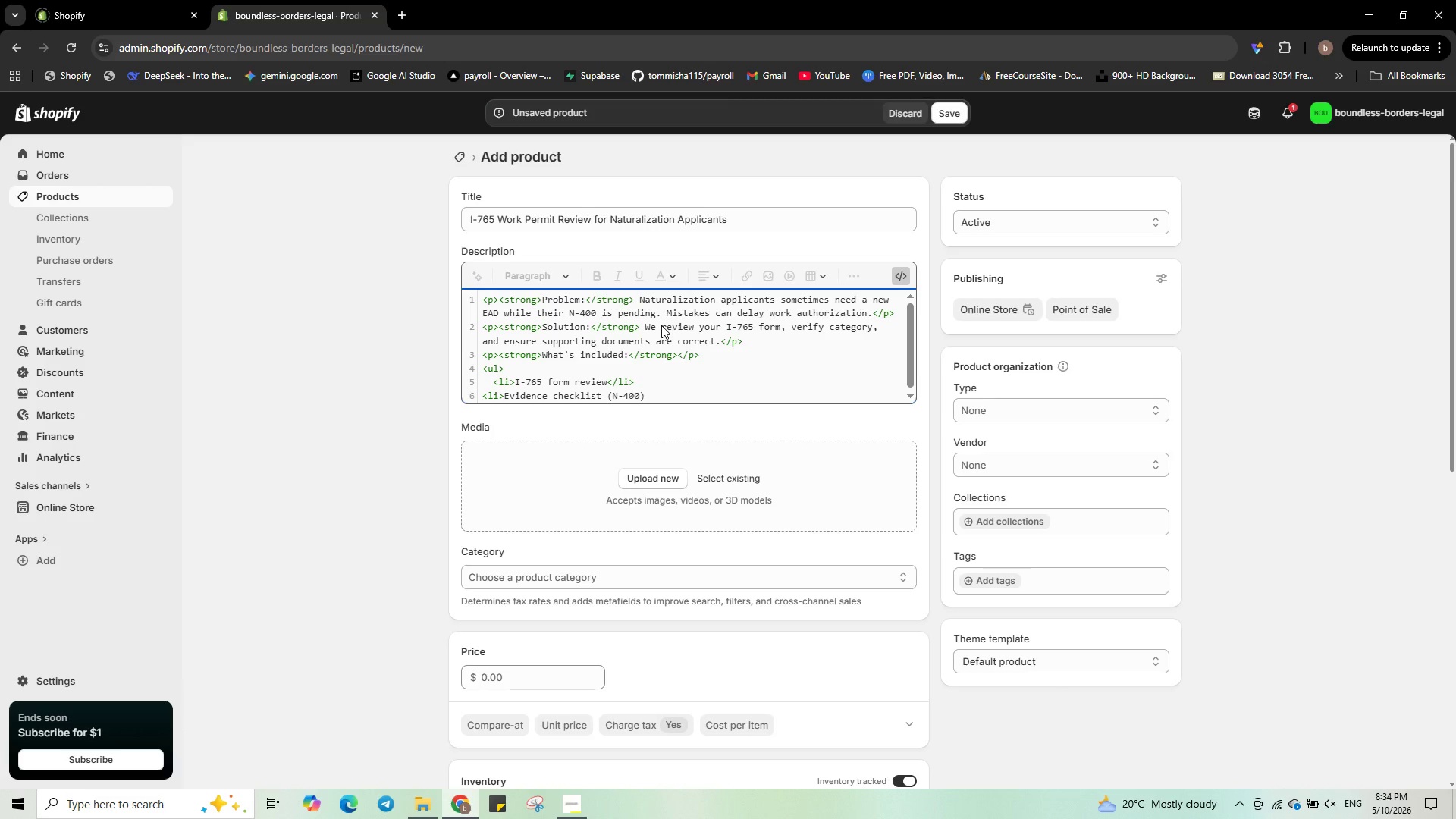 
type( rec)
 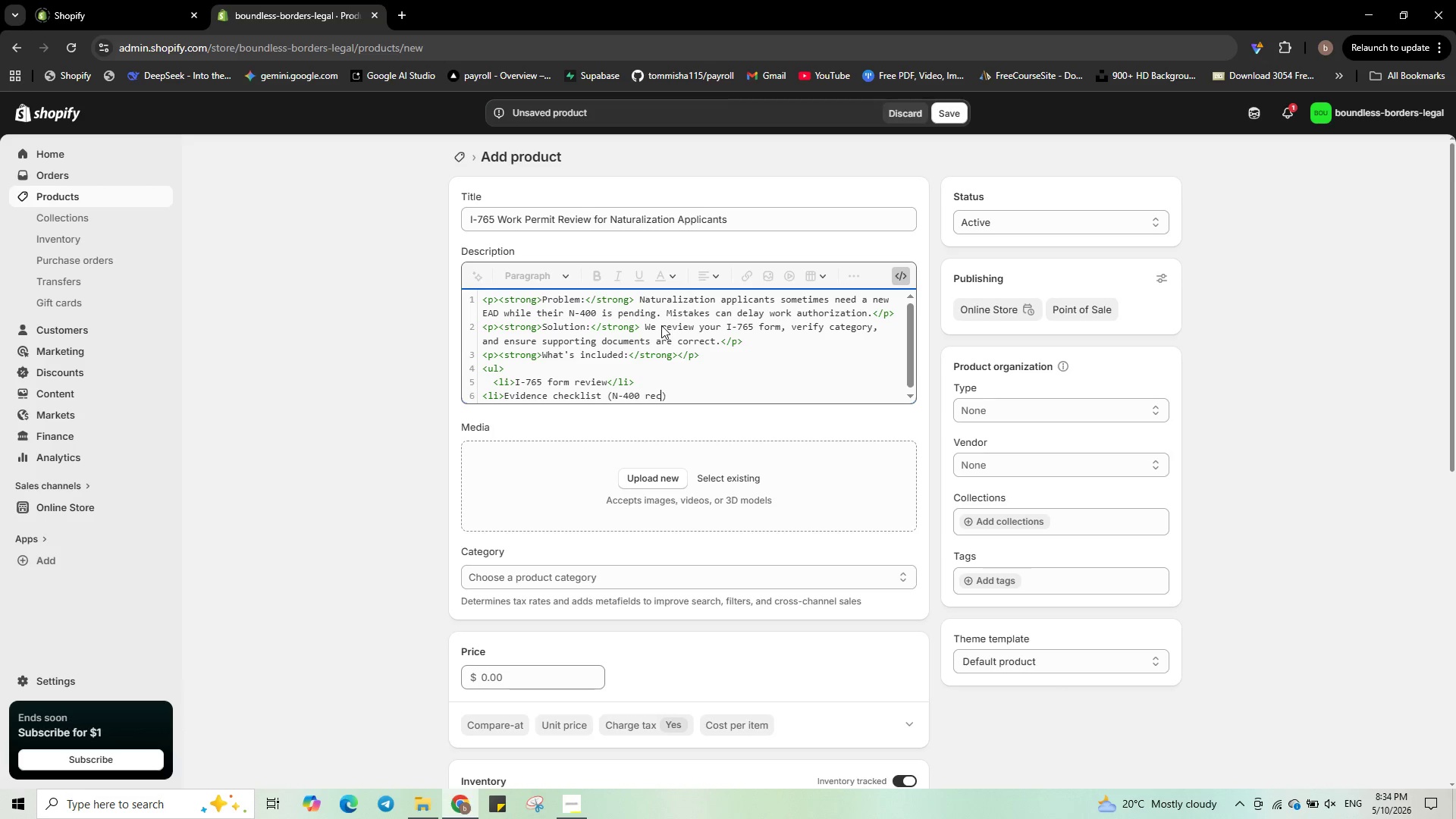 
wait(6.47)
 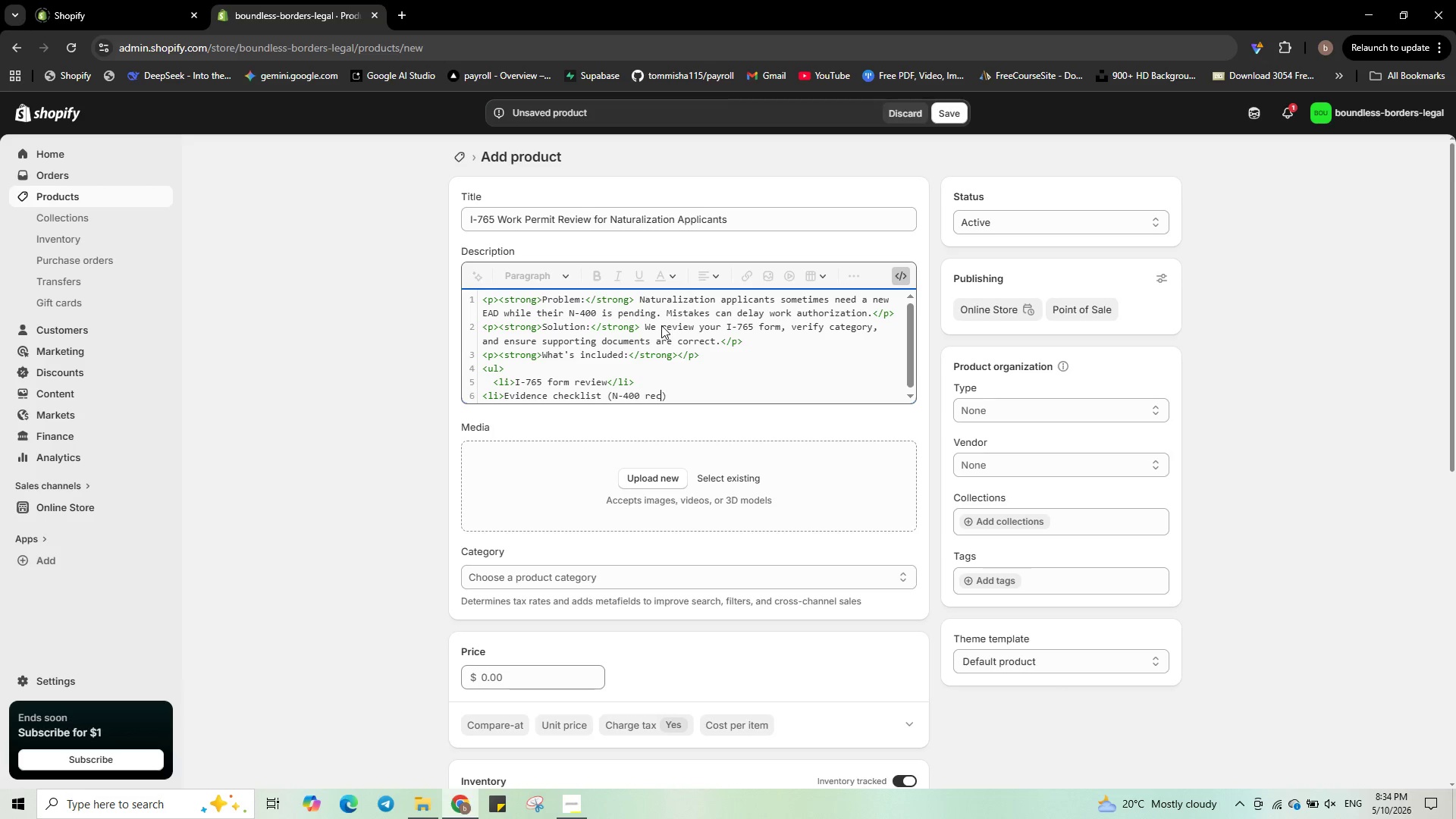 
type(eio)
key(Backspace)
type(pt)
 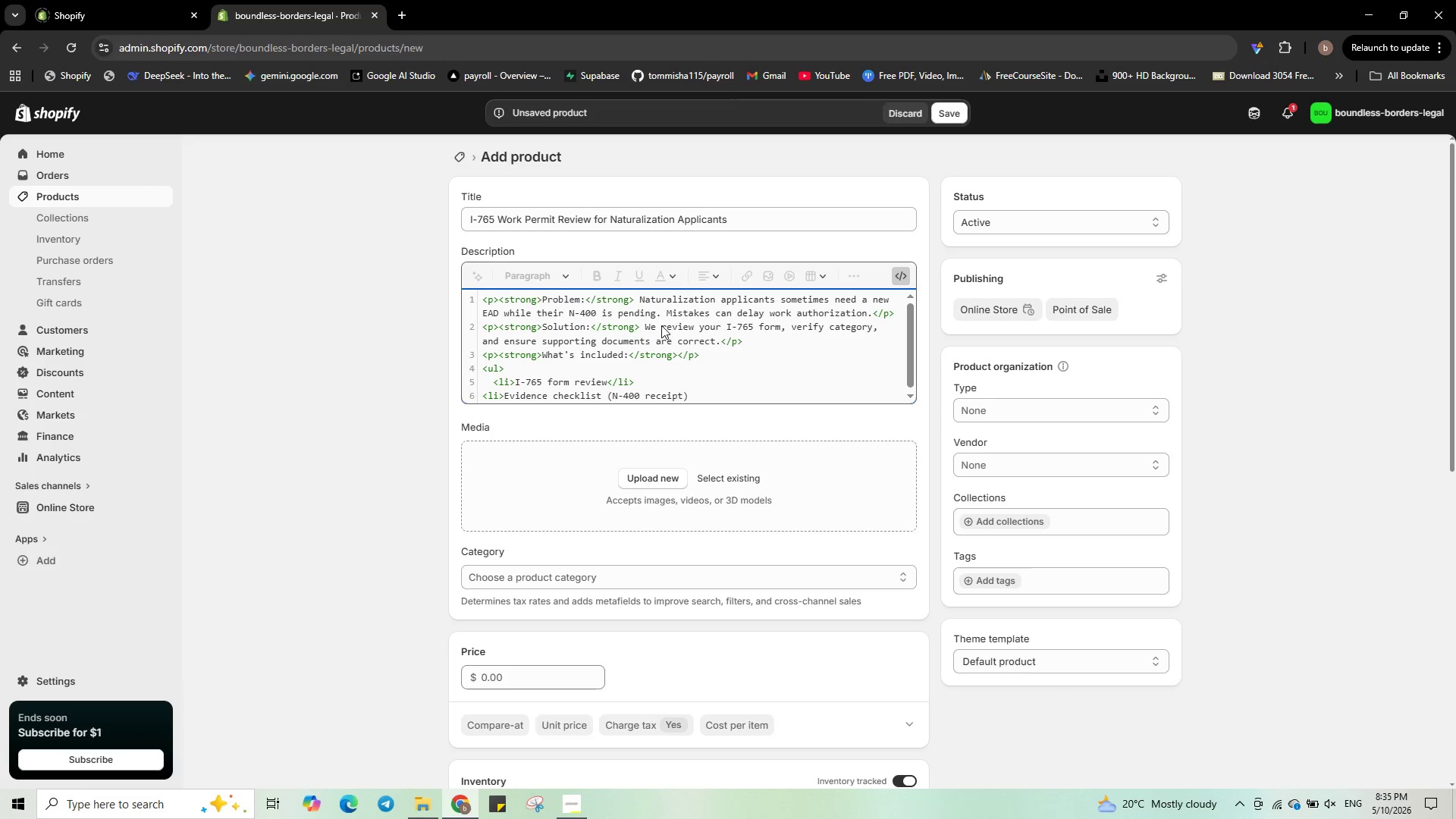 
wait(5.49)
 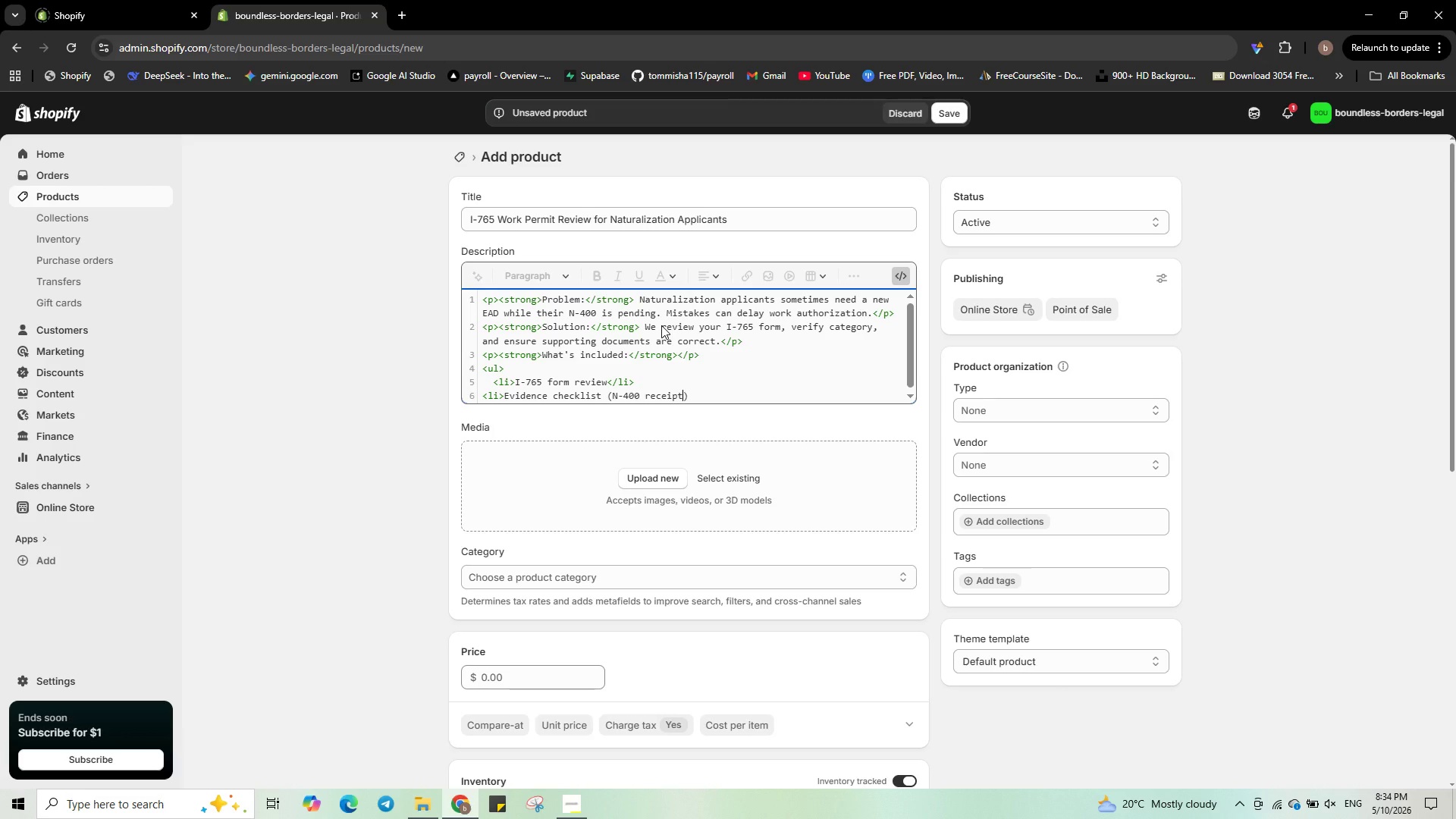 
type(, passport, photos)
 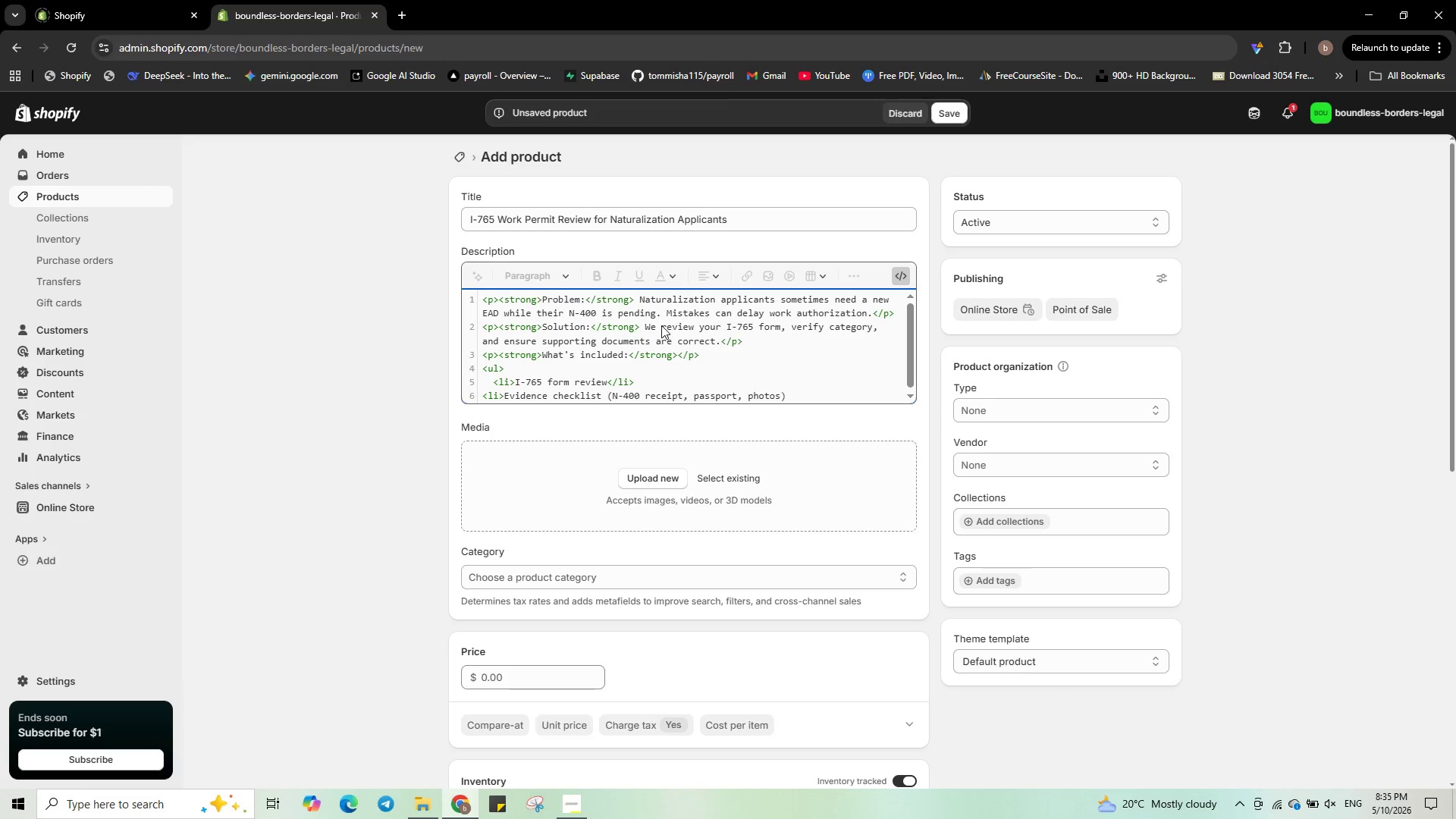 
key(ArrowRight)
 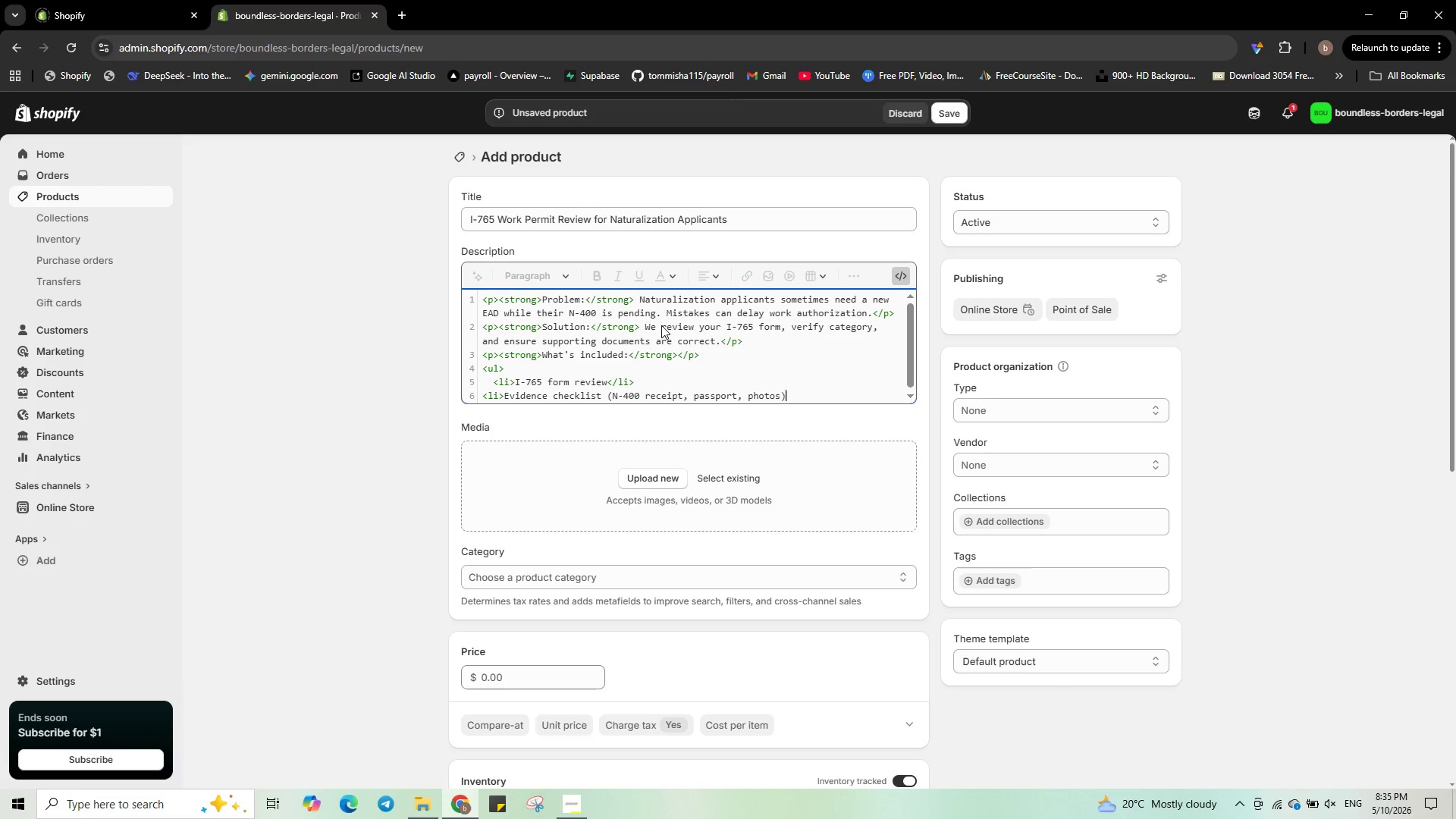 
type(</li>)
 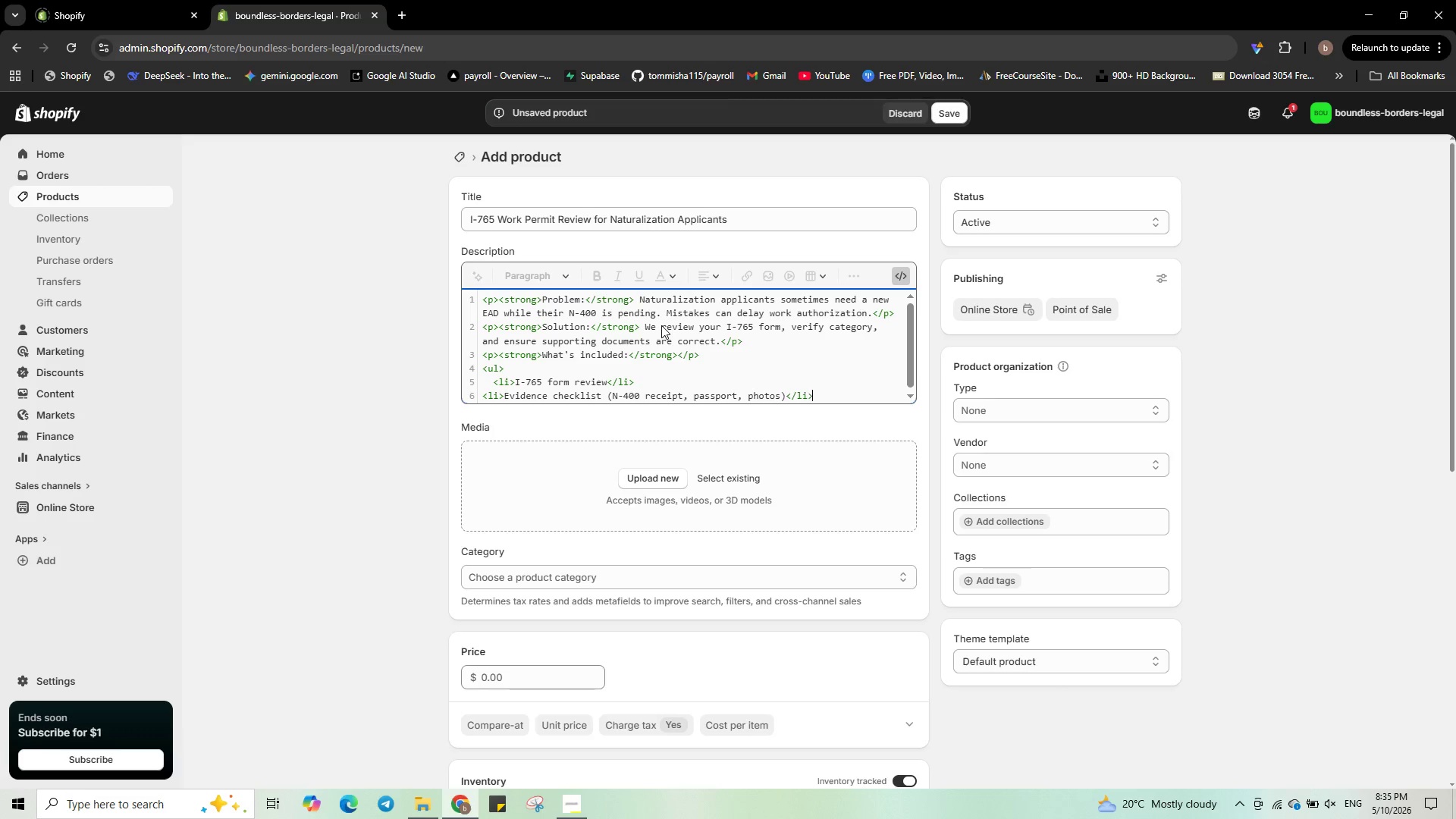 
key(Enter)
 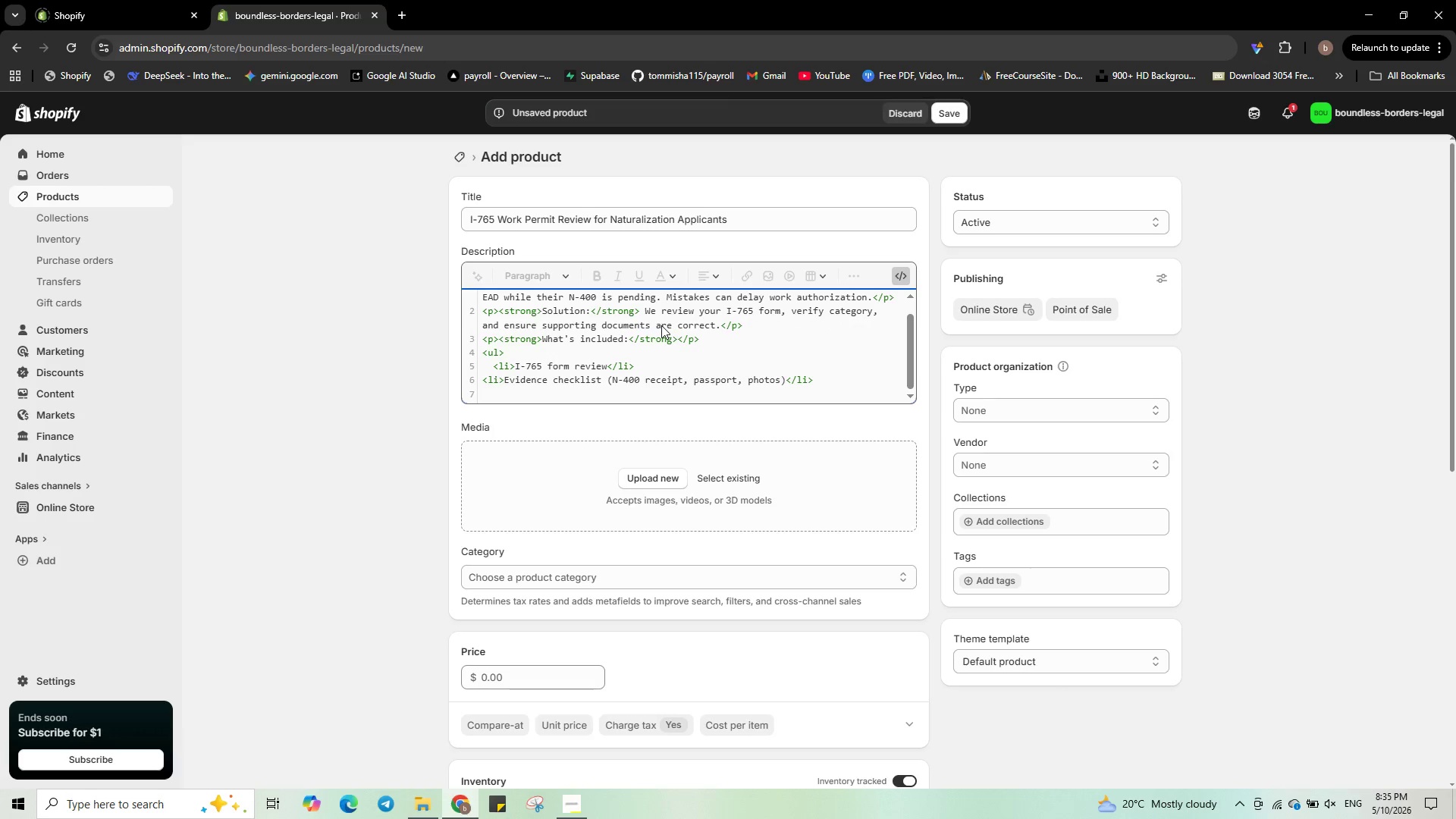 
type(<li>Cover letter and filing instructions</li>)
 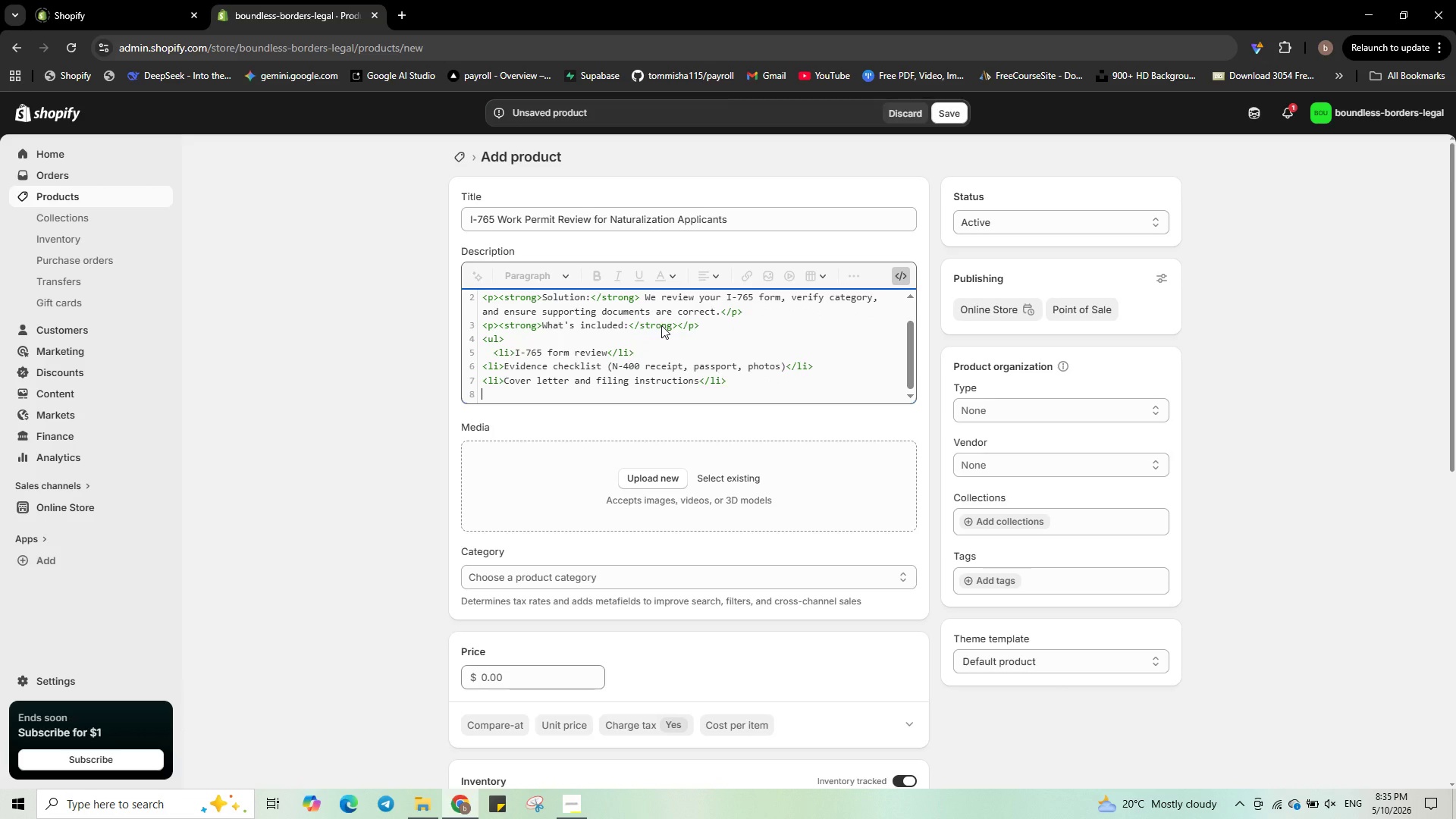 
 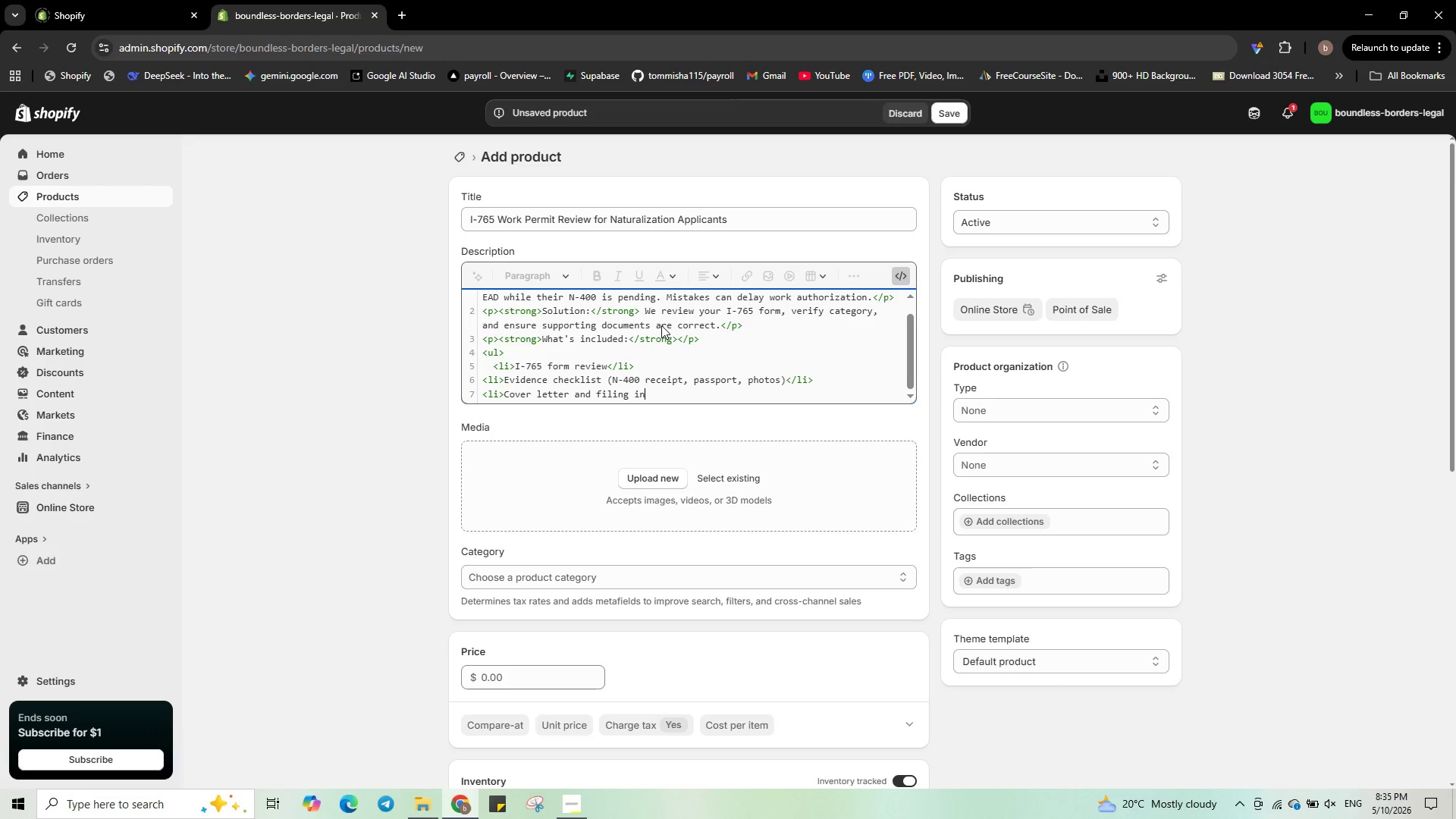 
key(Enter)
 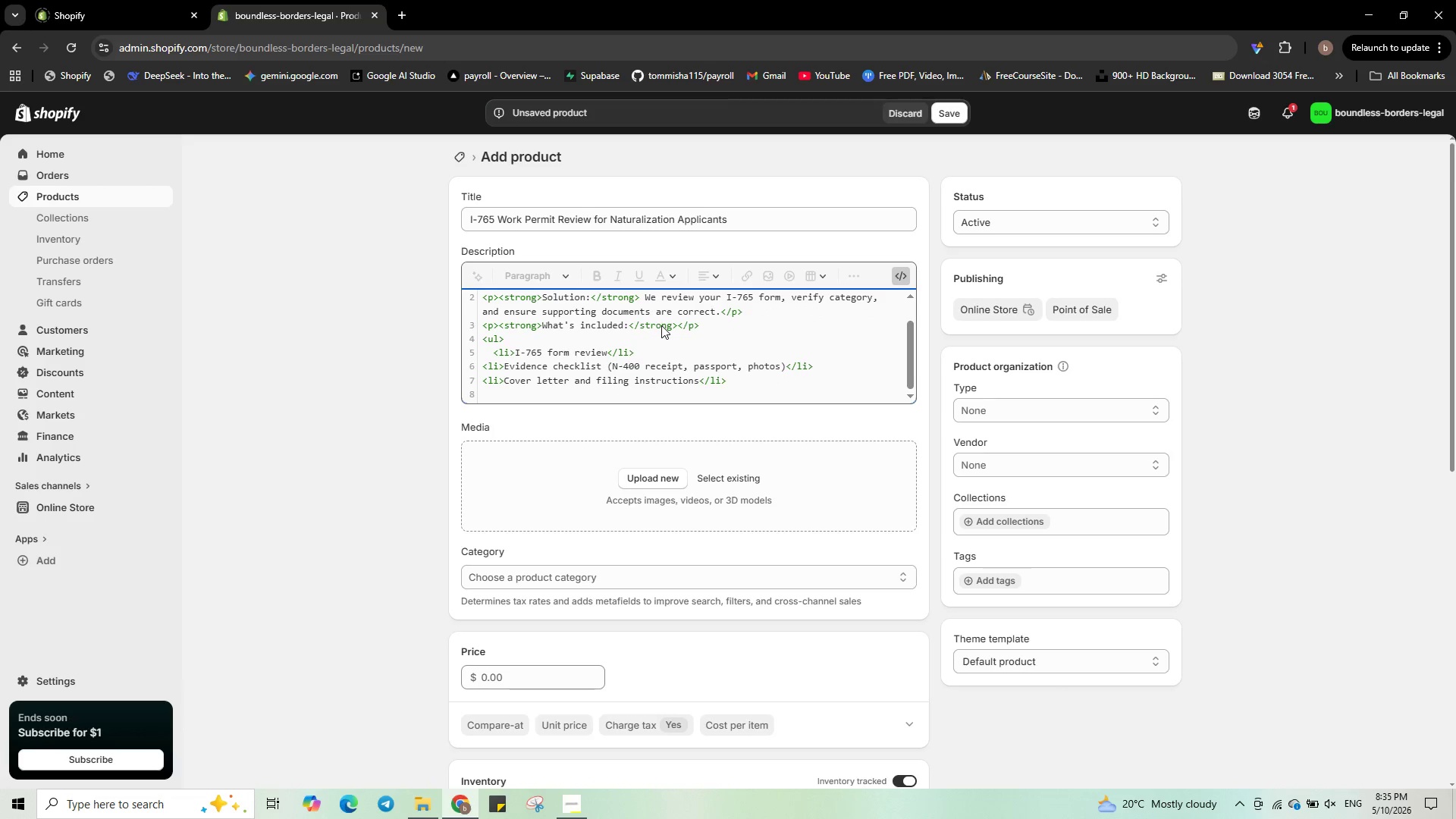 
type(<li>EAD timeline estimate)
key(Backspace)
type(ion</li>)
 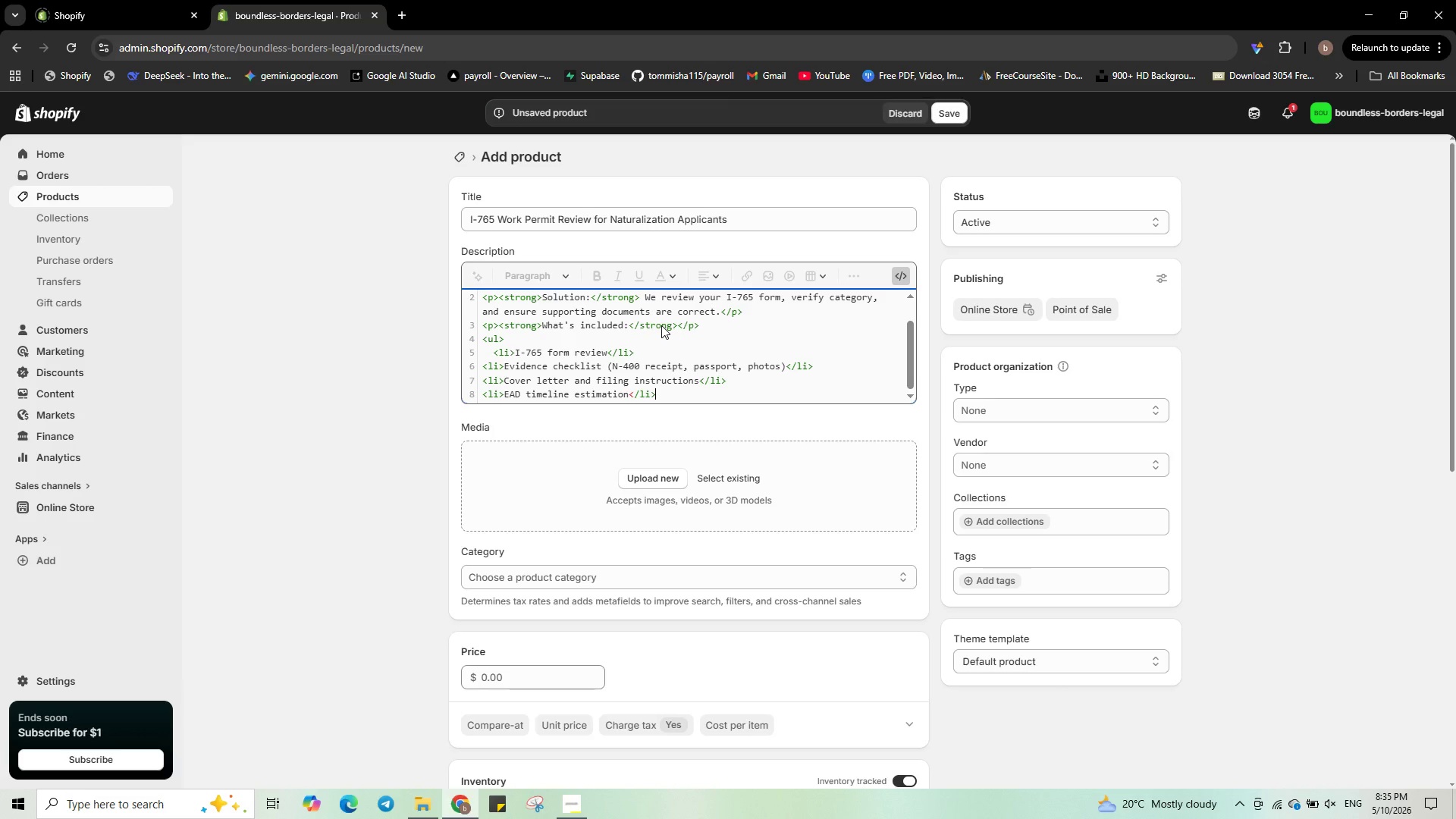 
key(Enter)
 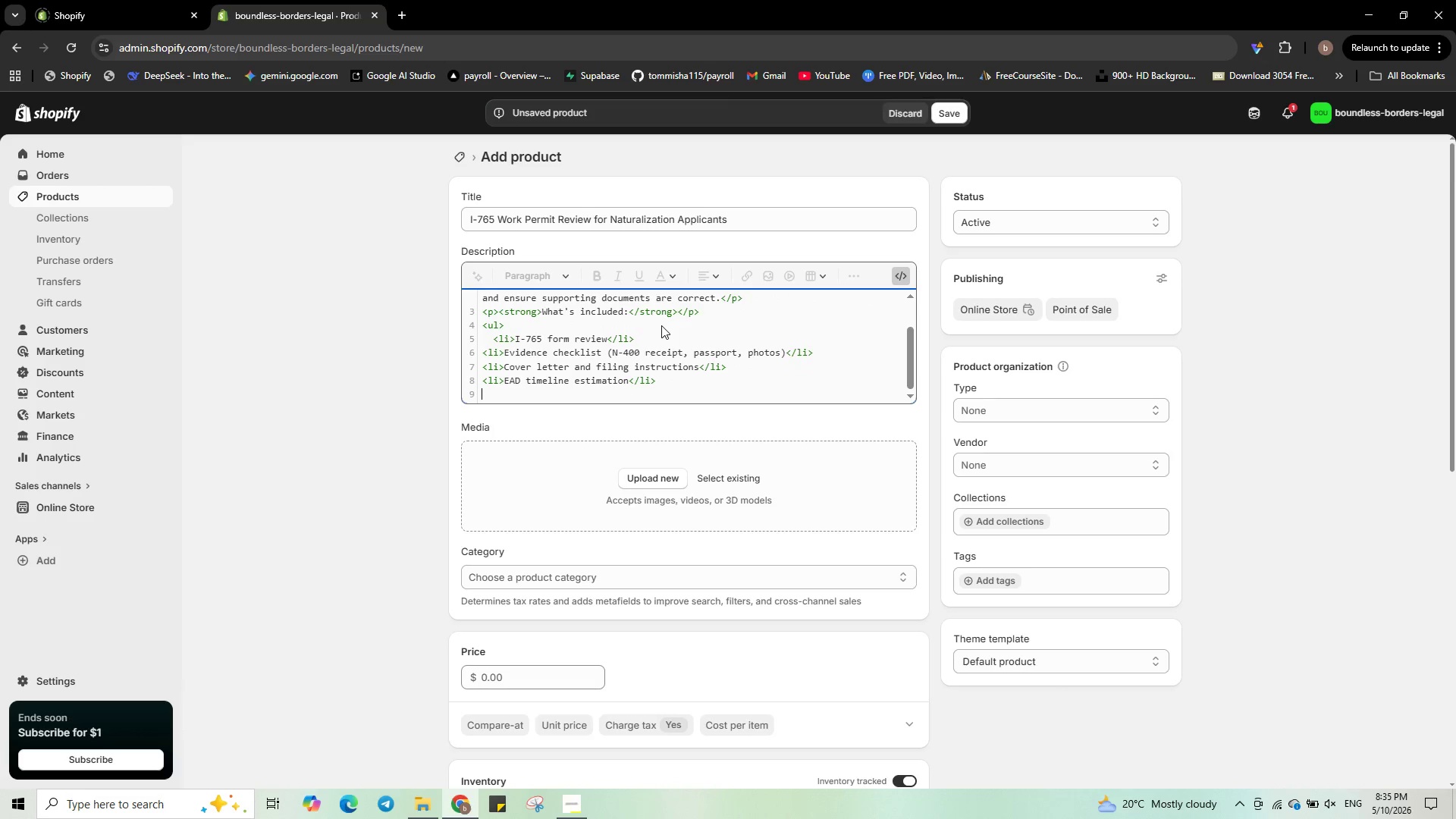 
type(</ul>)
 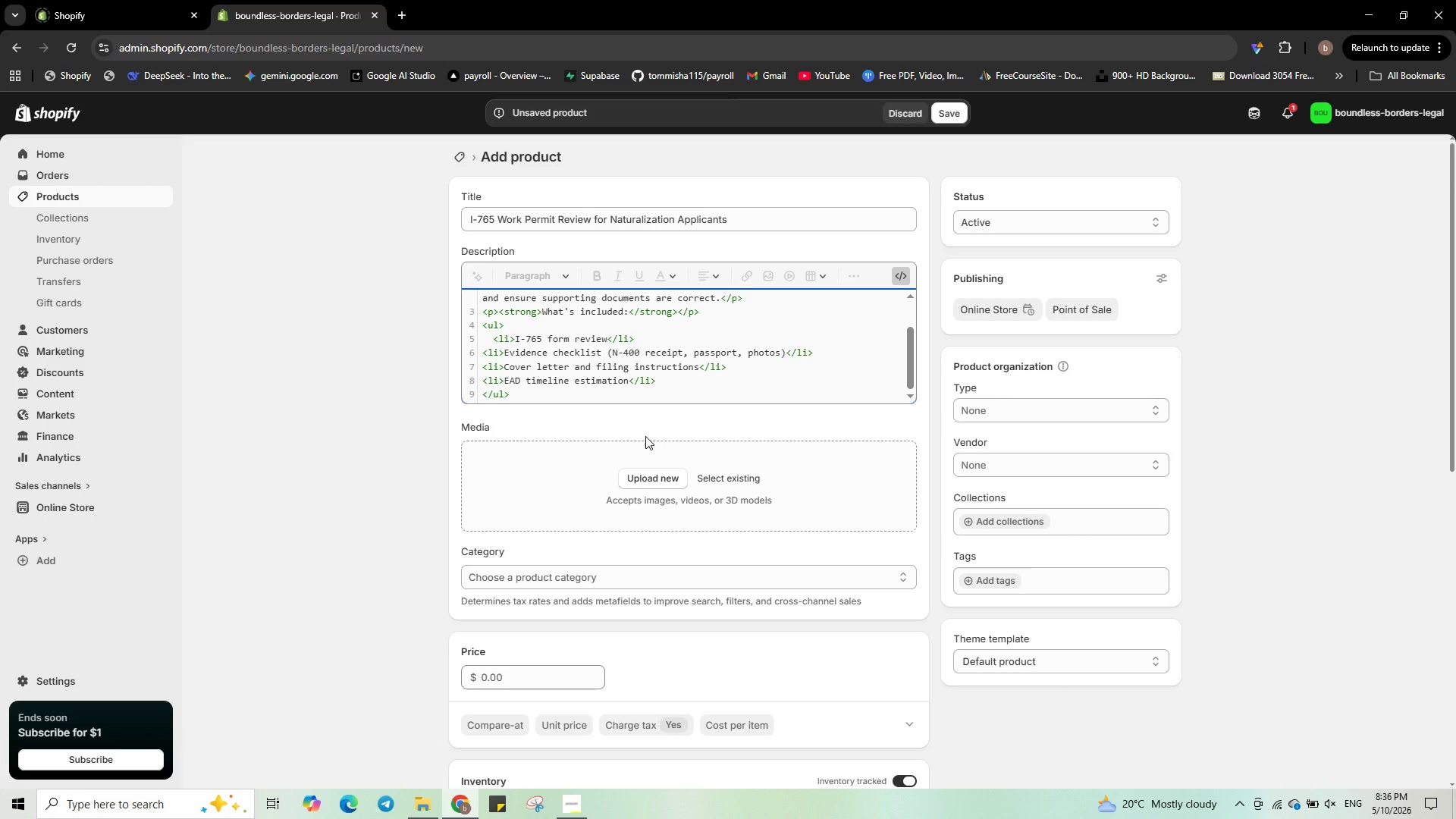 
wait(5.59)
 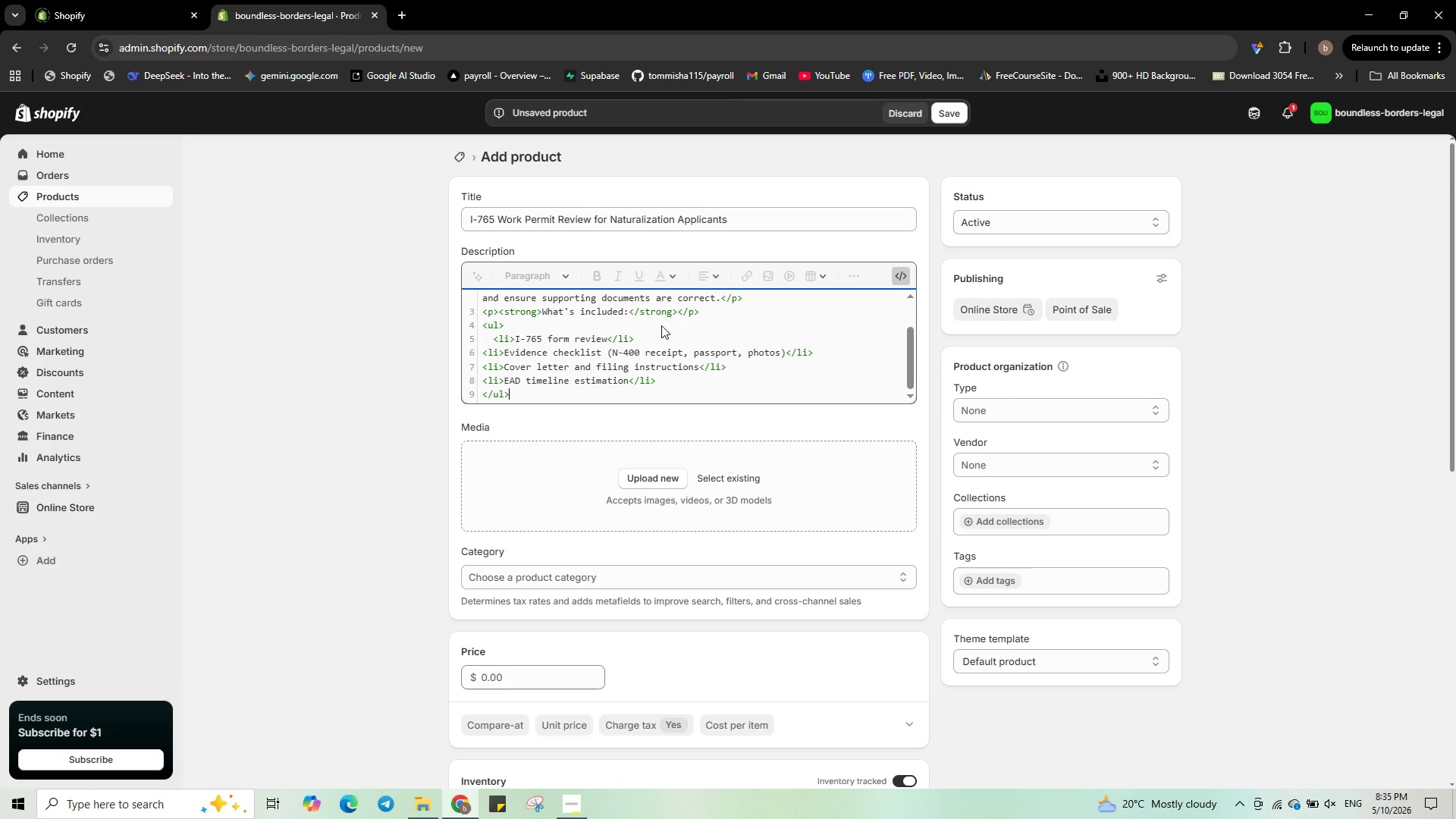 
left_click([673, 481])
 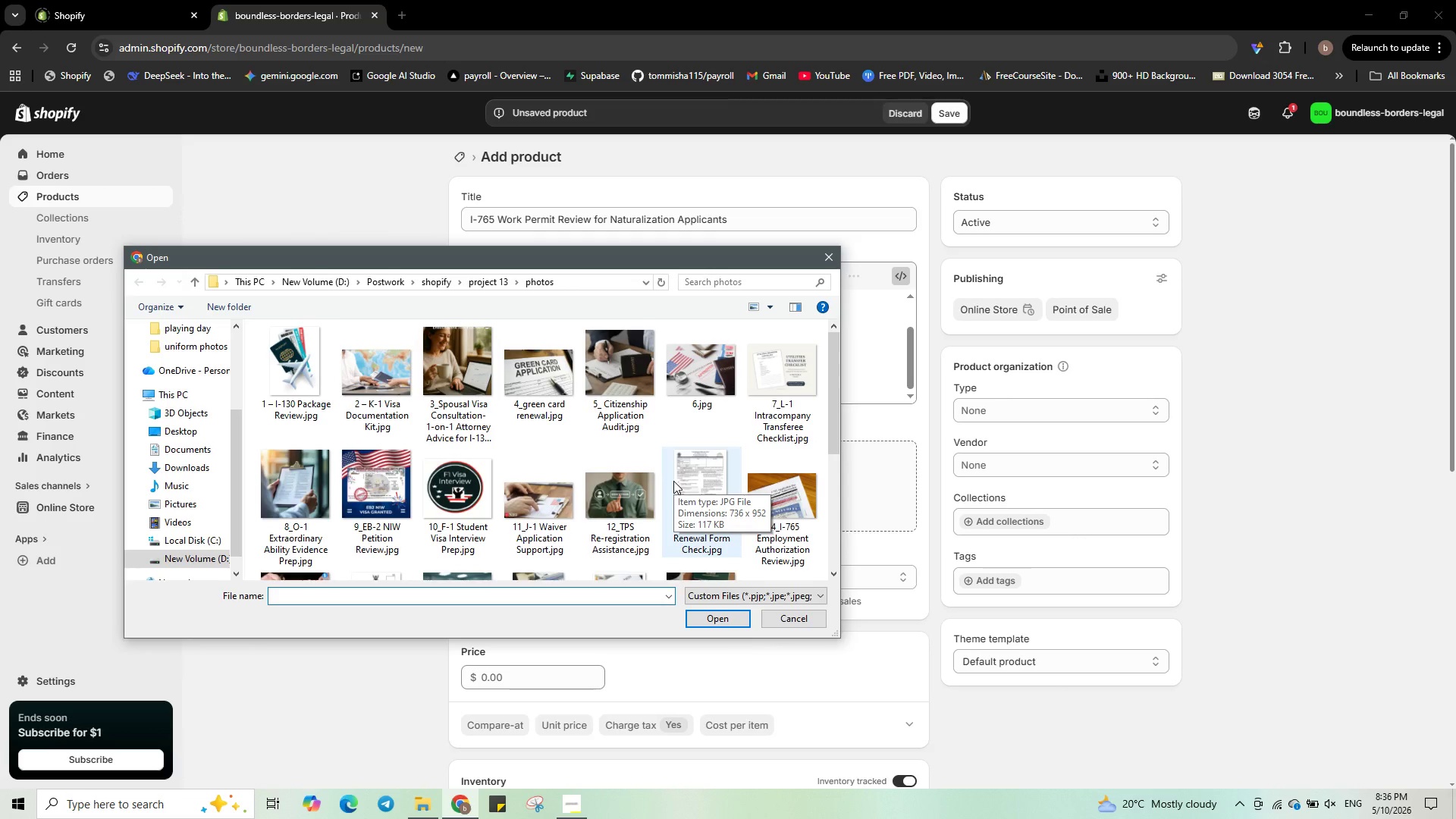 
wait(7.58)
 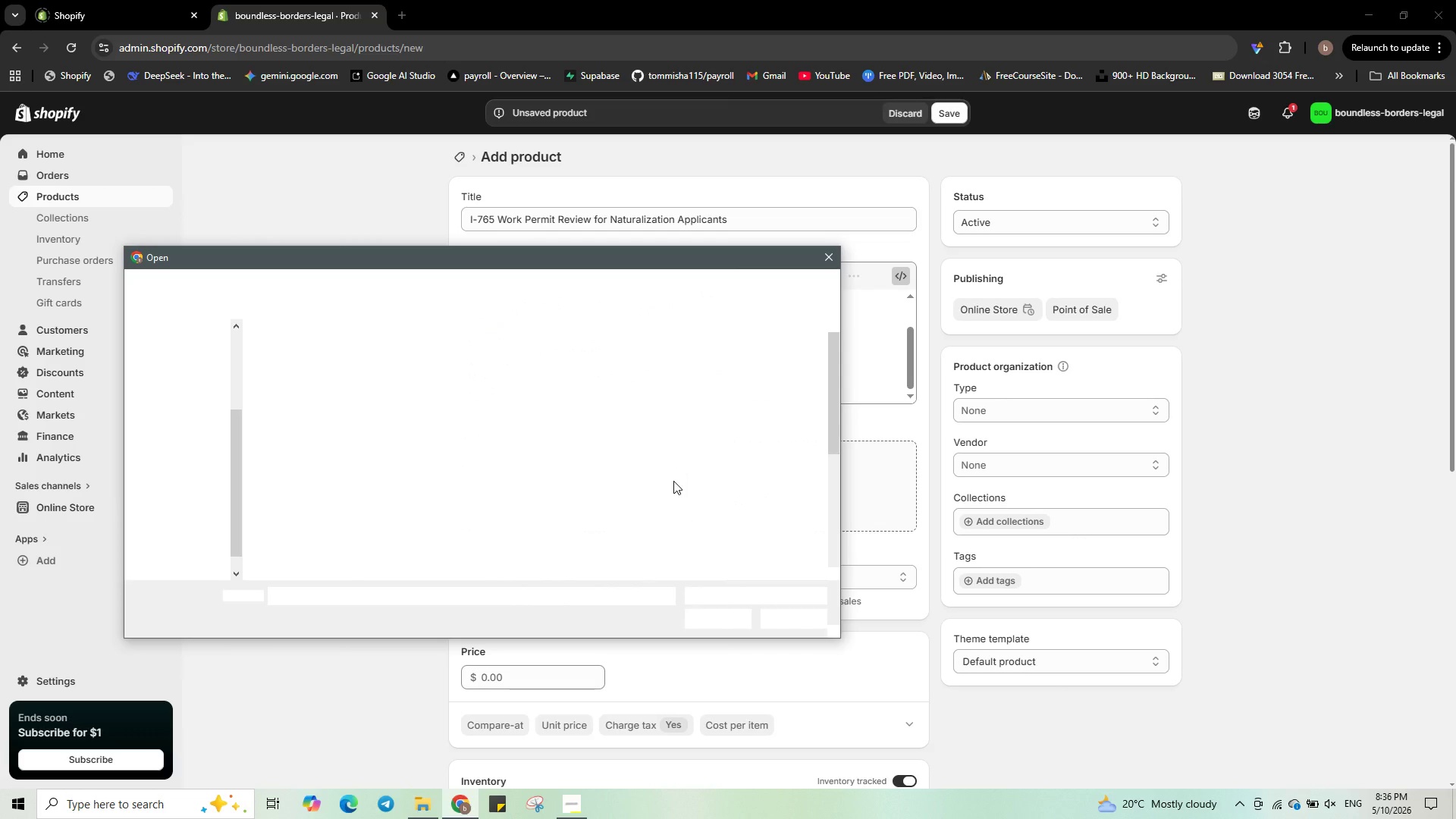 
left_click([770, 514])
 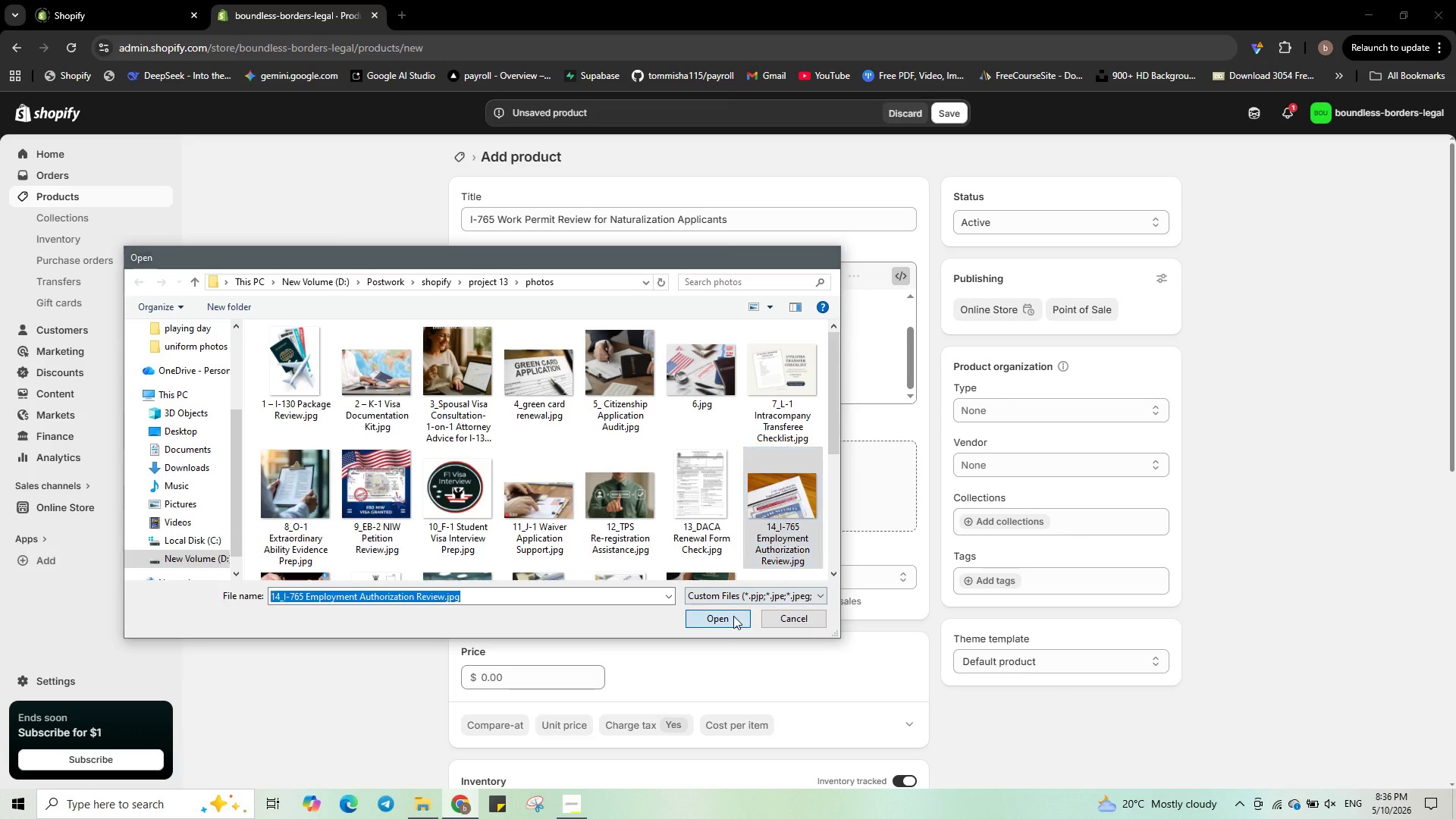 
left_click([733, 616])
 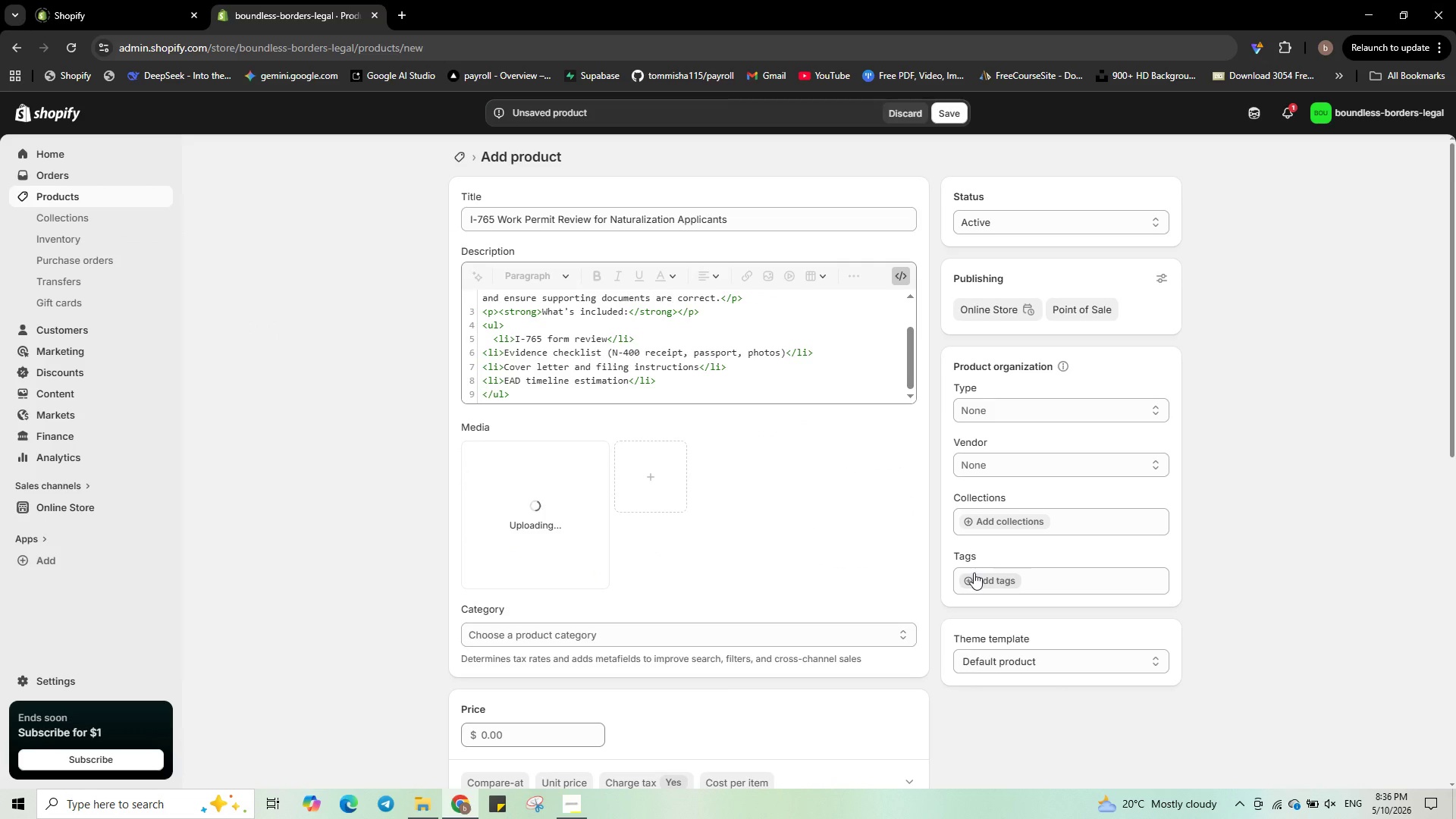 
left_click([974, 573])
 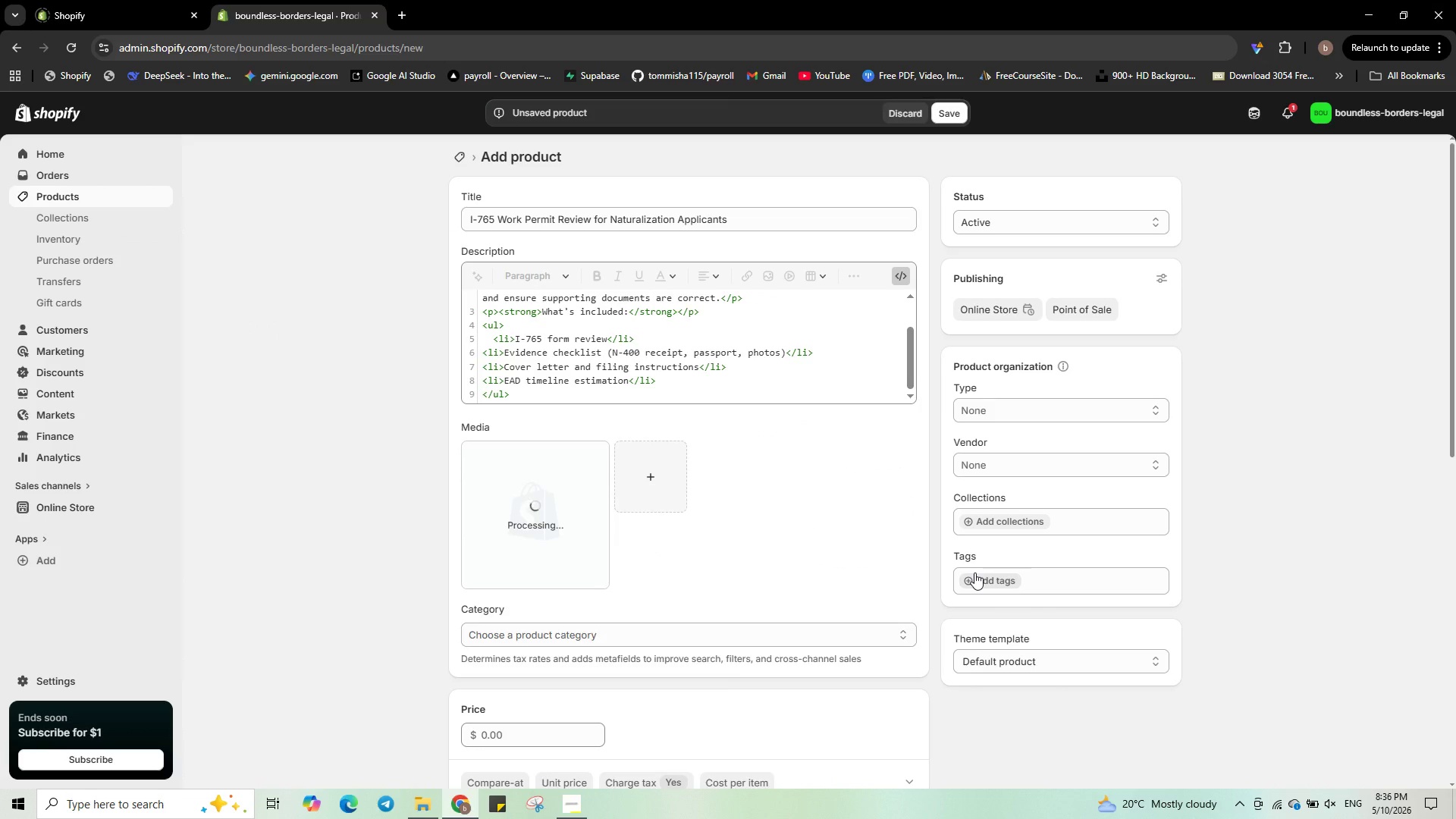 
left_click([981, 582])
 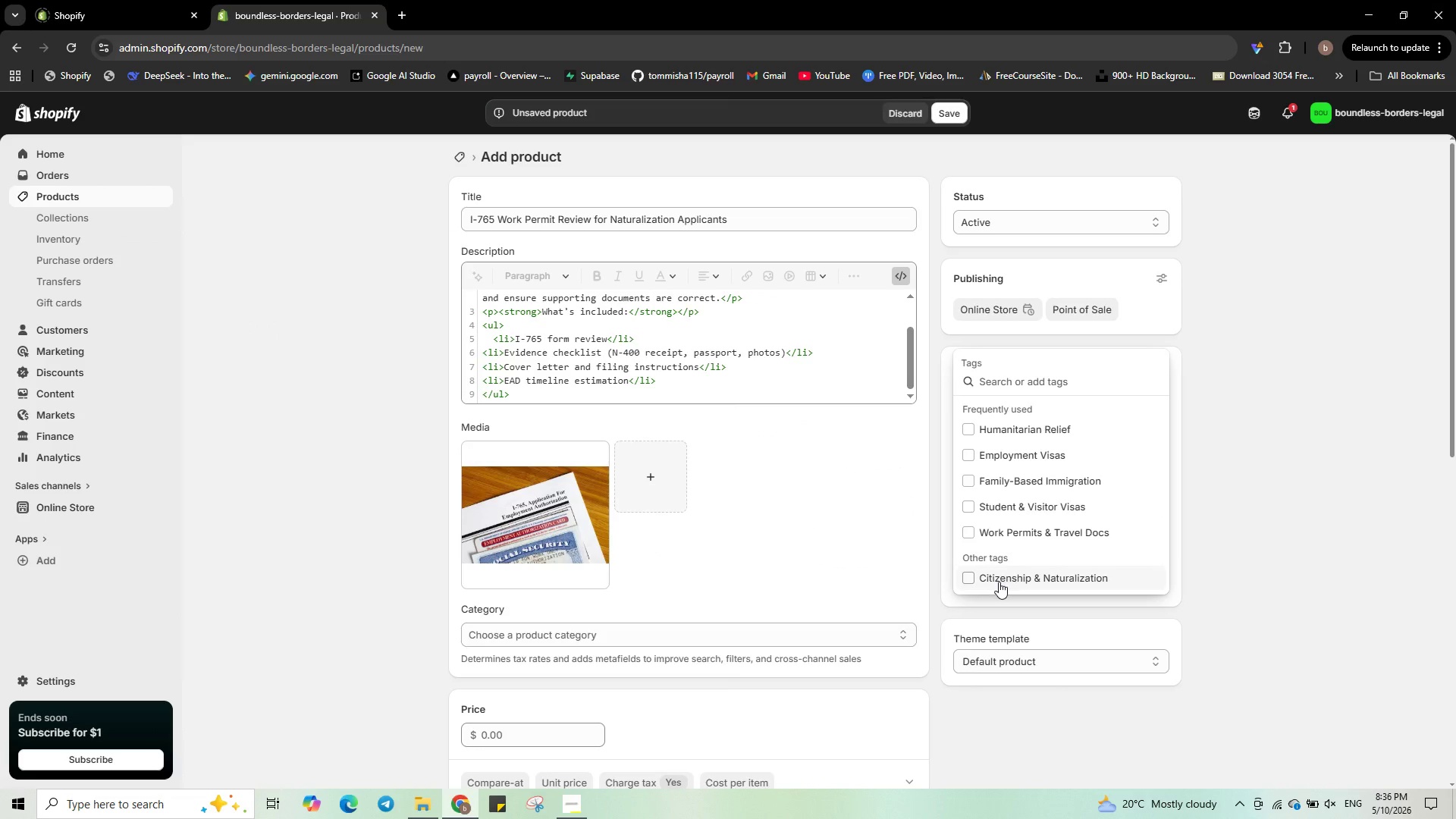 
left_click([999, 582])
 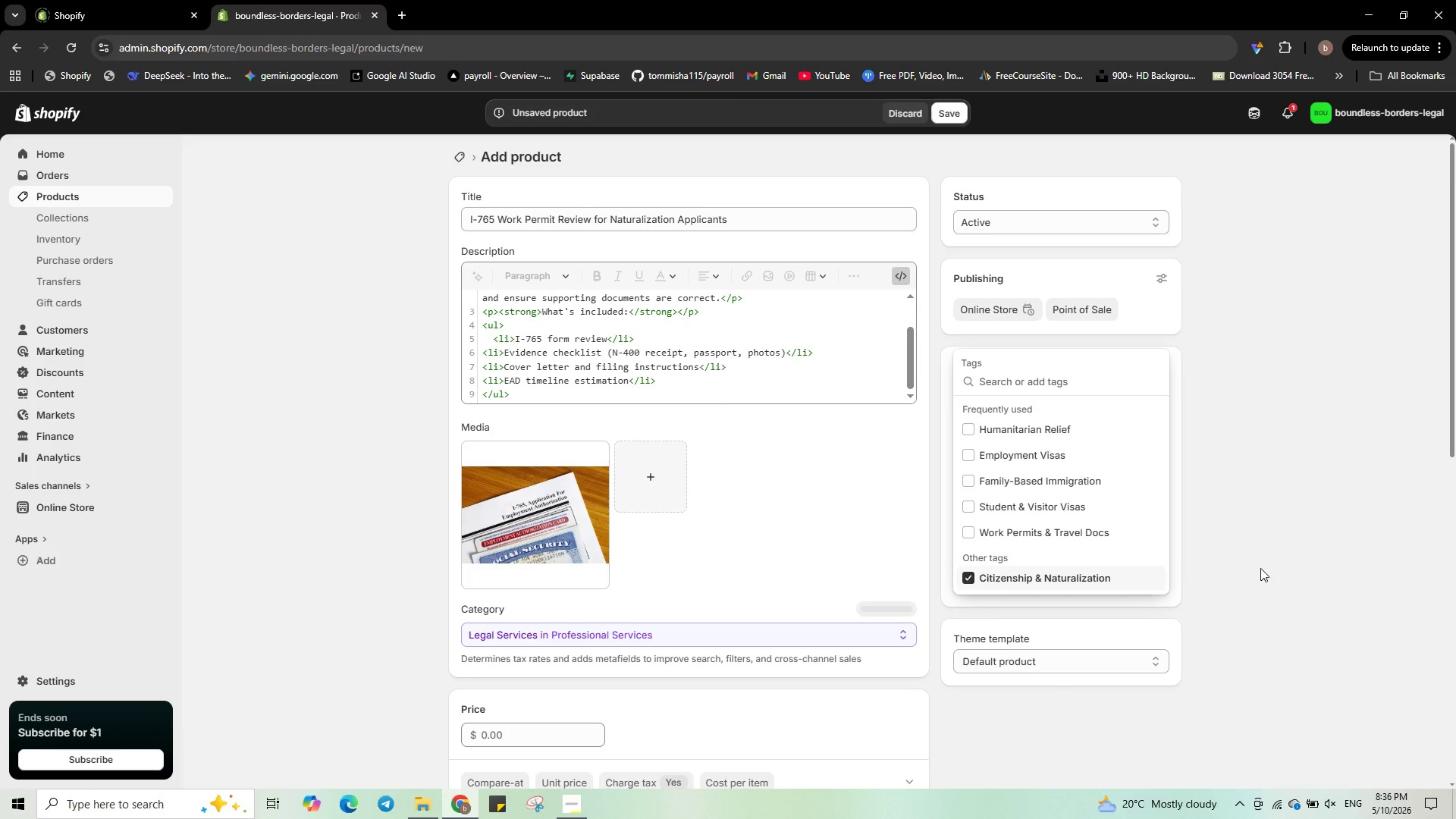 
left_click([1265, 566])
 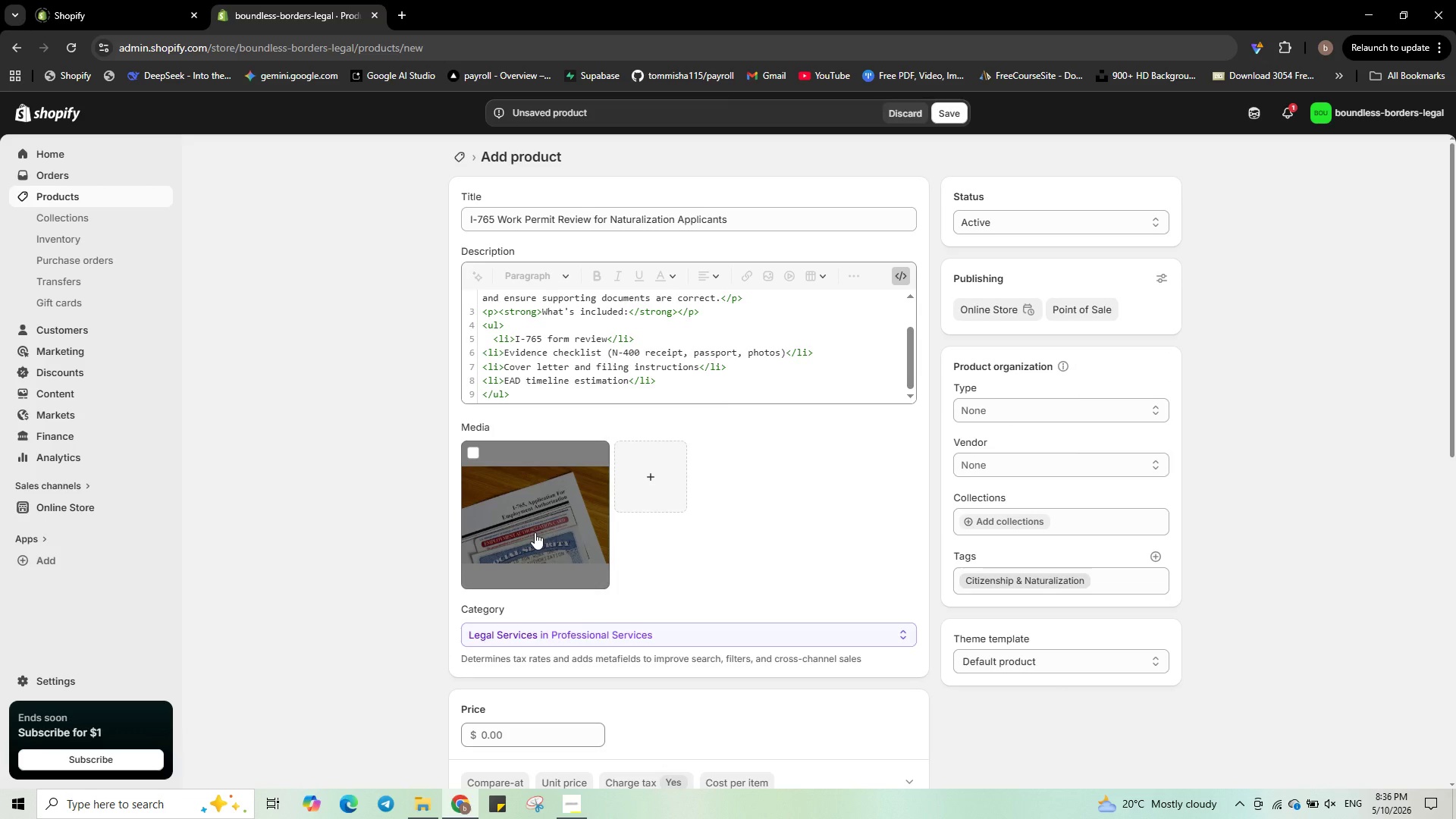 
left_click([535, 532])
 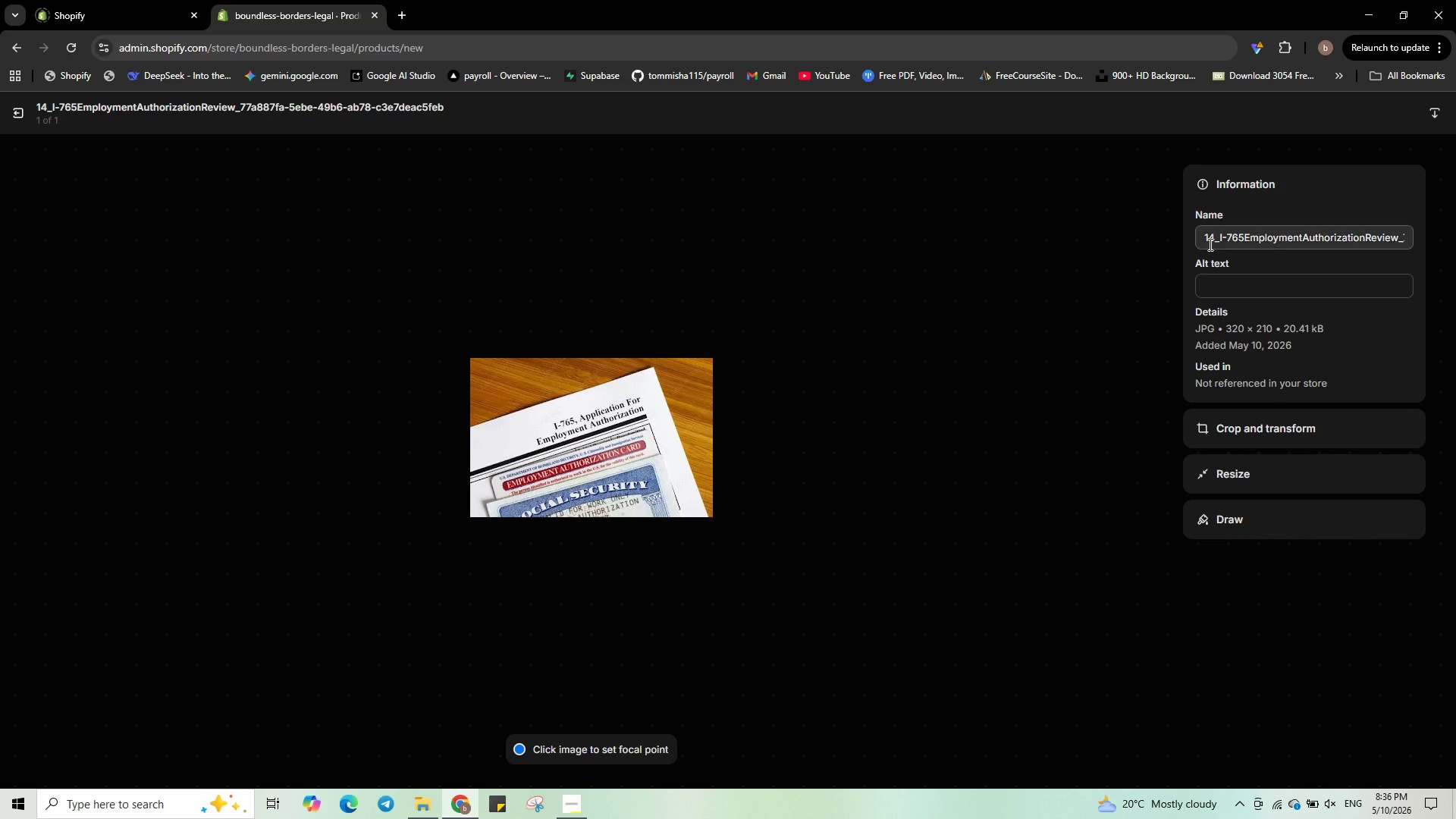 
left_click([1213, 240])
 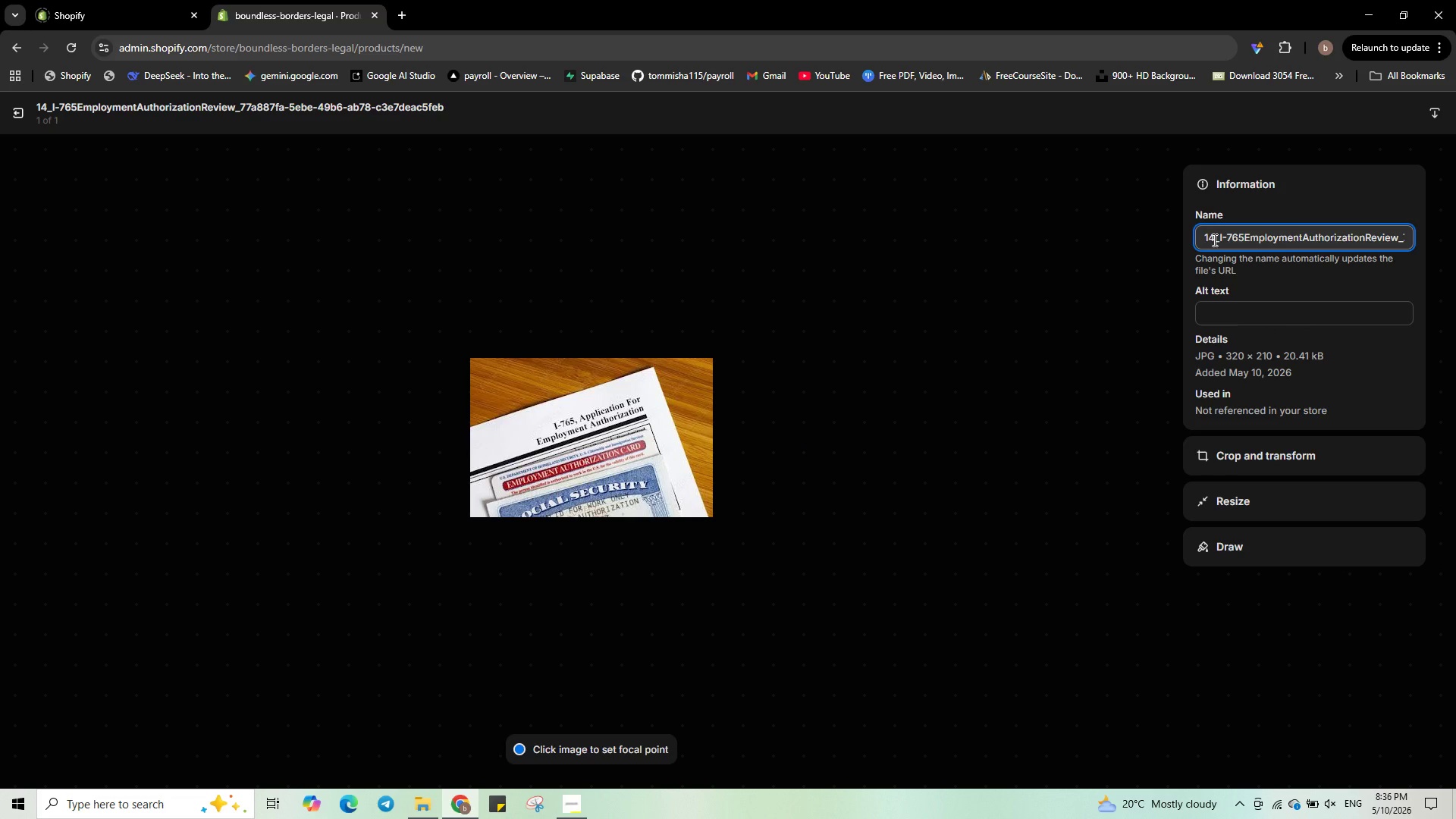 
key(Backspace)
 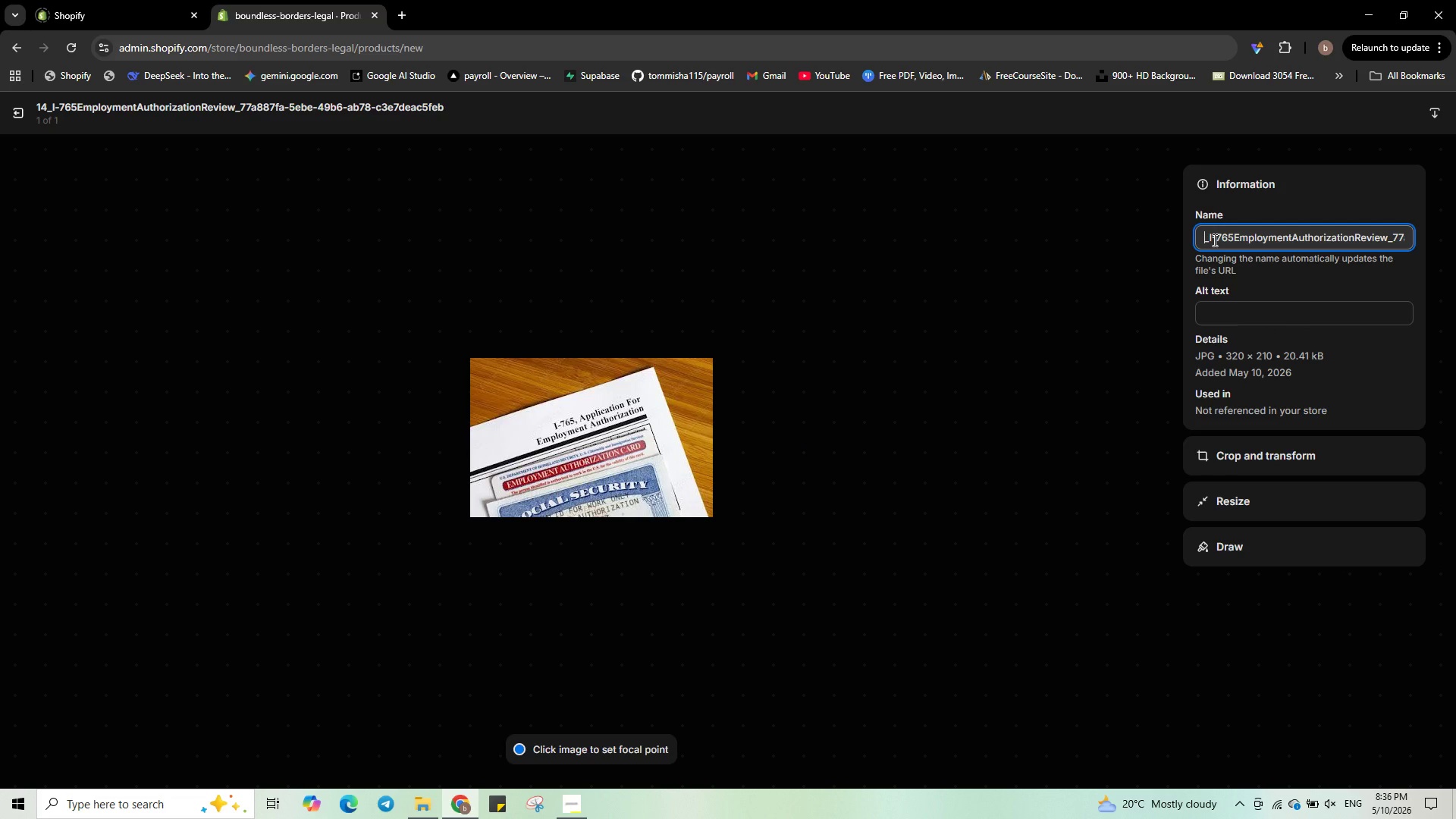 
key(Backspace)
 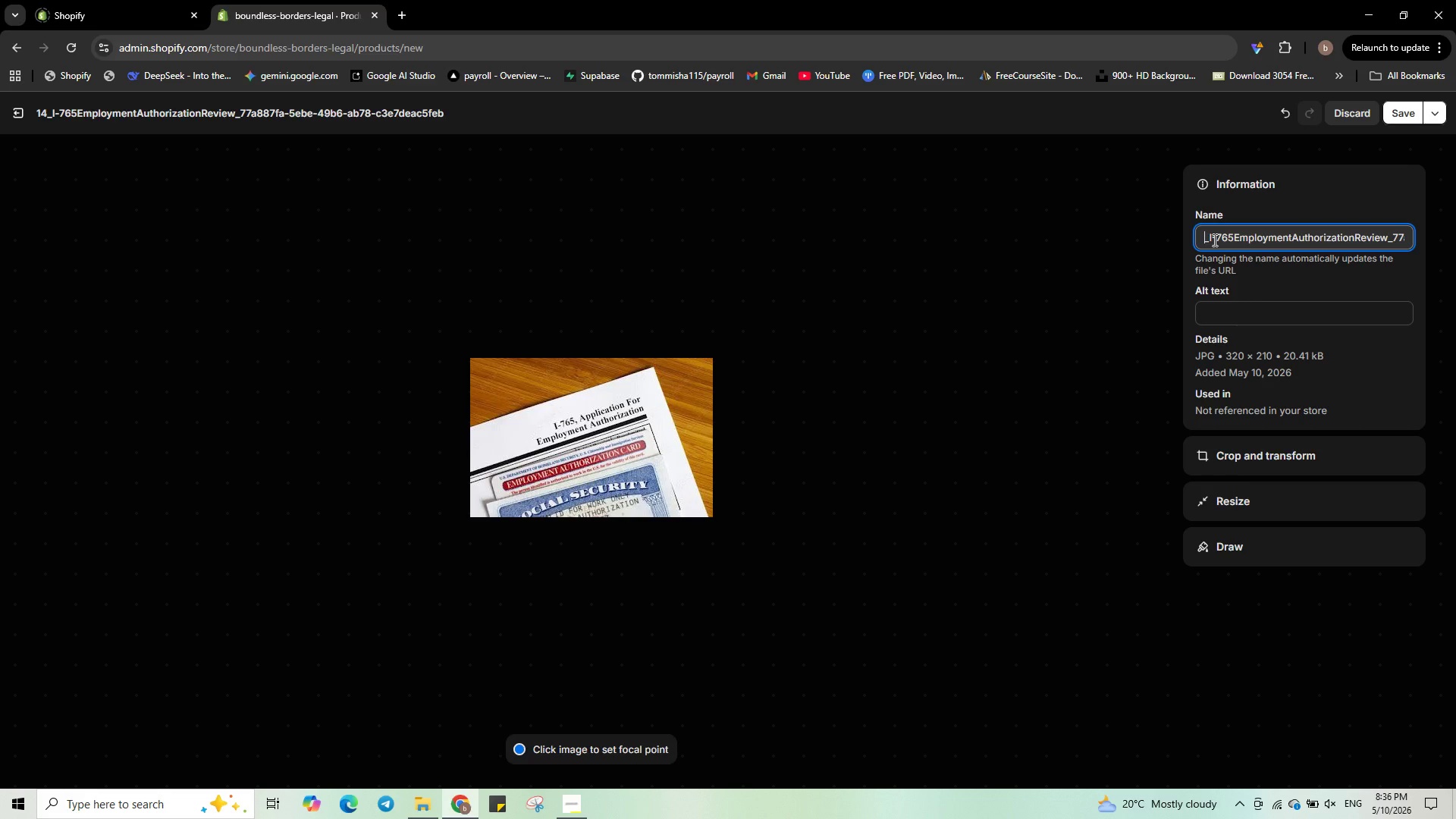 
key(Numpad4)
 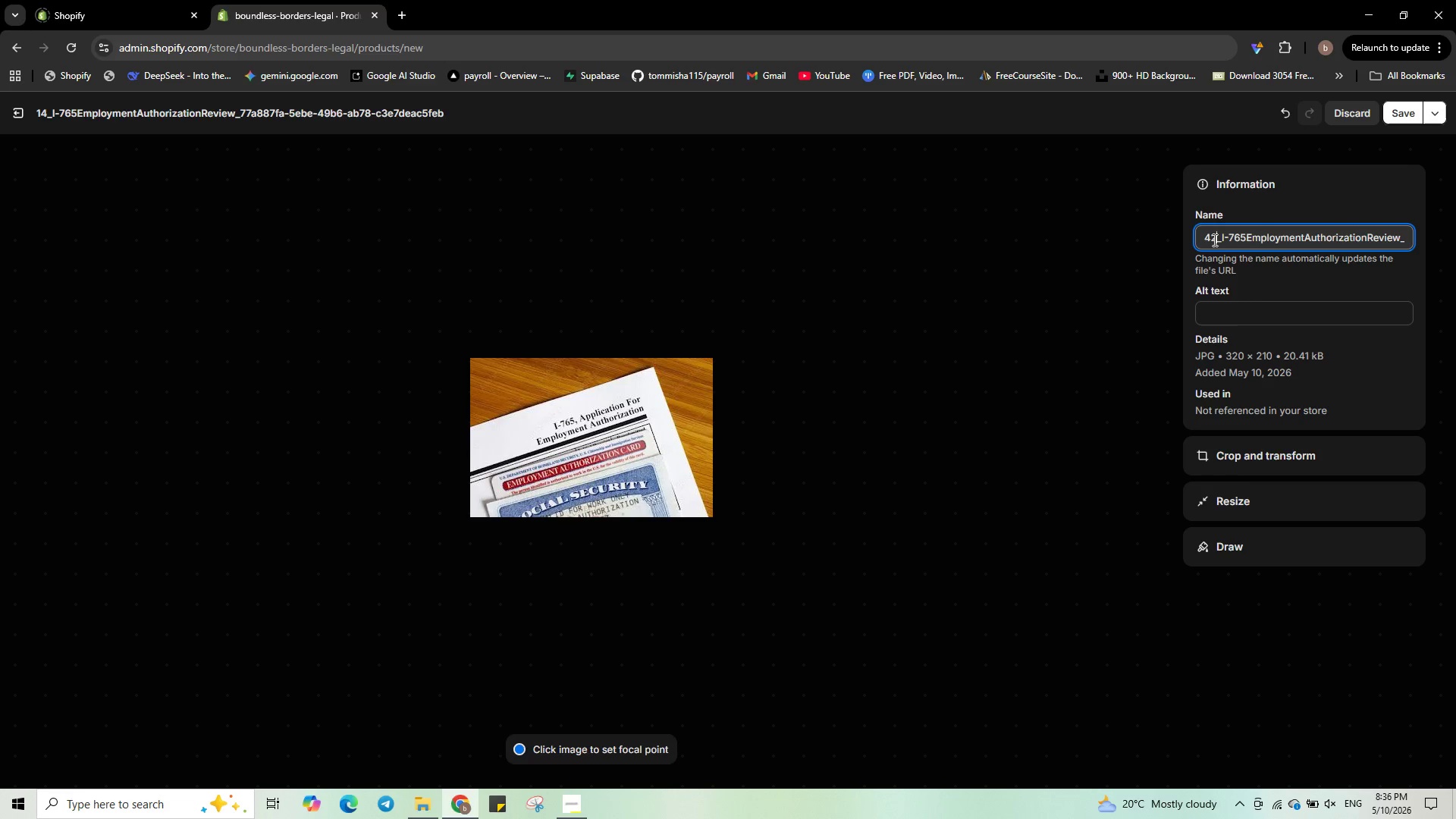 
key(Numpad2)
 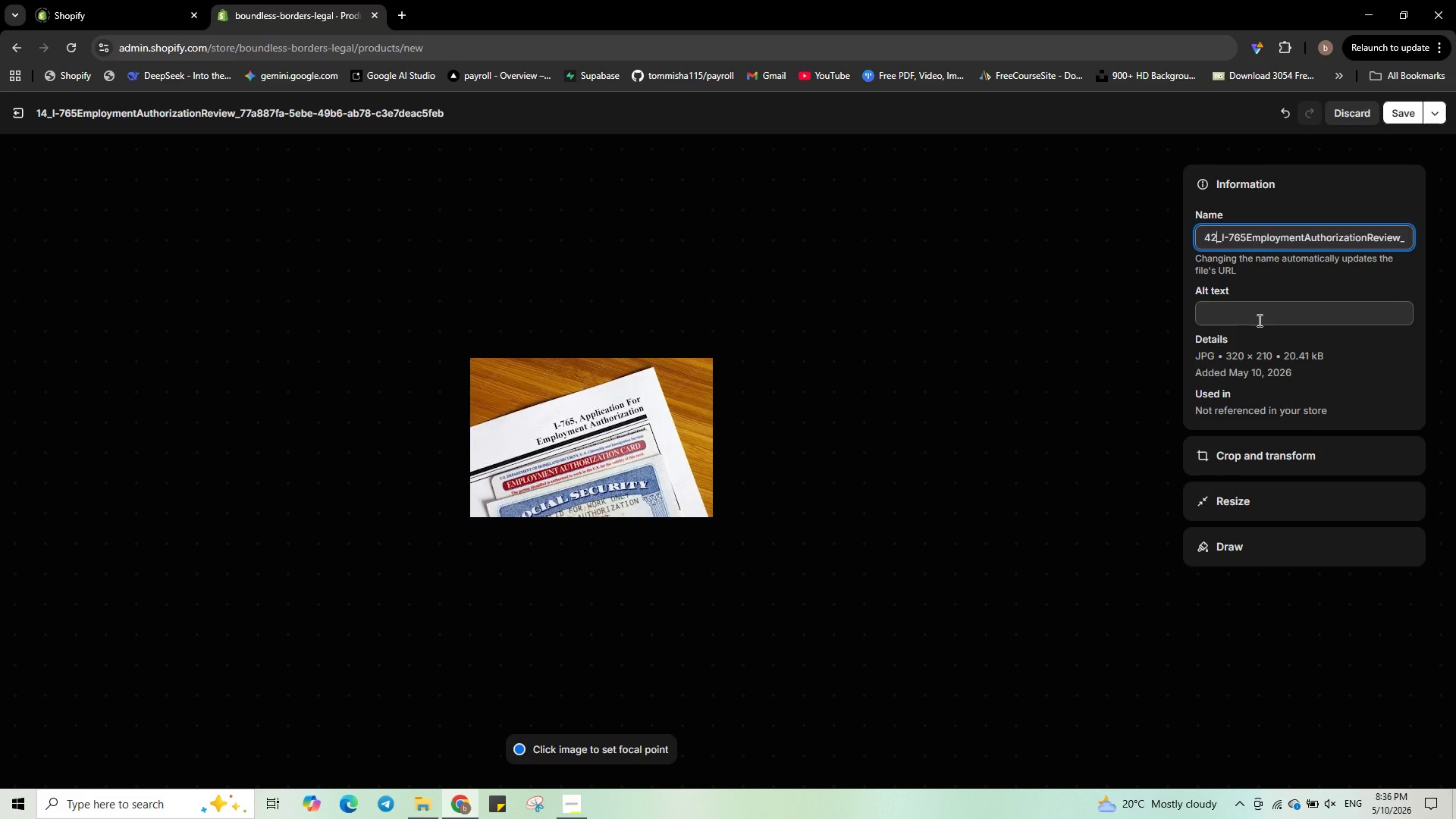 
left_click([1258, 320])
 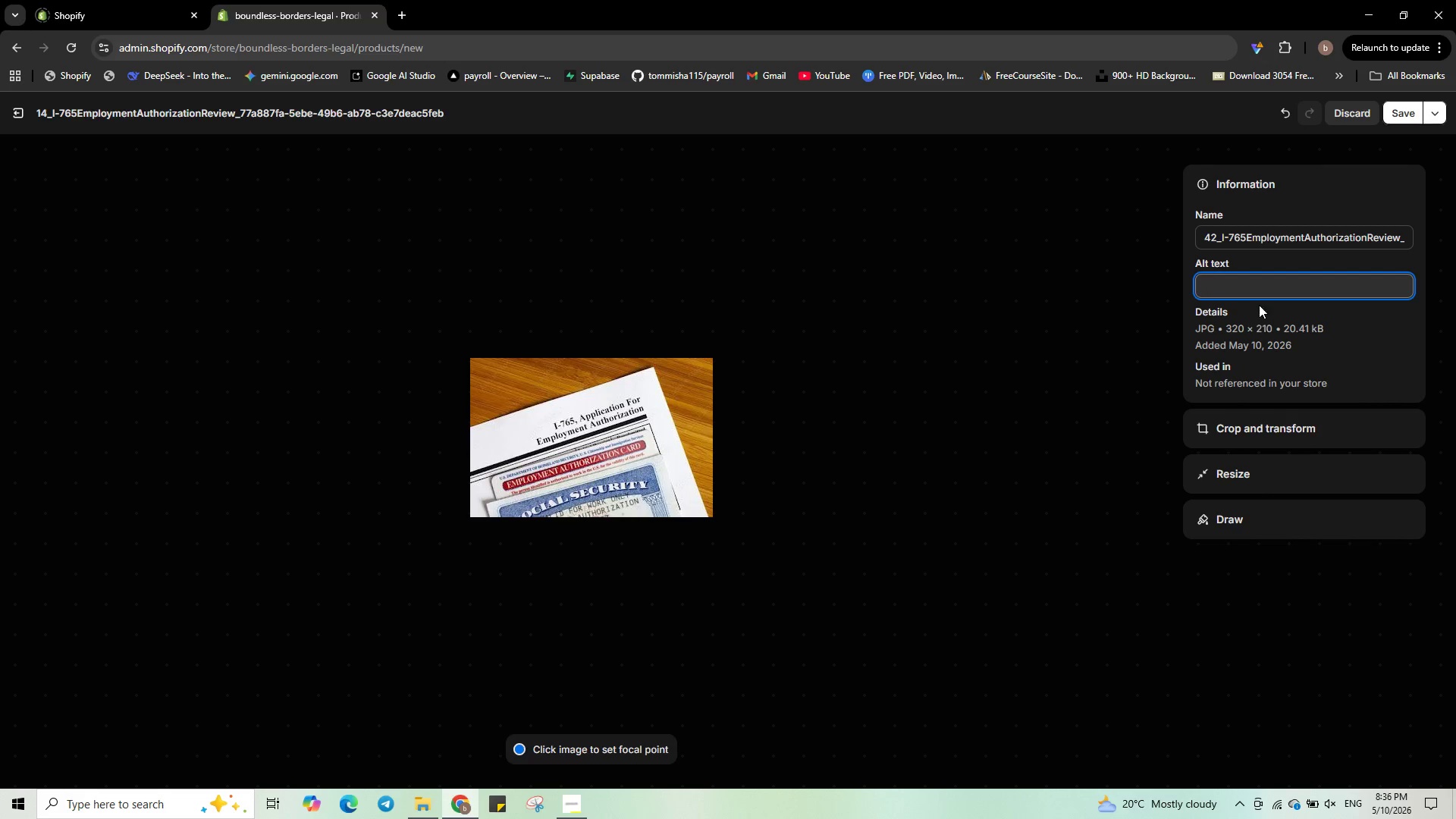 
type(I-765 employement authorization review icon - citizenship legal service)
 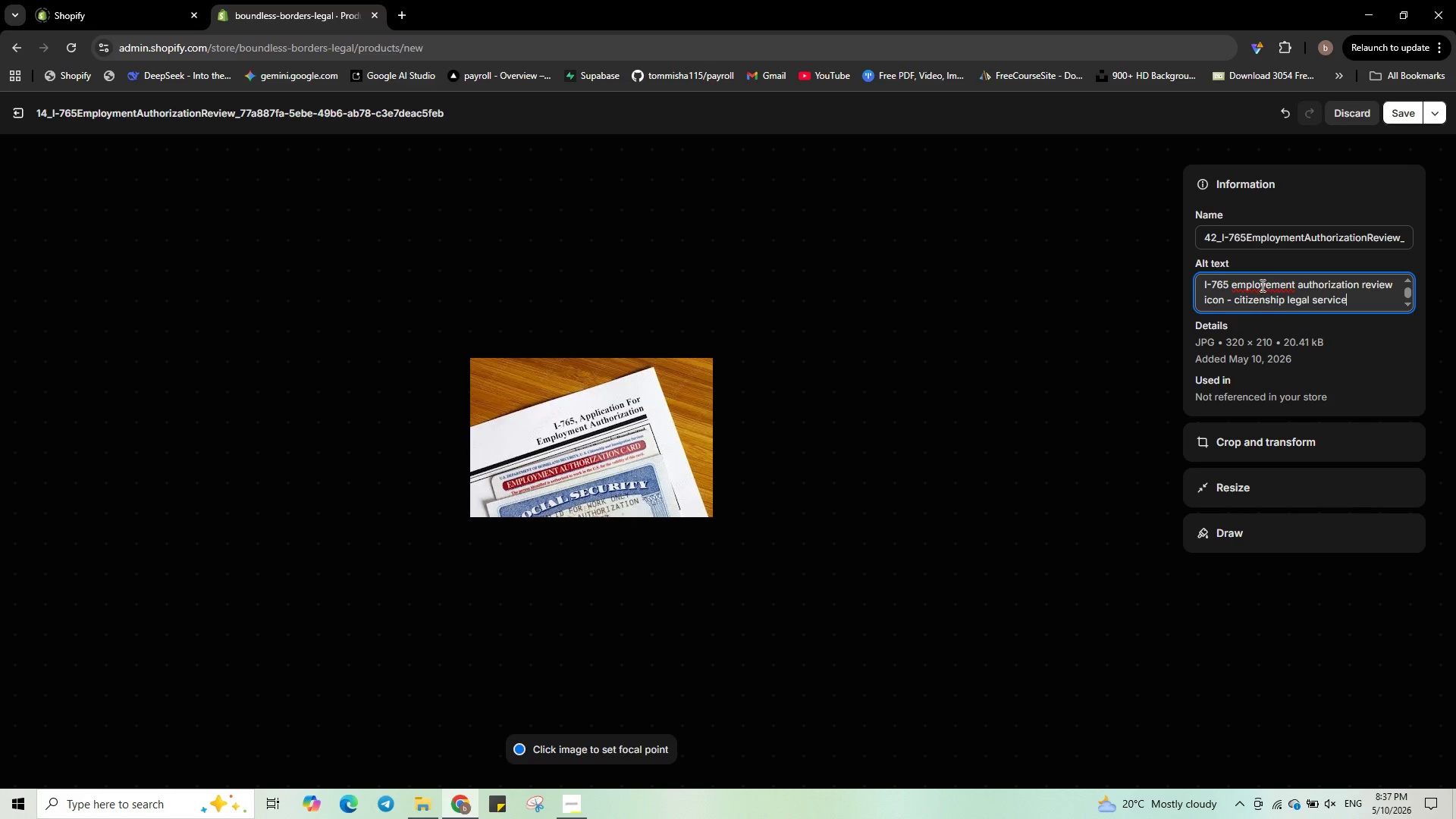 
right_click([1261, 285])
 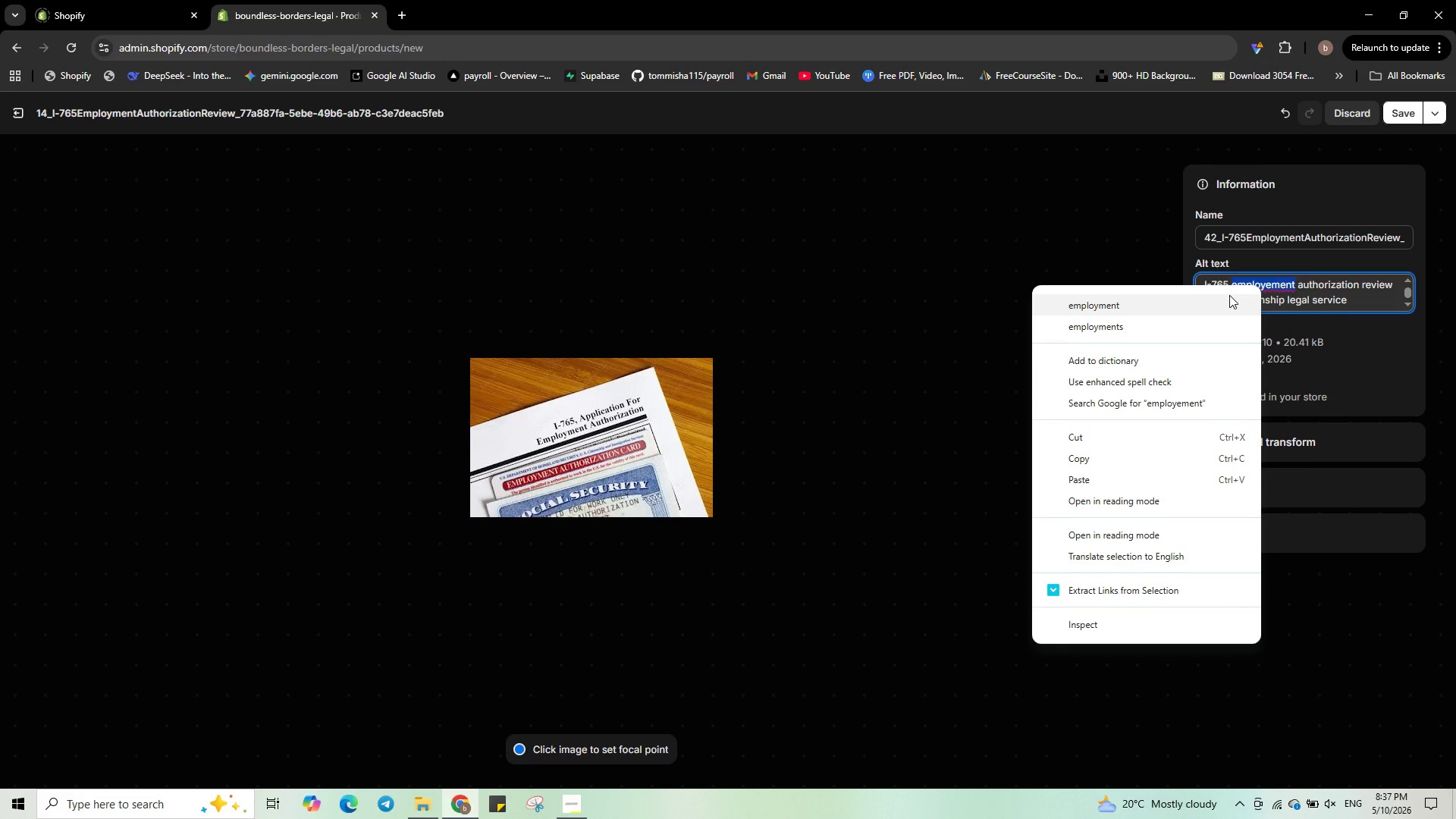 
left_click([1229, 295])
 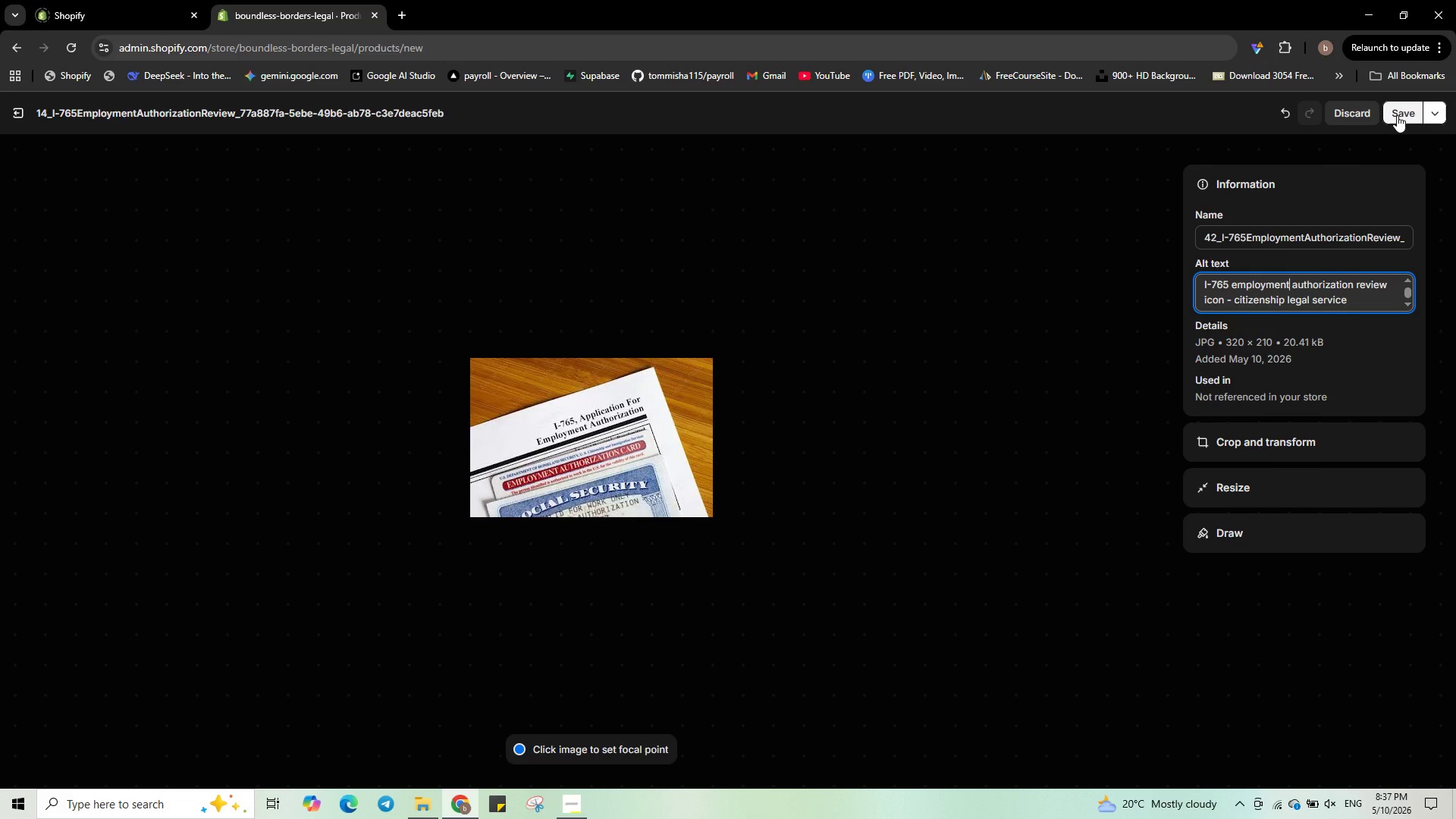 
left_click([1397, 115])
 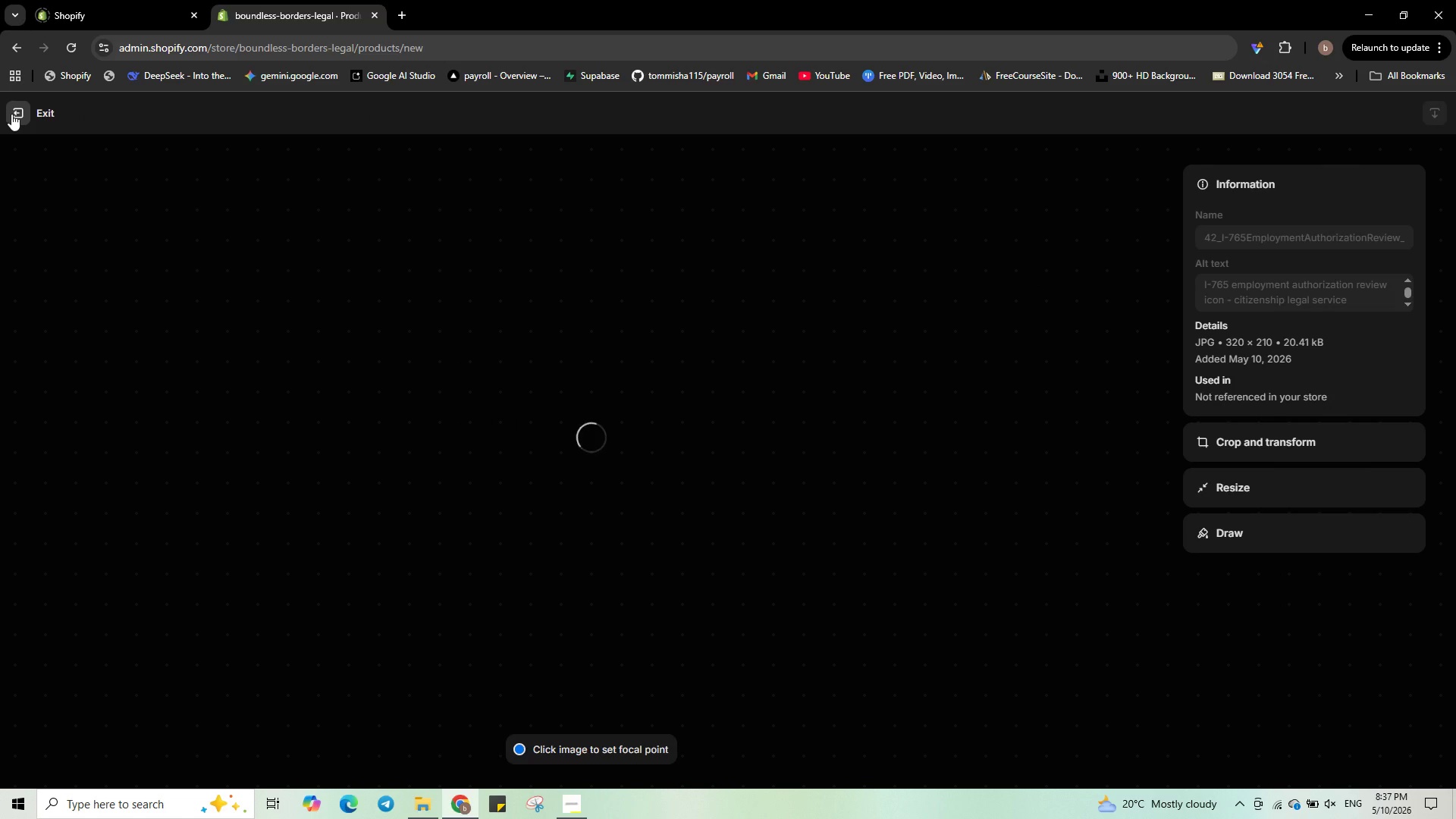 
left_click([11, 114])
 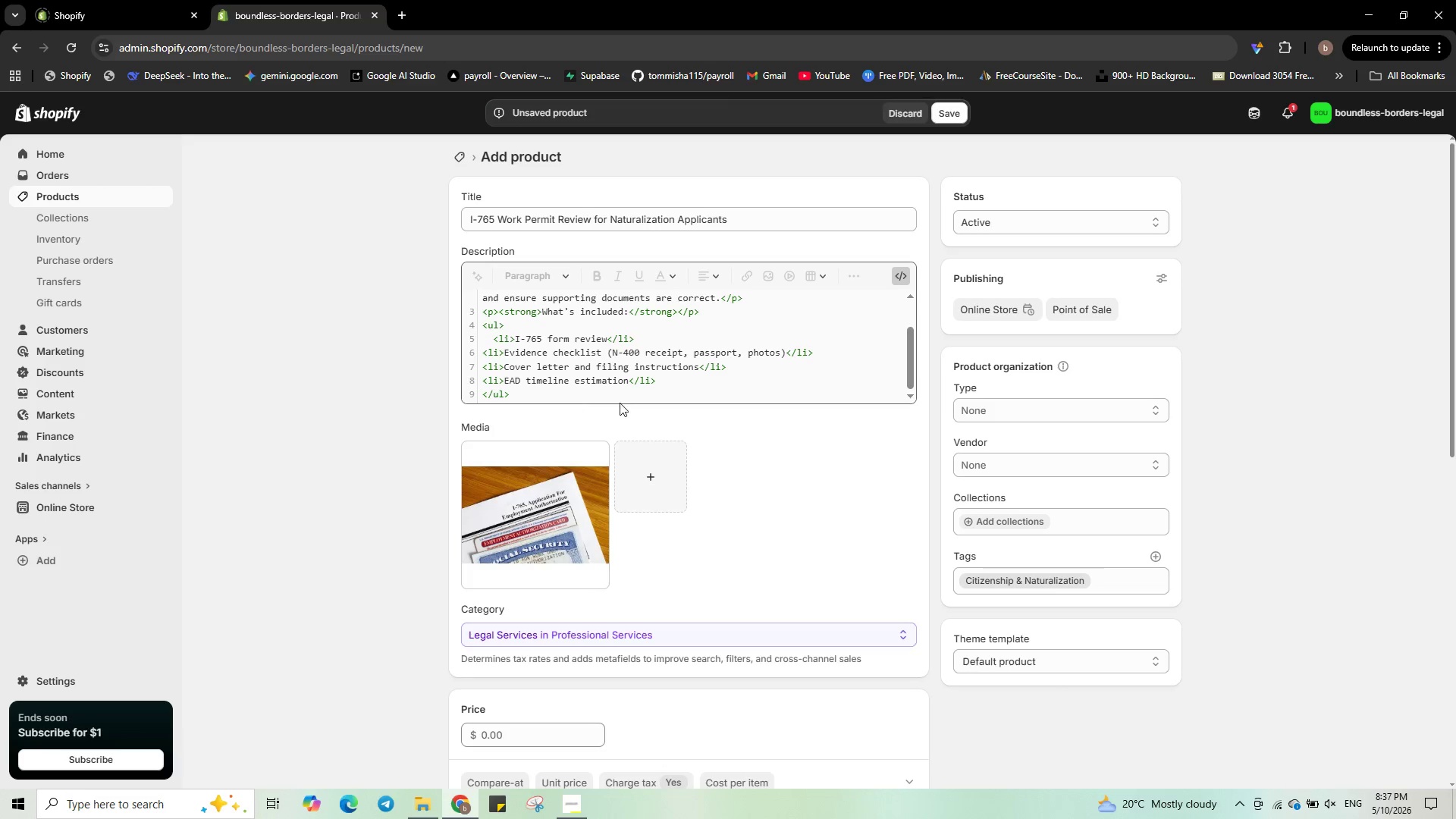 
scroll: coordinate [582, 502], scroll_direction: down, amount: 6.0
 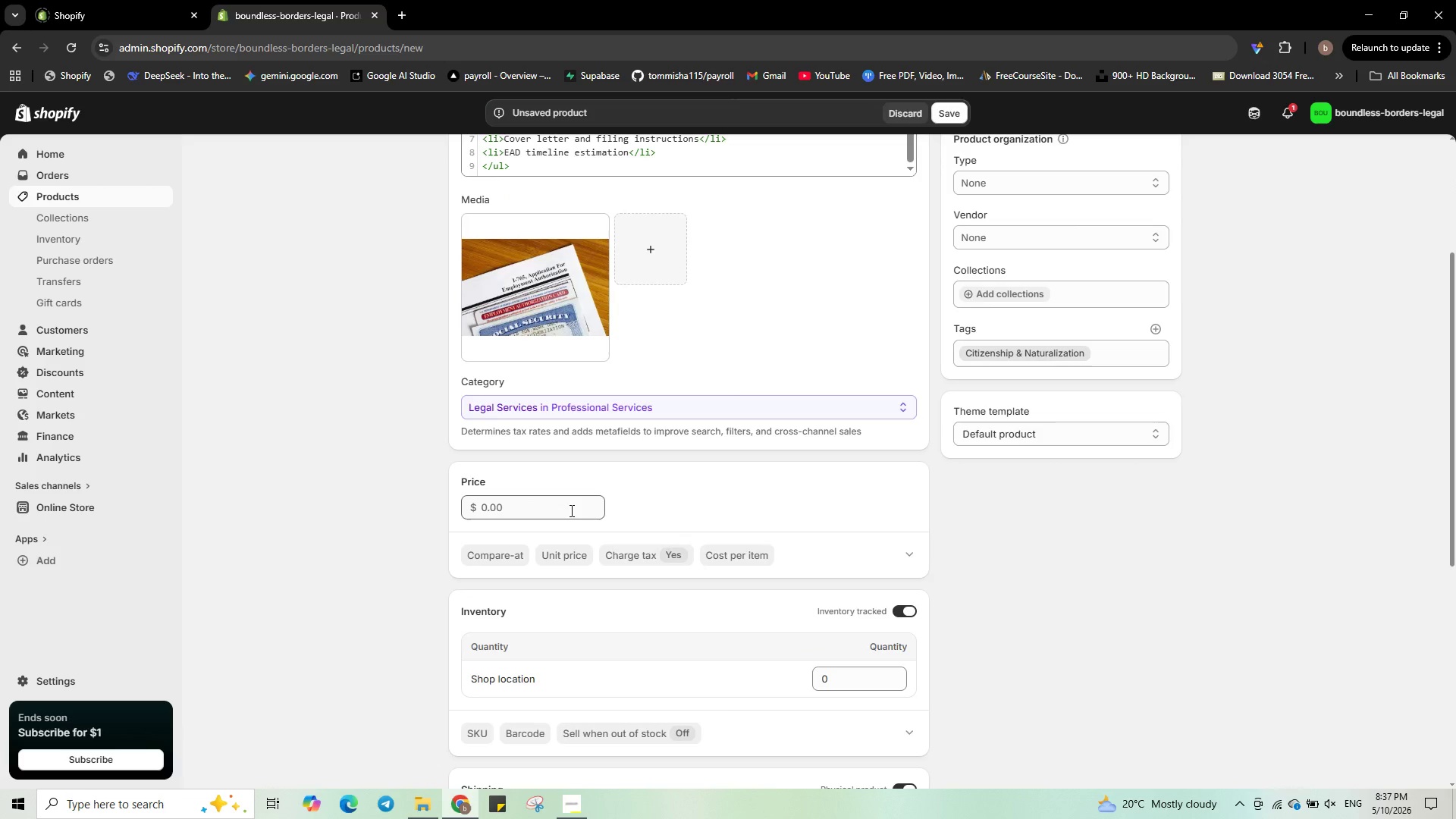 
left_click([570, 509])
 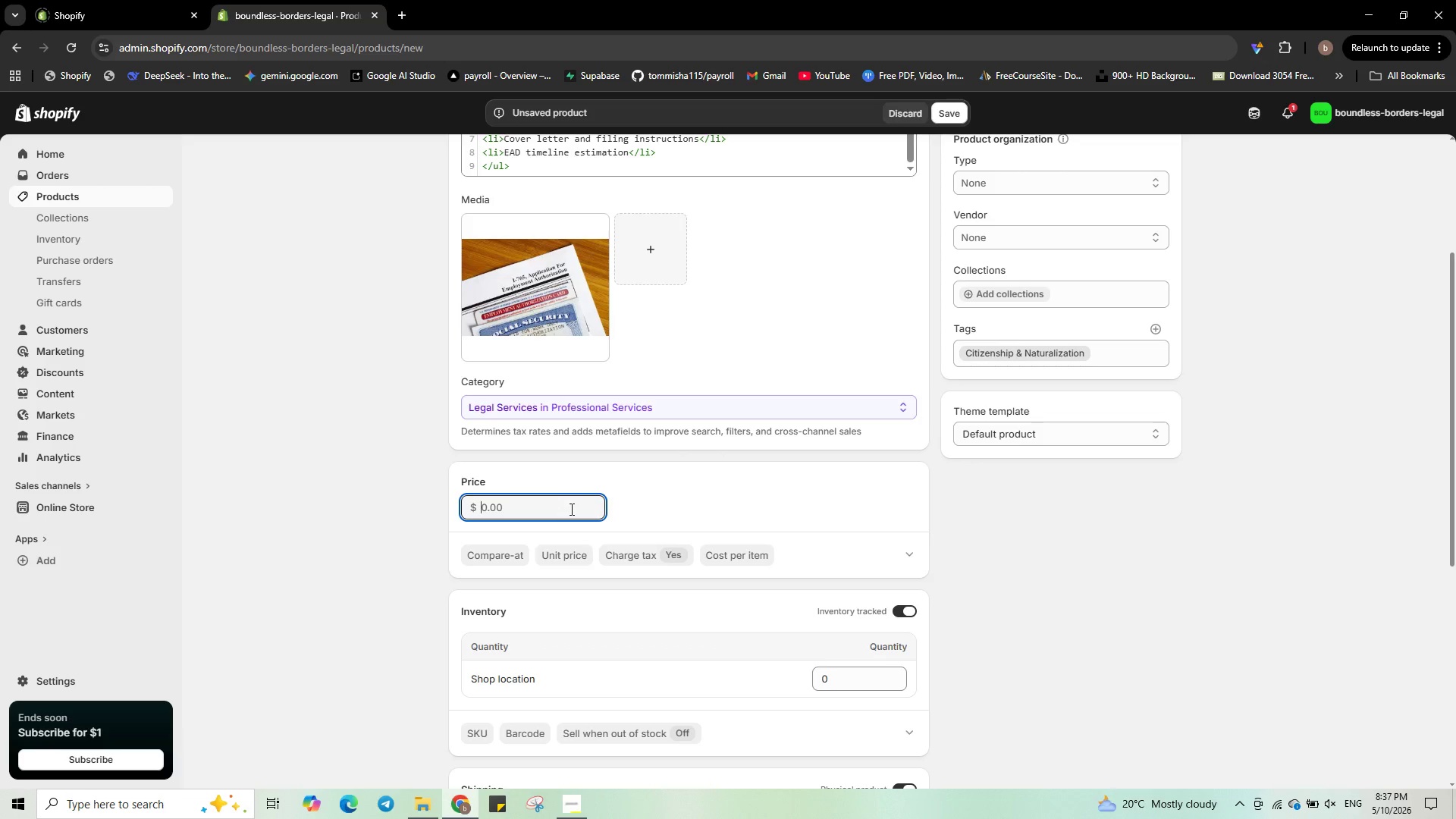 
key(Numpad1)
 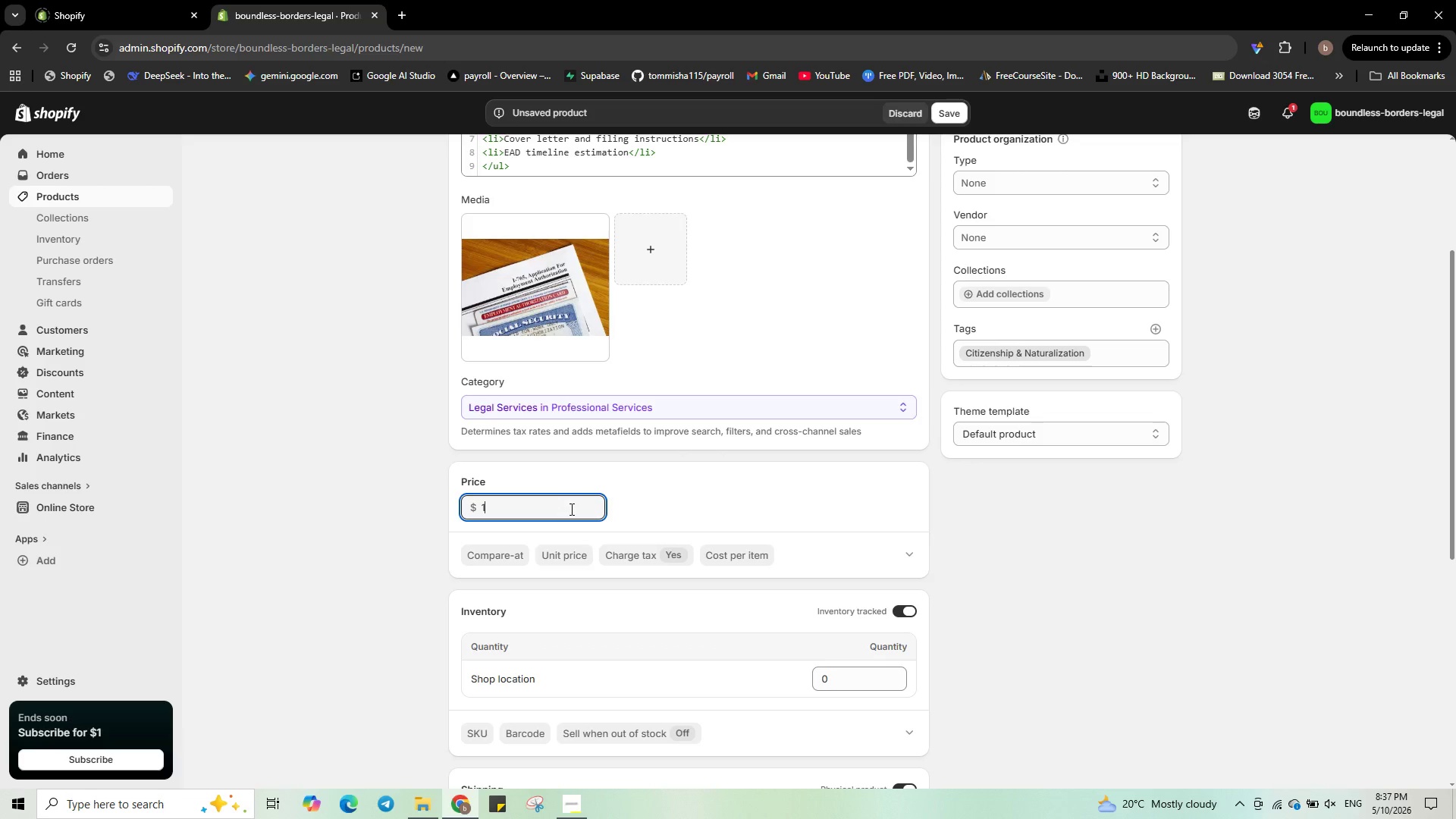 
key(Numpad3)
 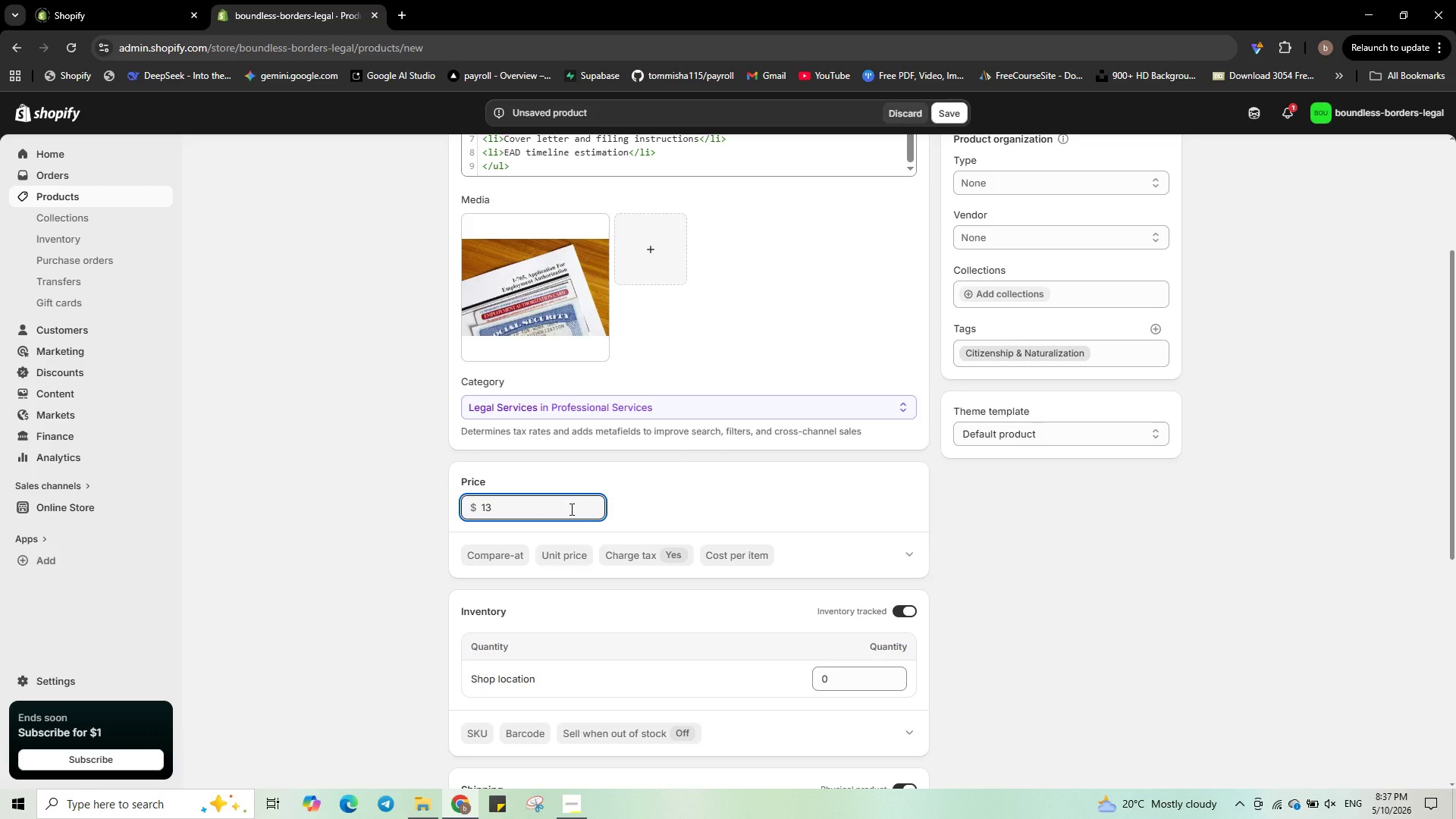 
key(Numpad5)
 